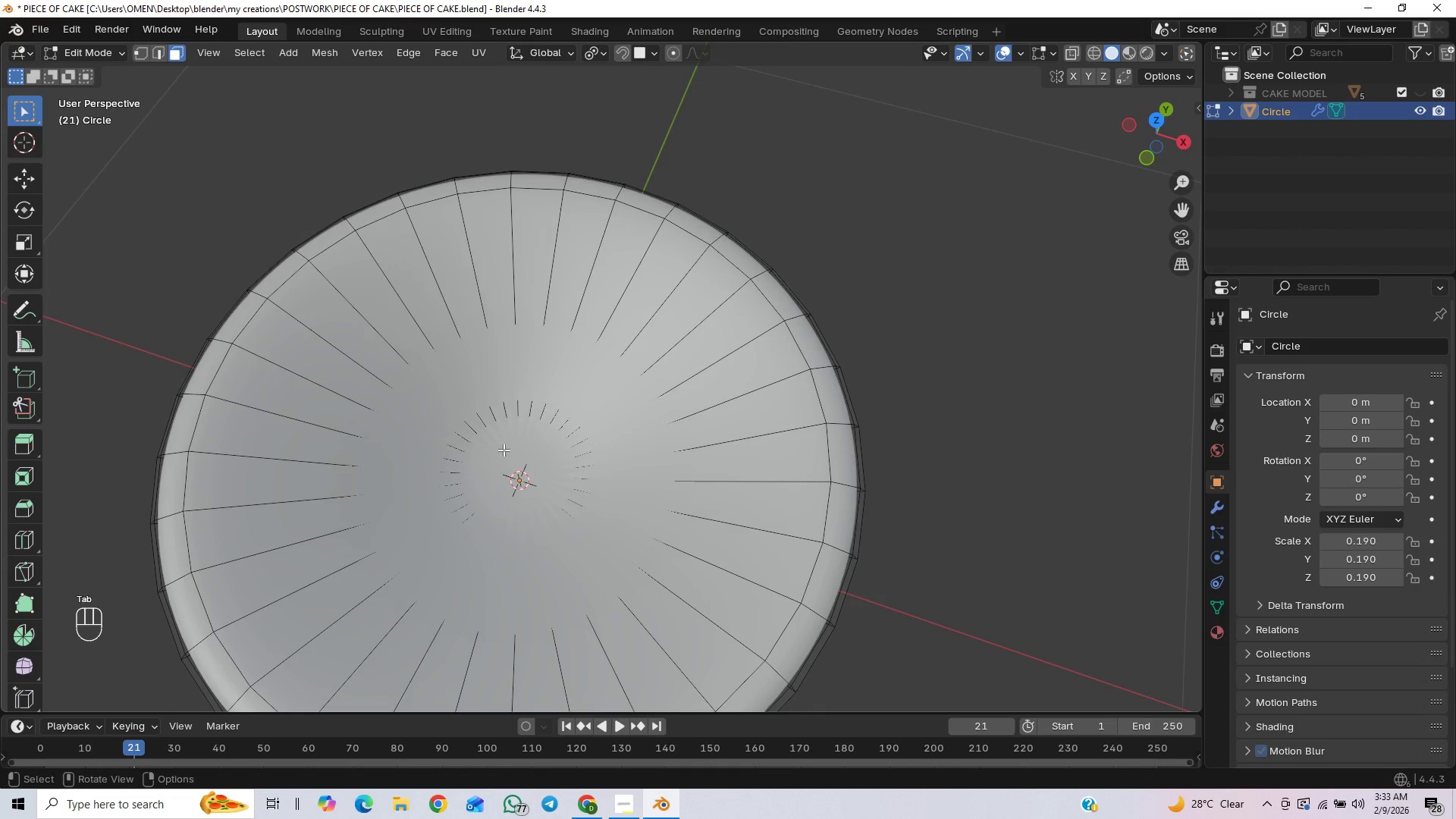 
left_click([517, 458])
 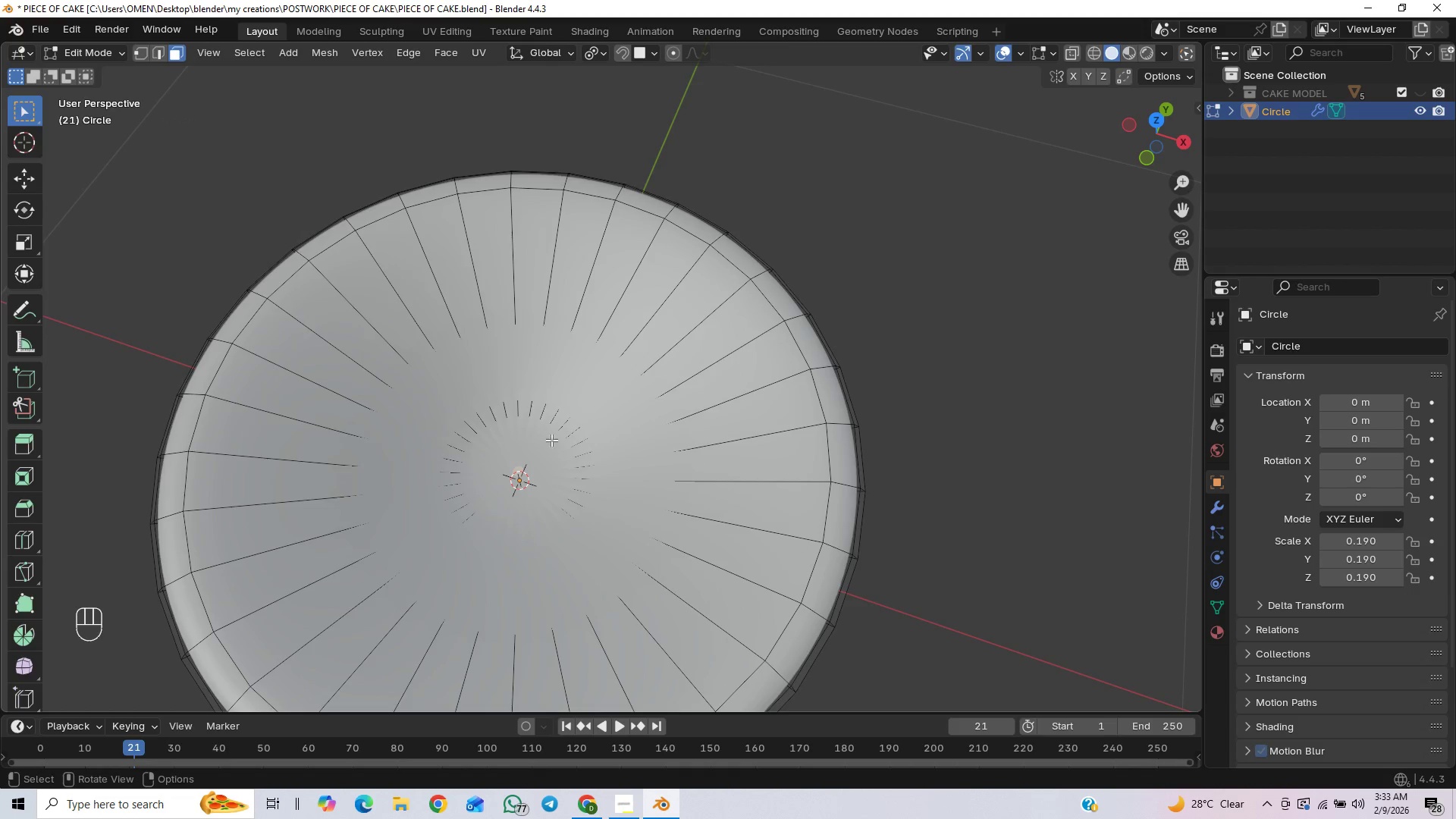 
left_click([535, 429])
 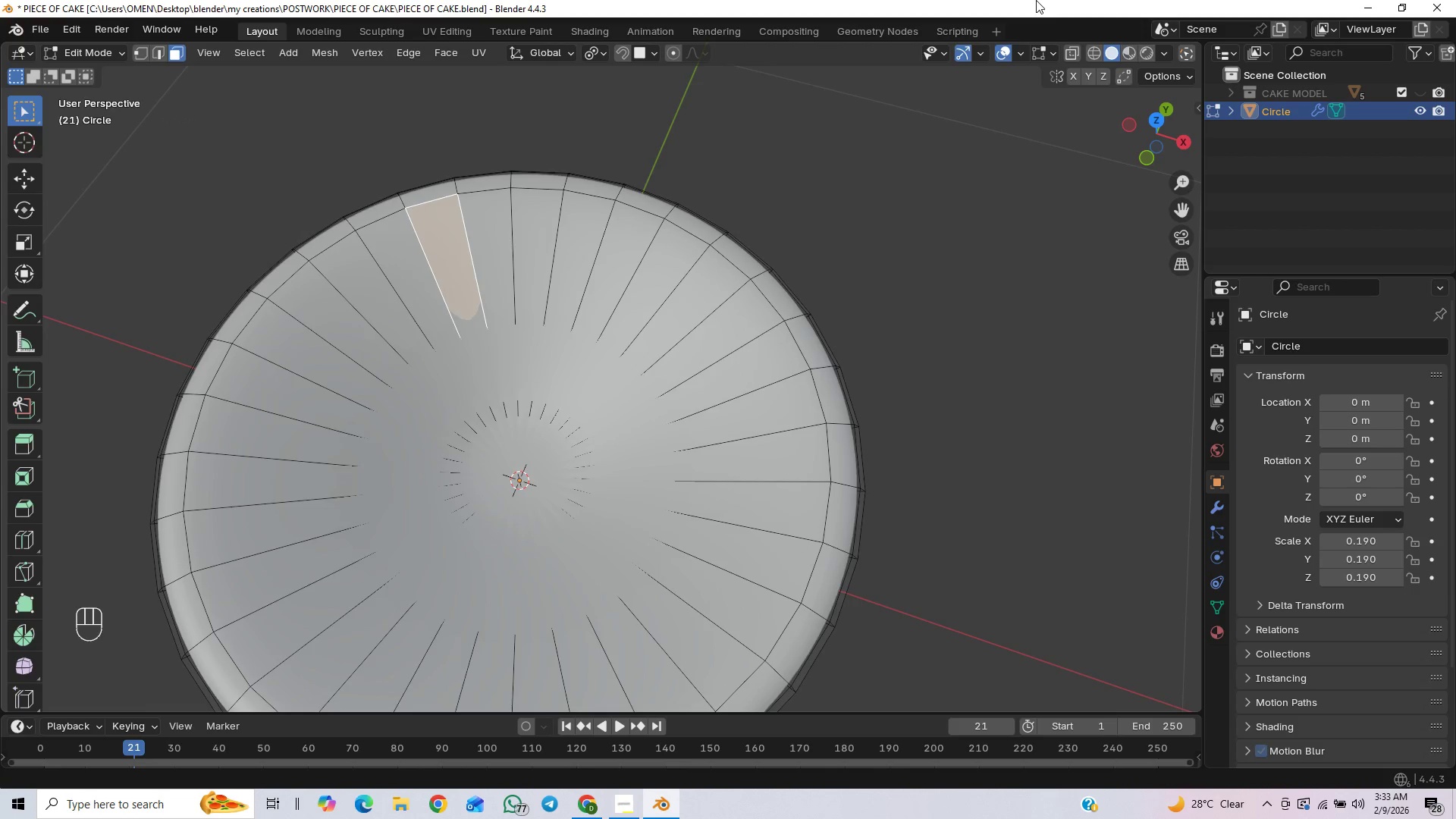 
left_click([1069, 53])
 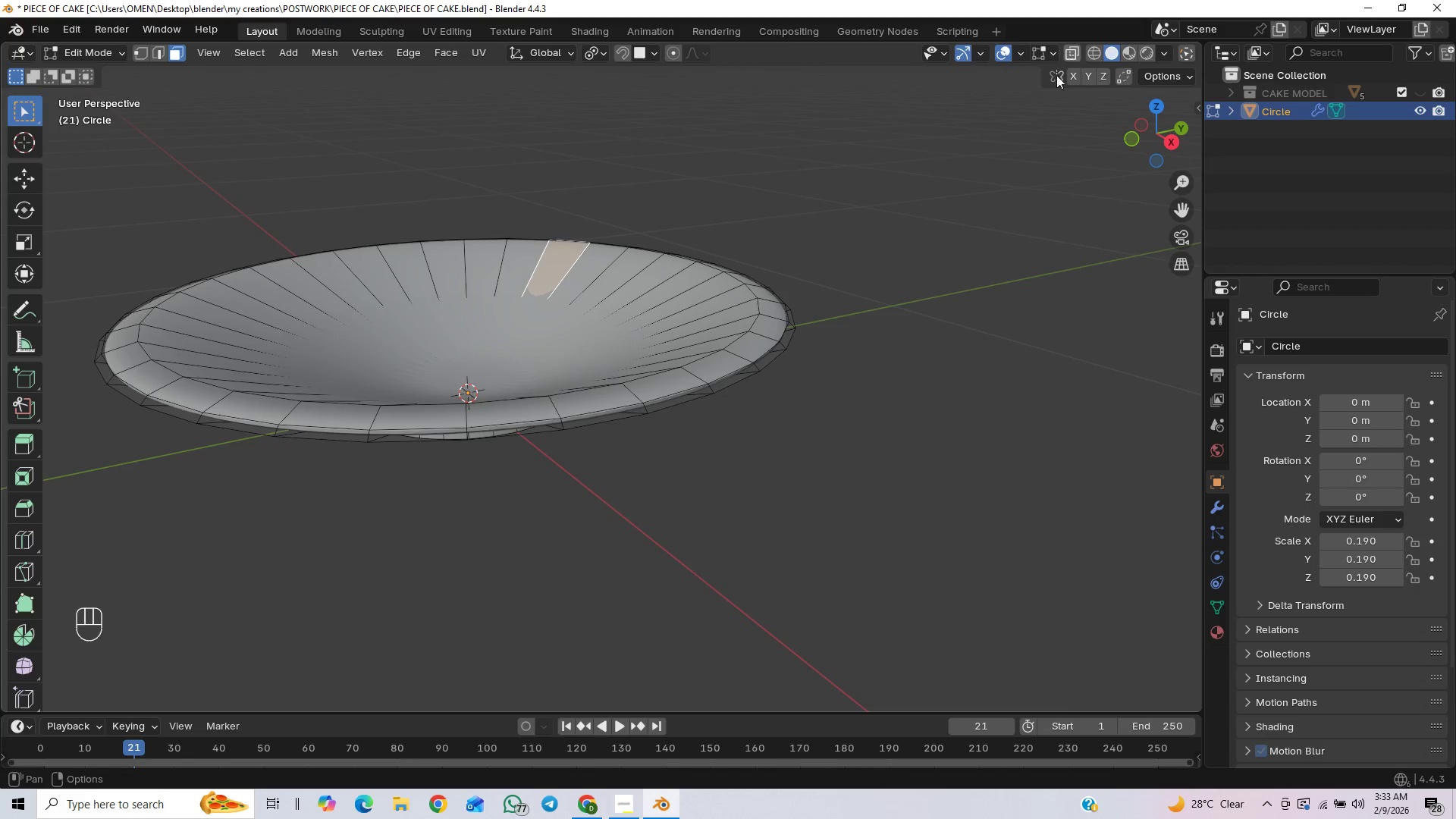 
left_click([993, 399])
 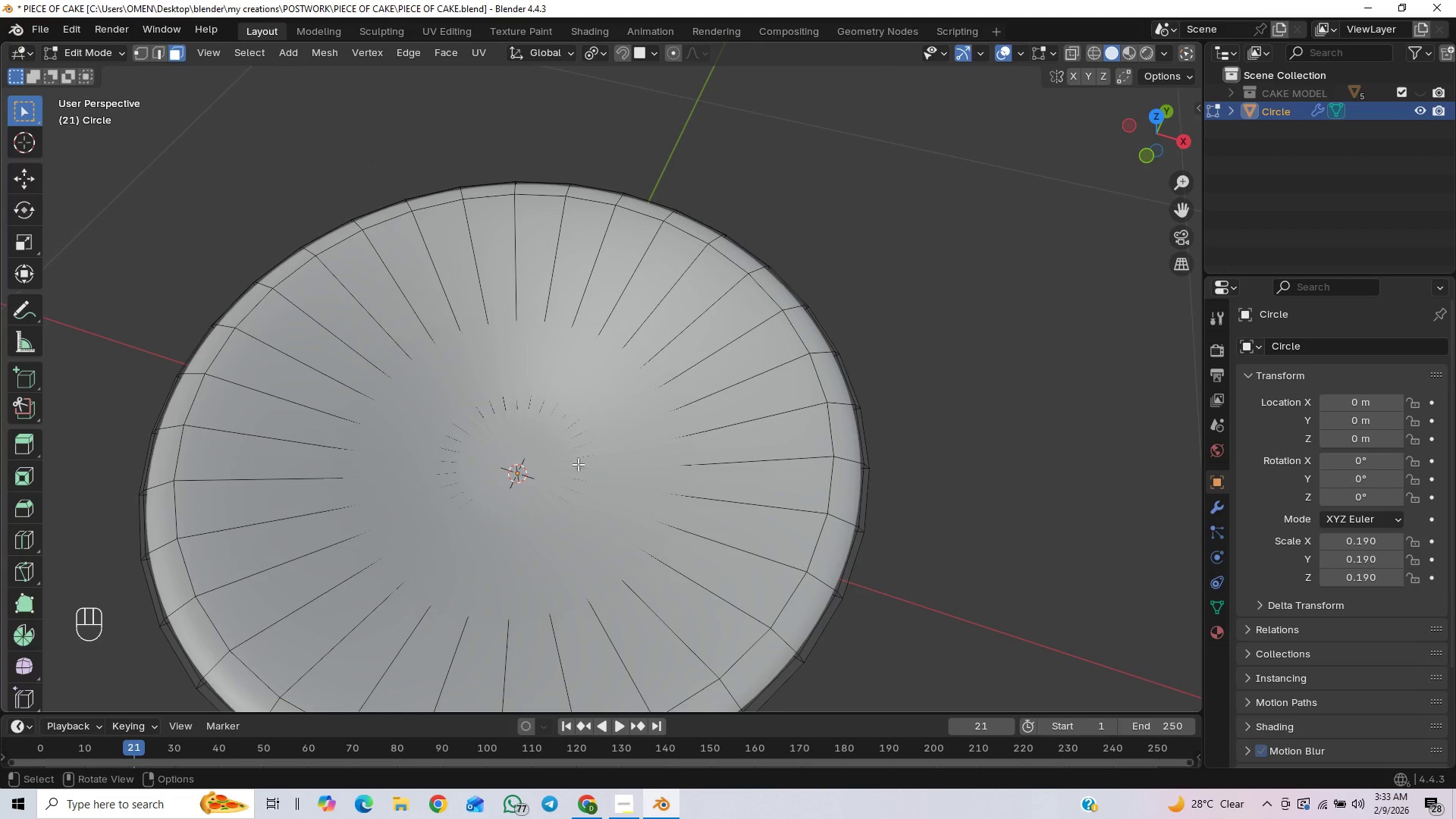 
scroll: coordinate [532, 454], scroll_direction: down, amount: 1.0
 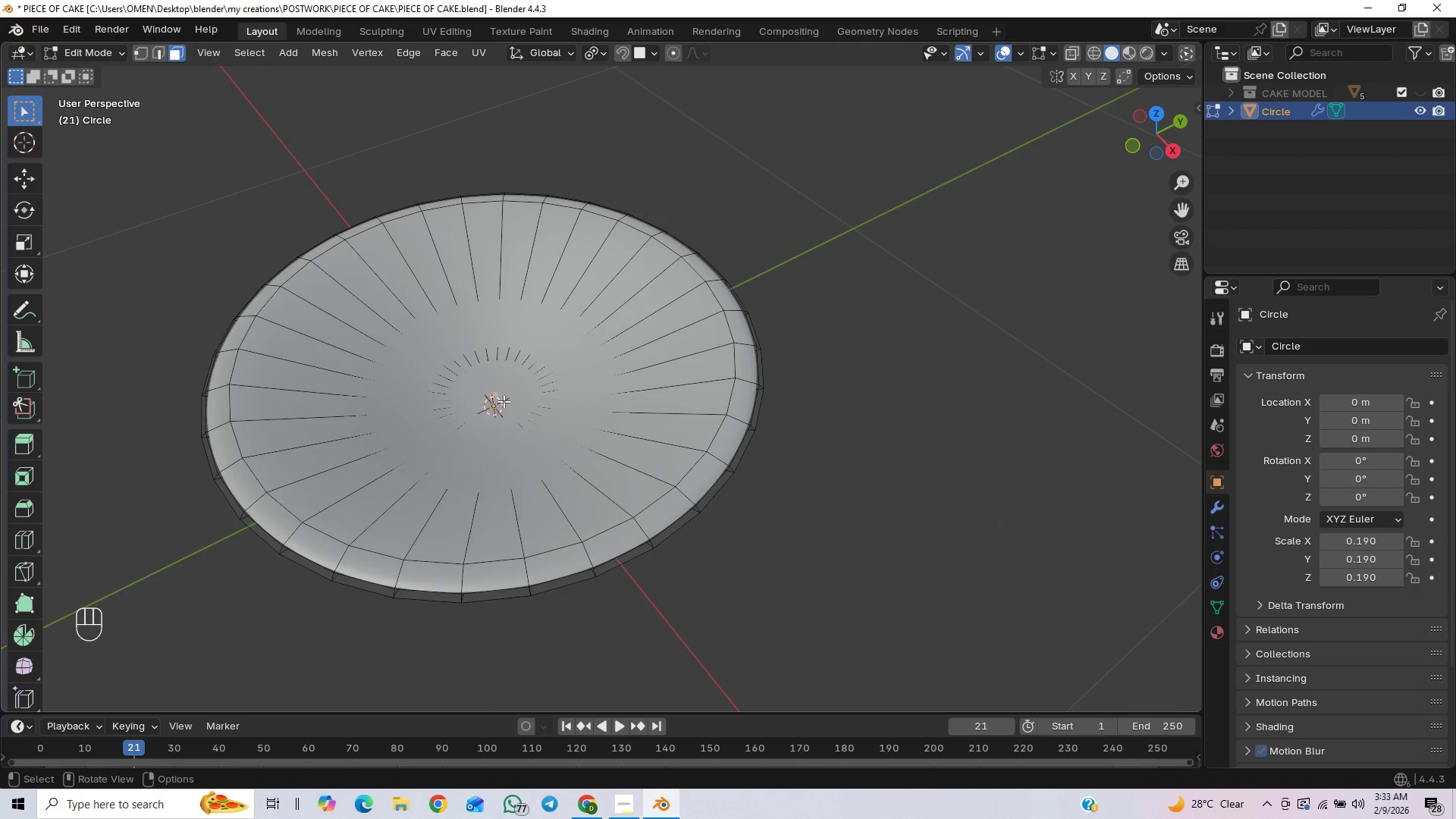 
left_click([1068, 46])
 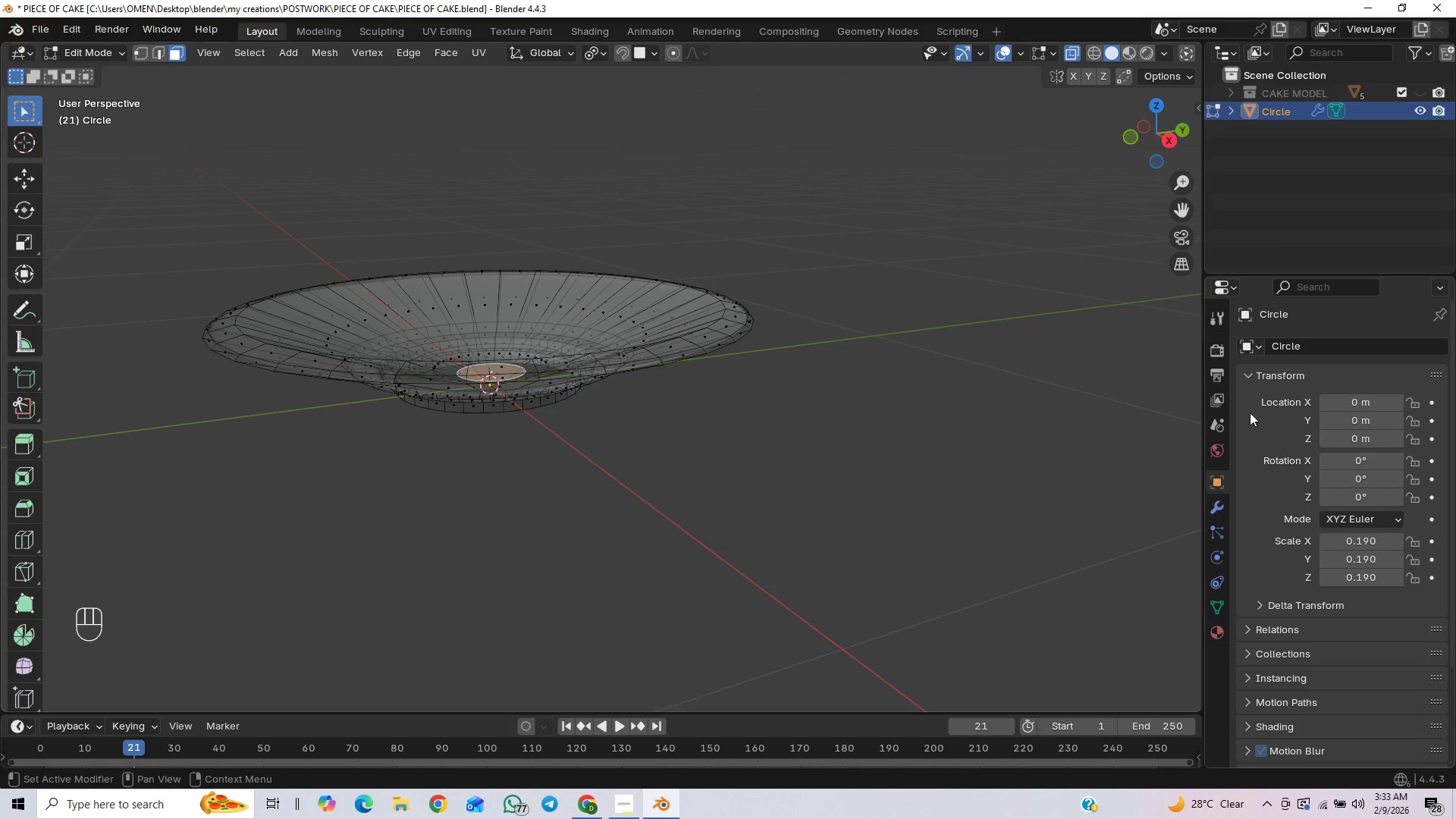 
left_click([1213, 510])
 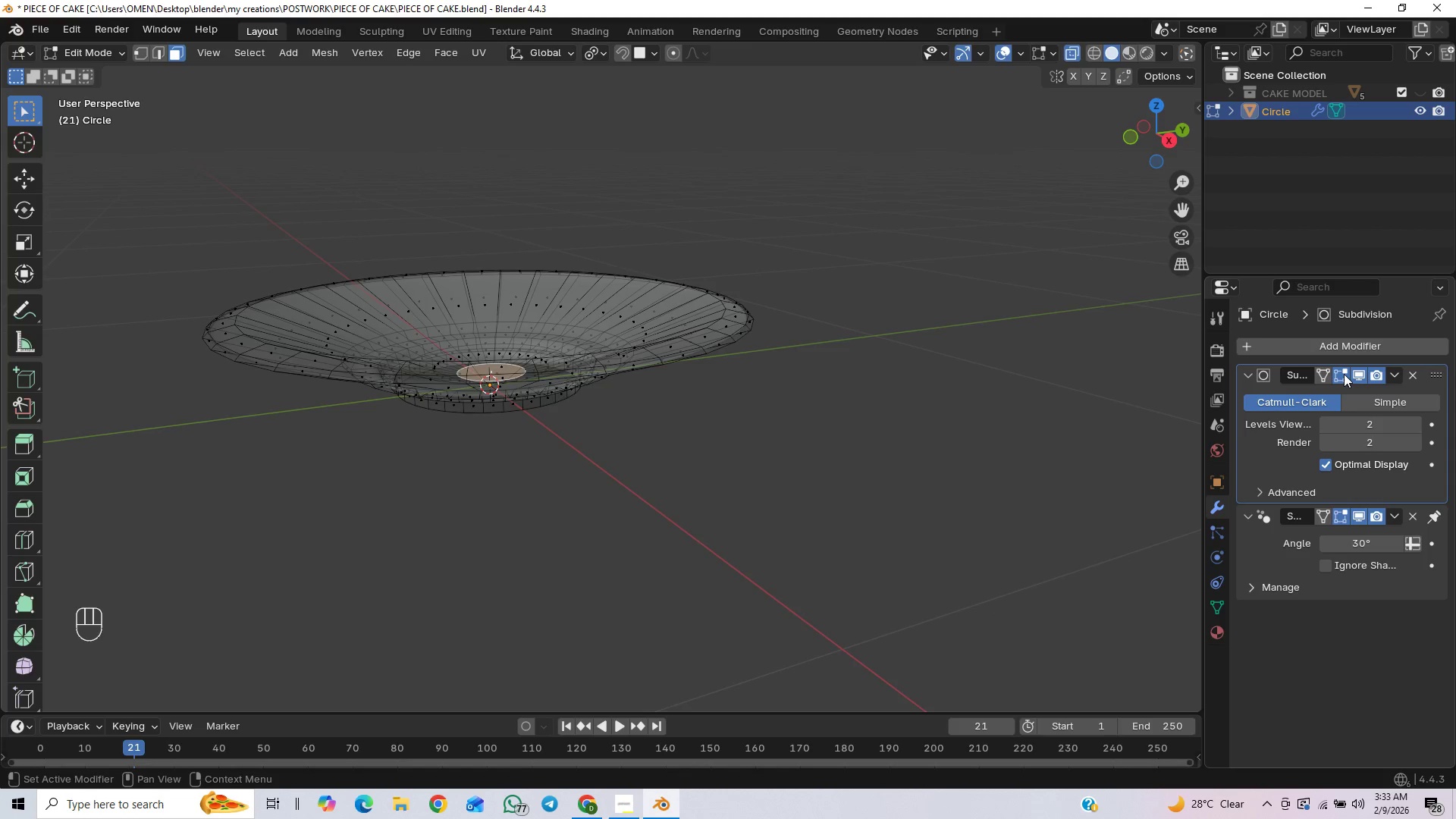 
left_click([1344, 374])
 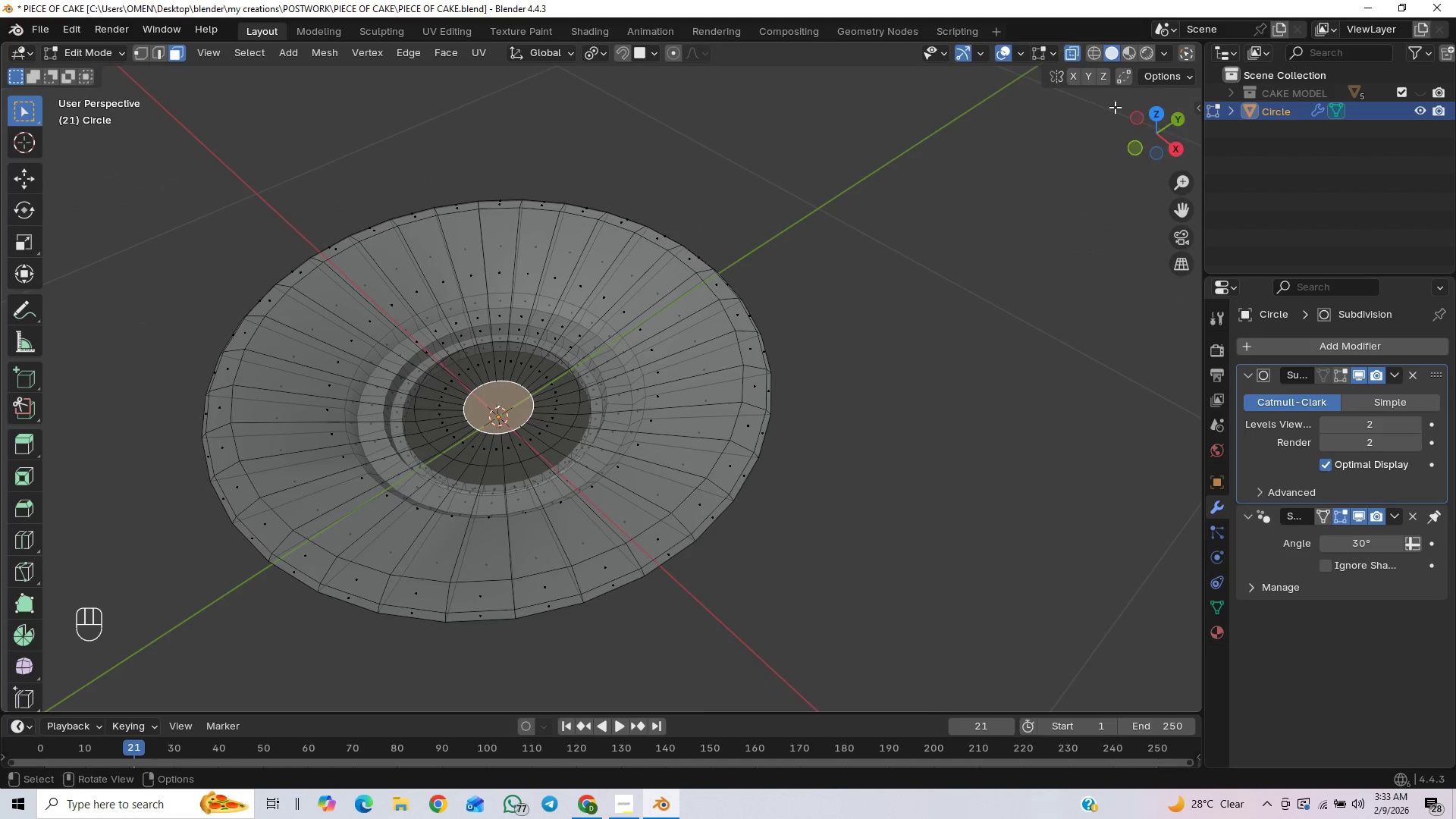 
left_click([1077, 57])
 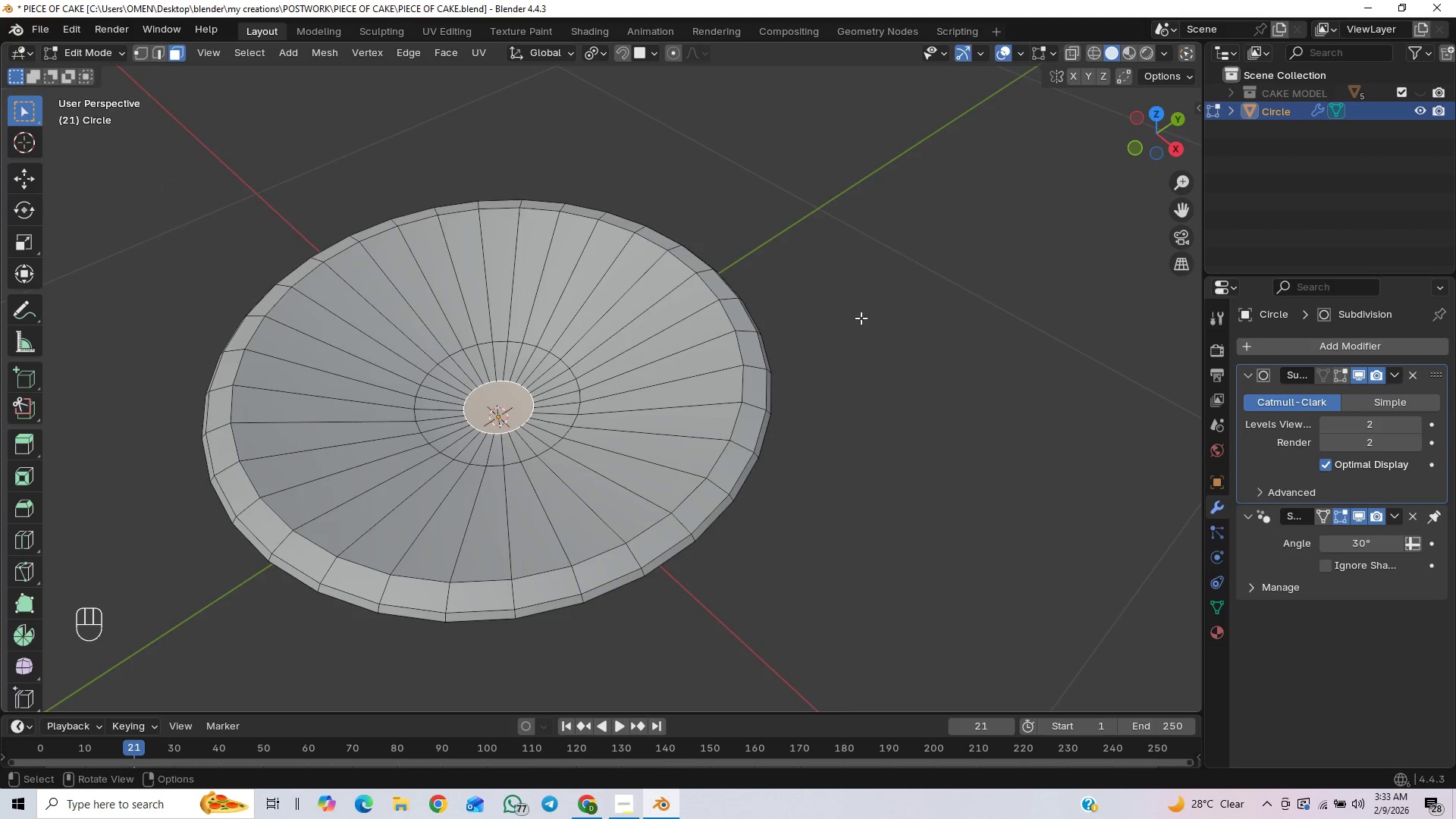 
scroll: coordinate [849, 331], scroll_direction: down, amount: 1.0
 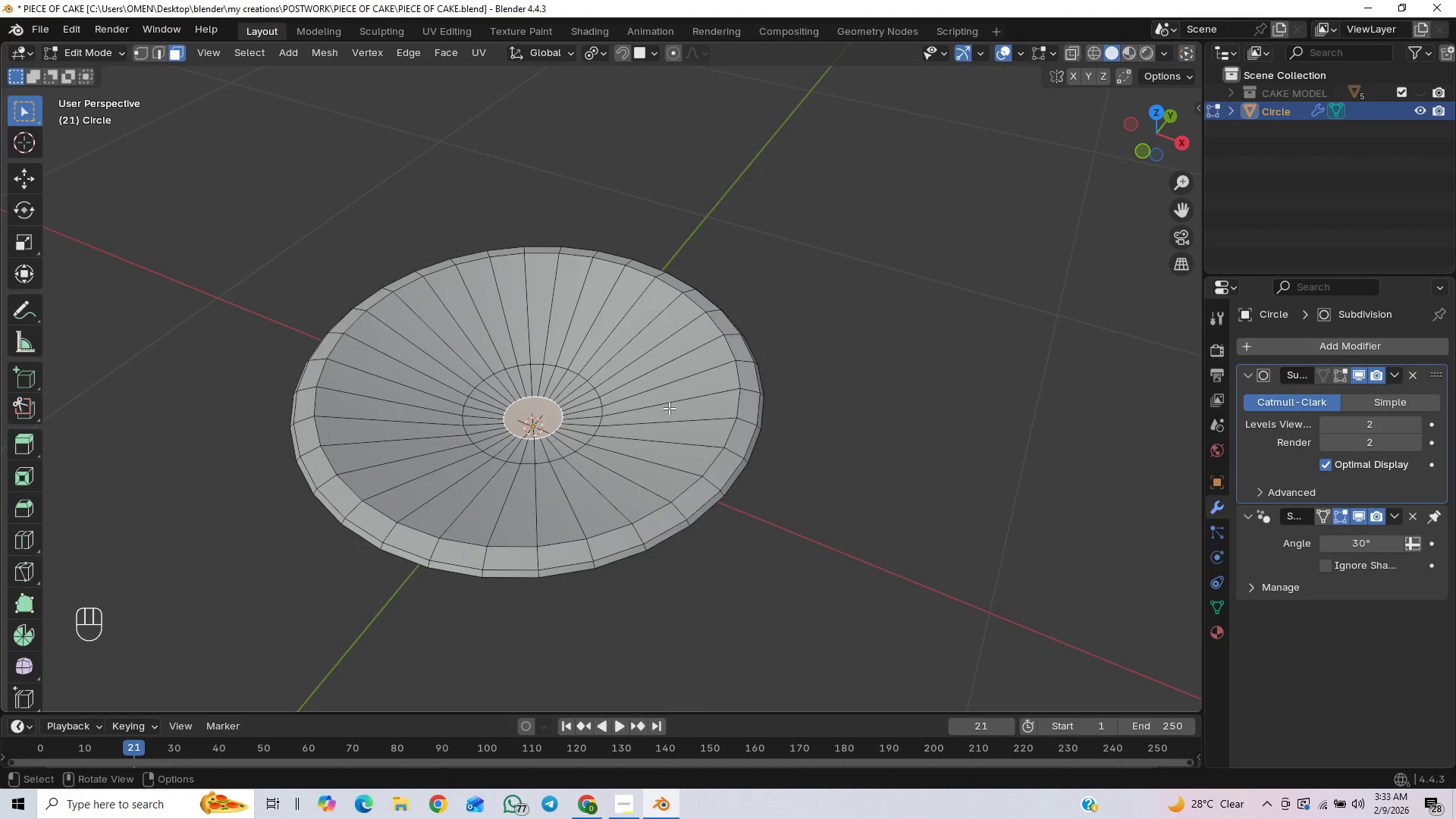 
key(Control+R)
 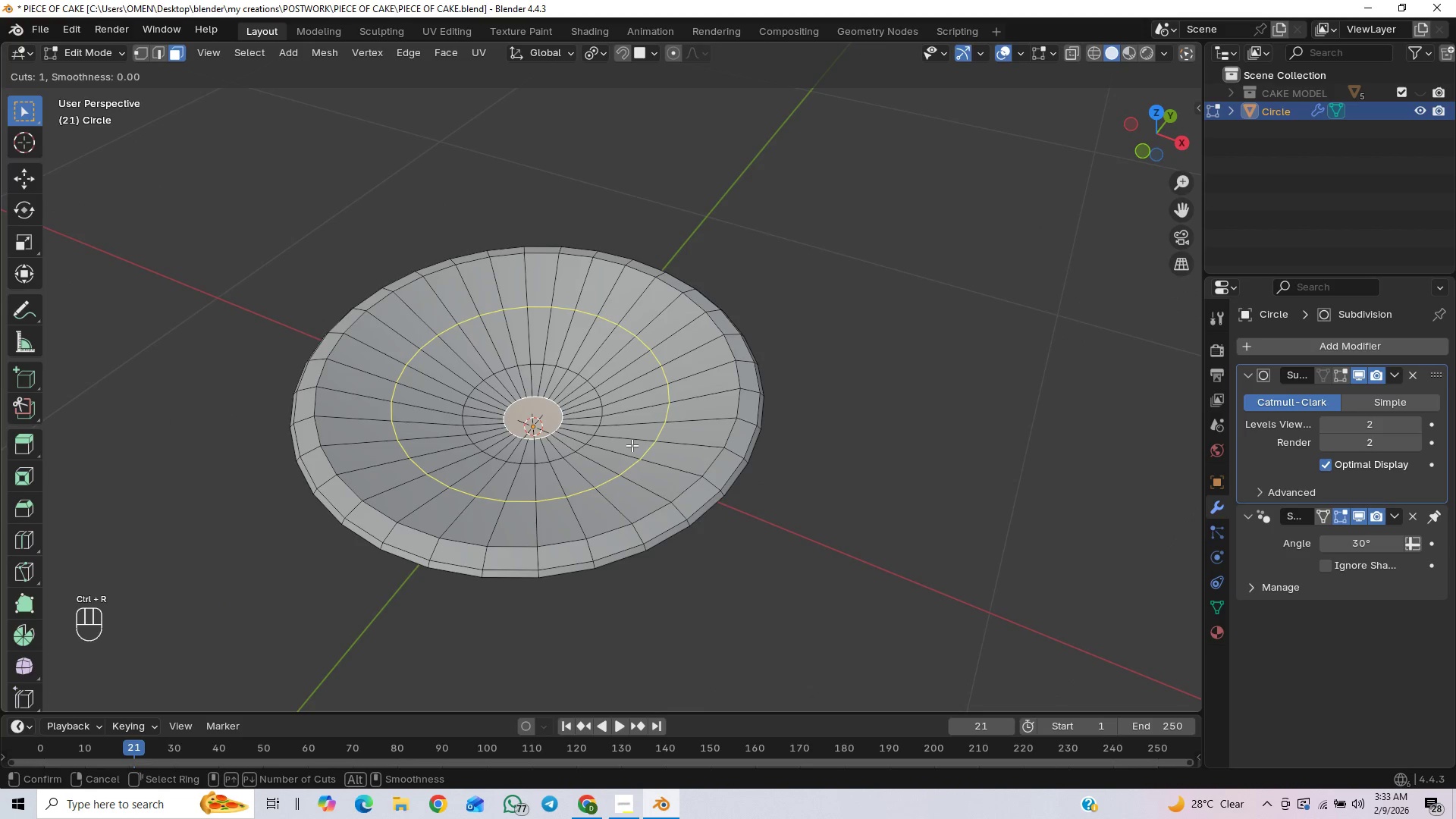 
scroll: coordinate [630, 447], scroll_direction: up, amount: 1.0
 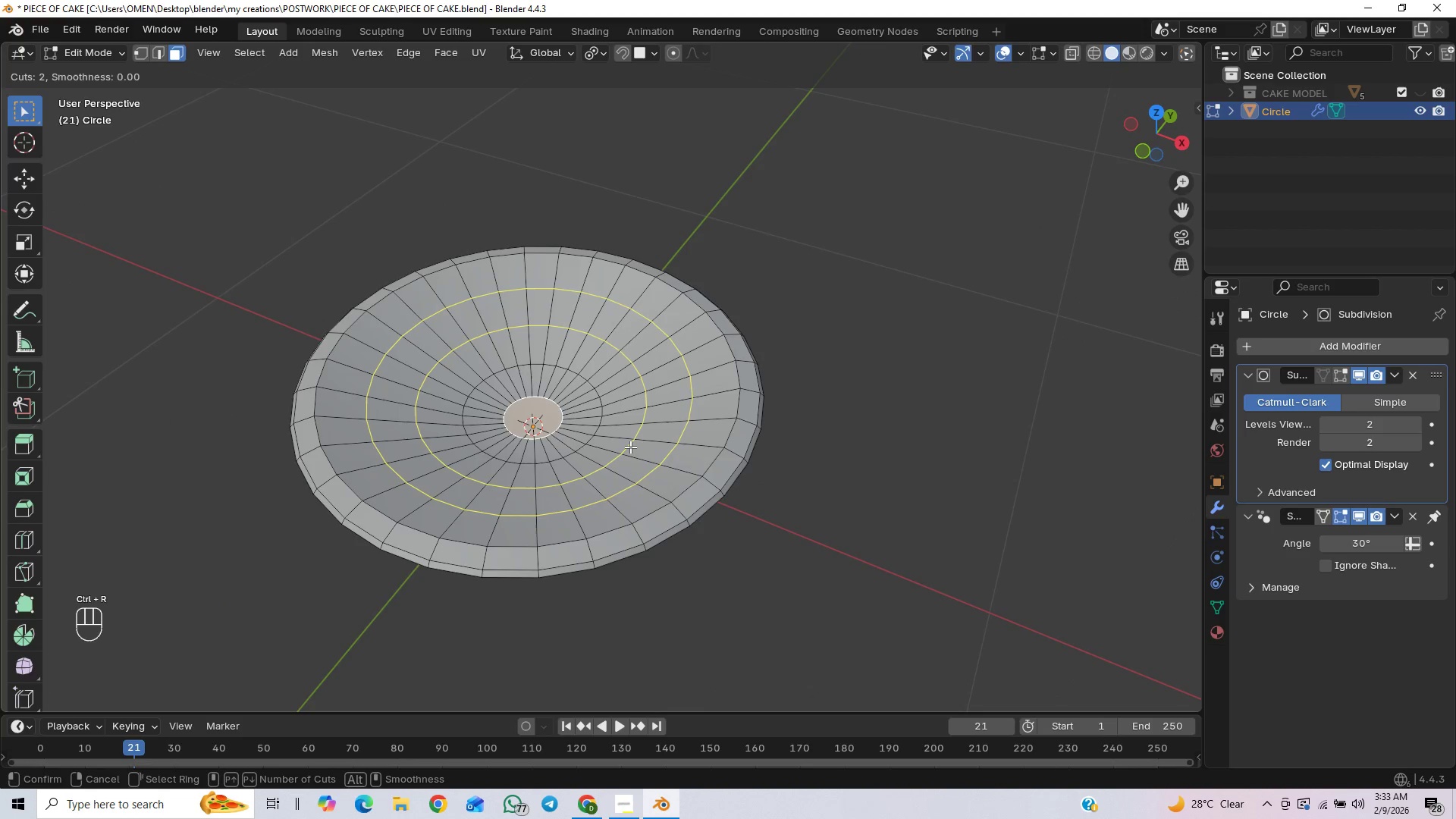 
left_click([630, 447])
 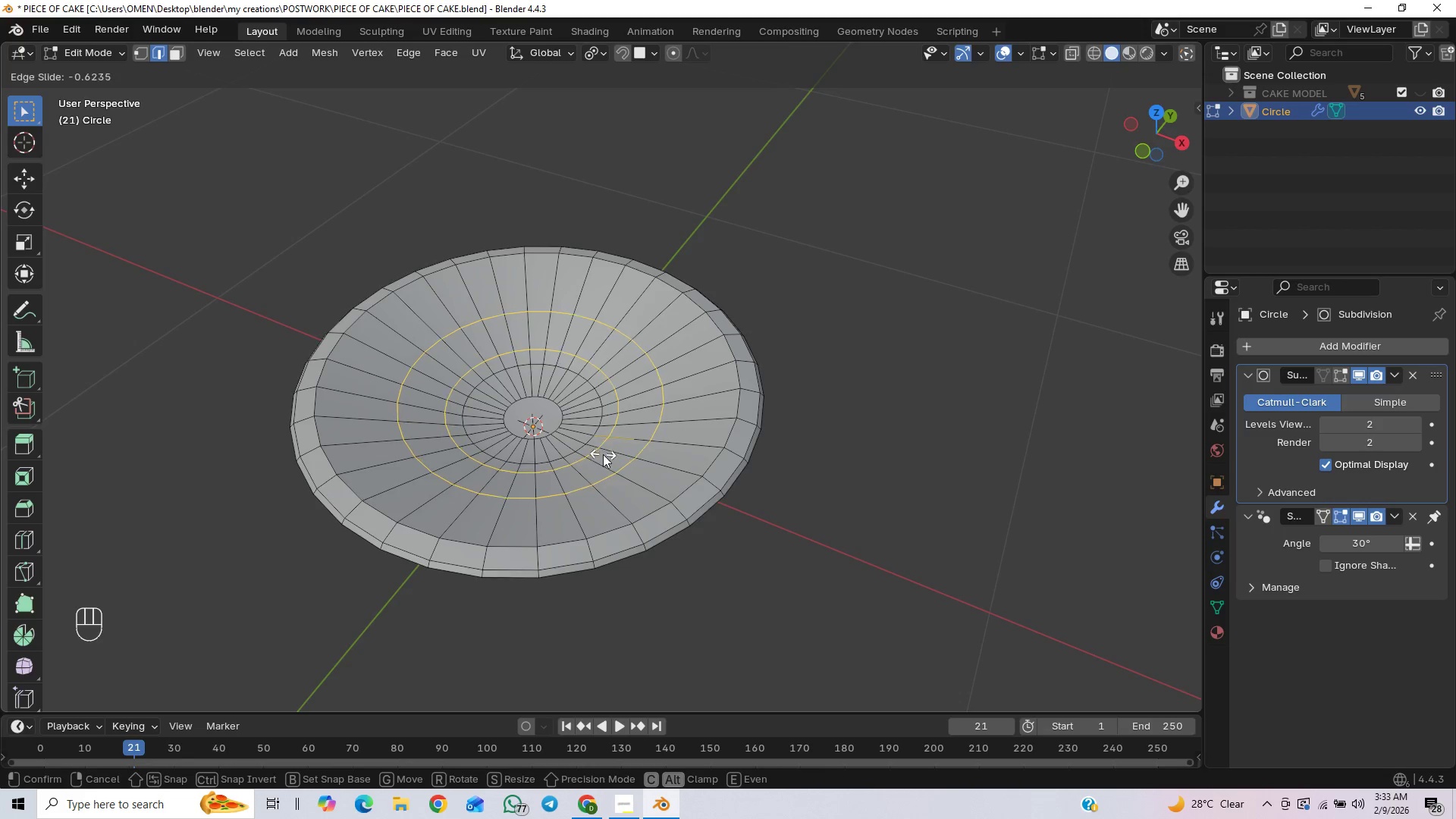 
right_click([626, 469])
 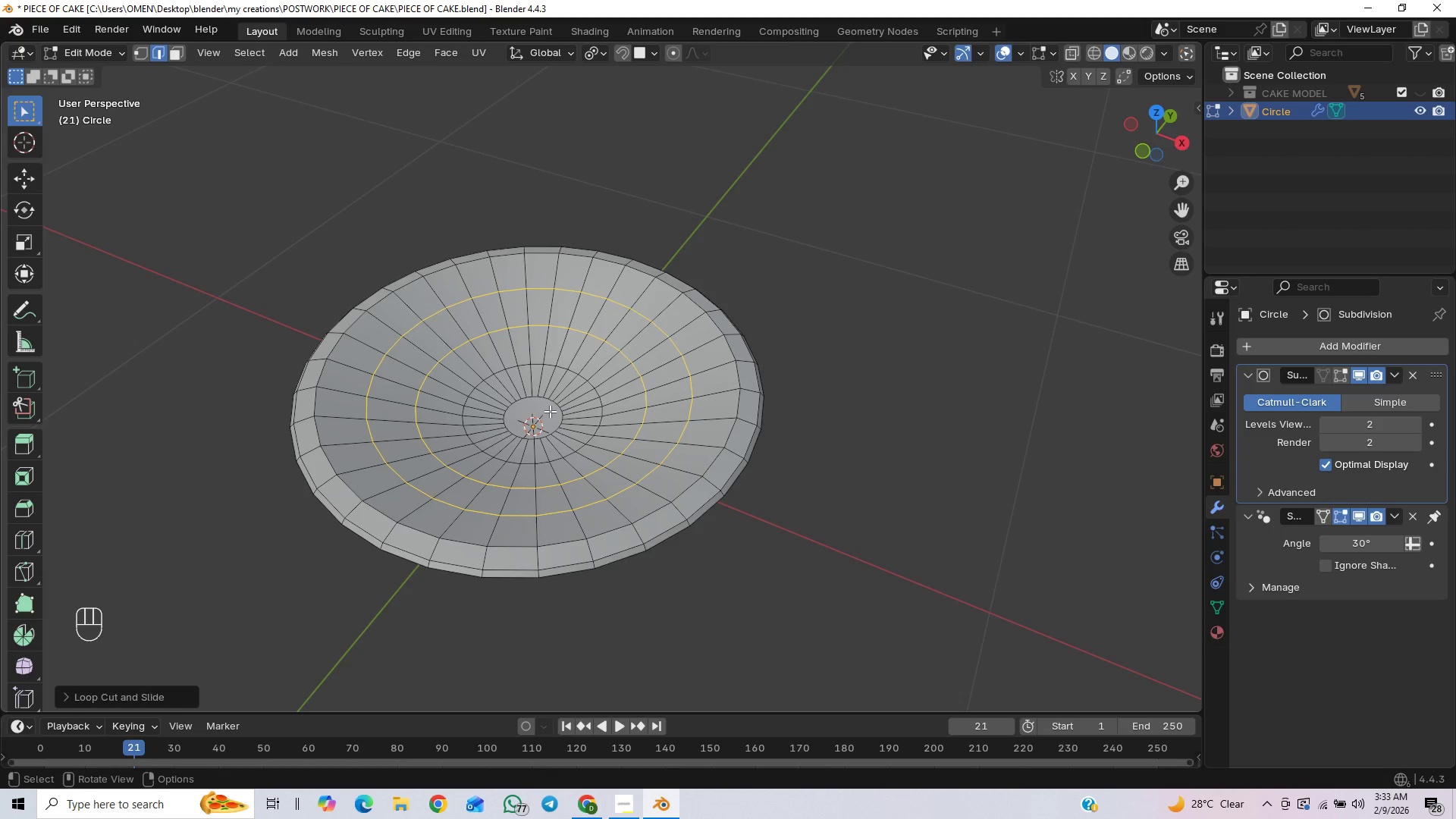 
key(Control+R)
 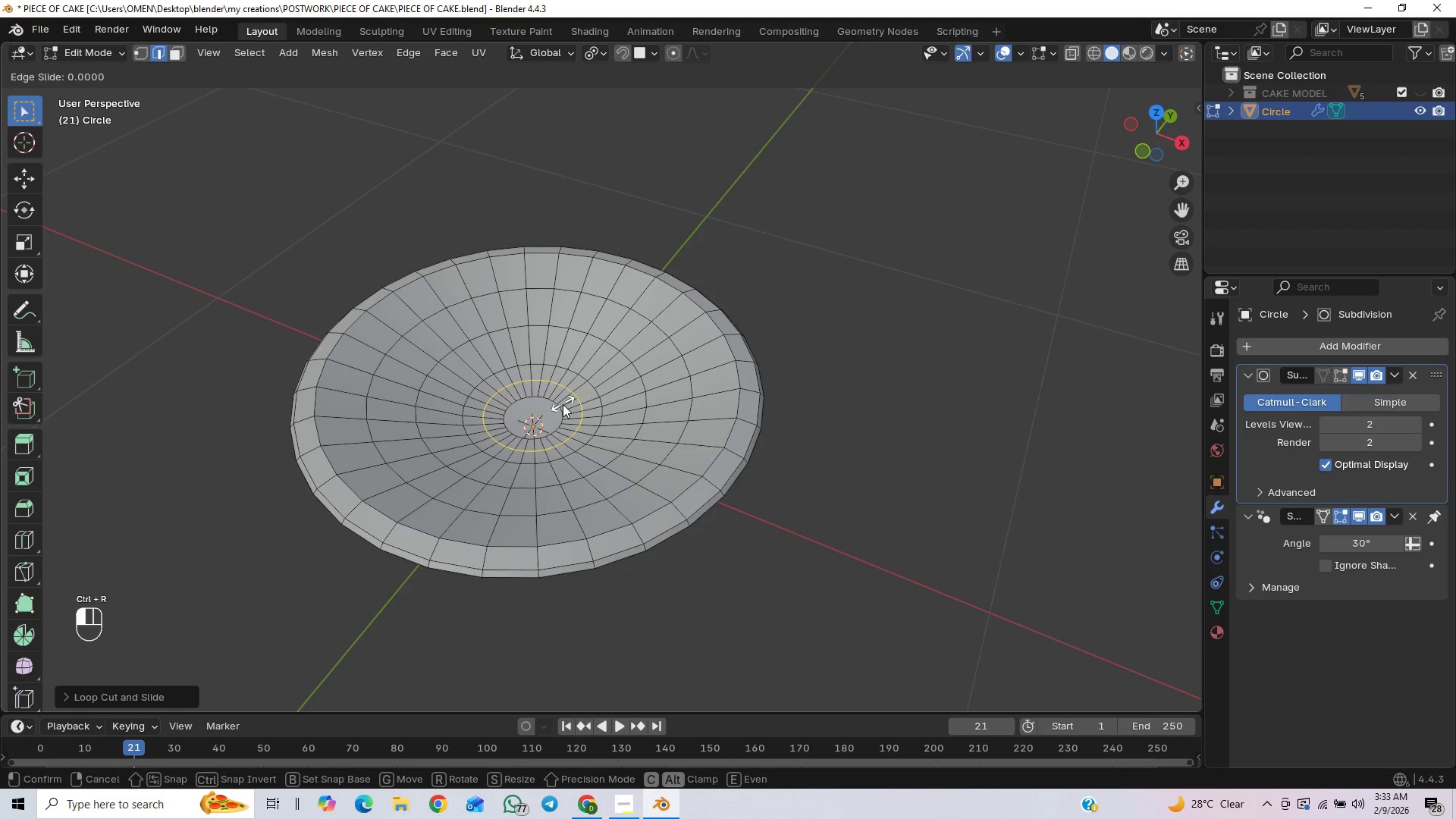 
right_click([563, 404])
 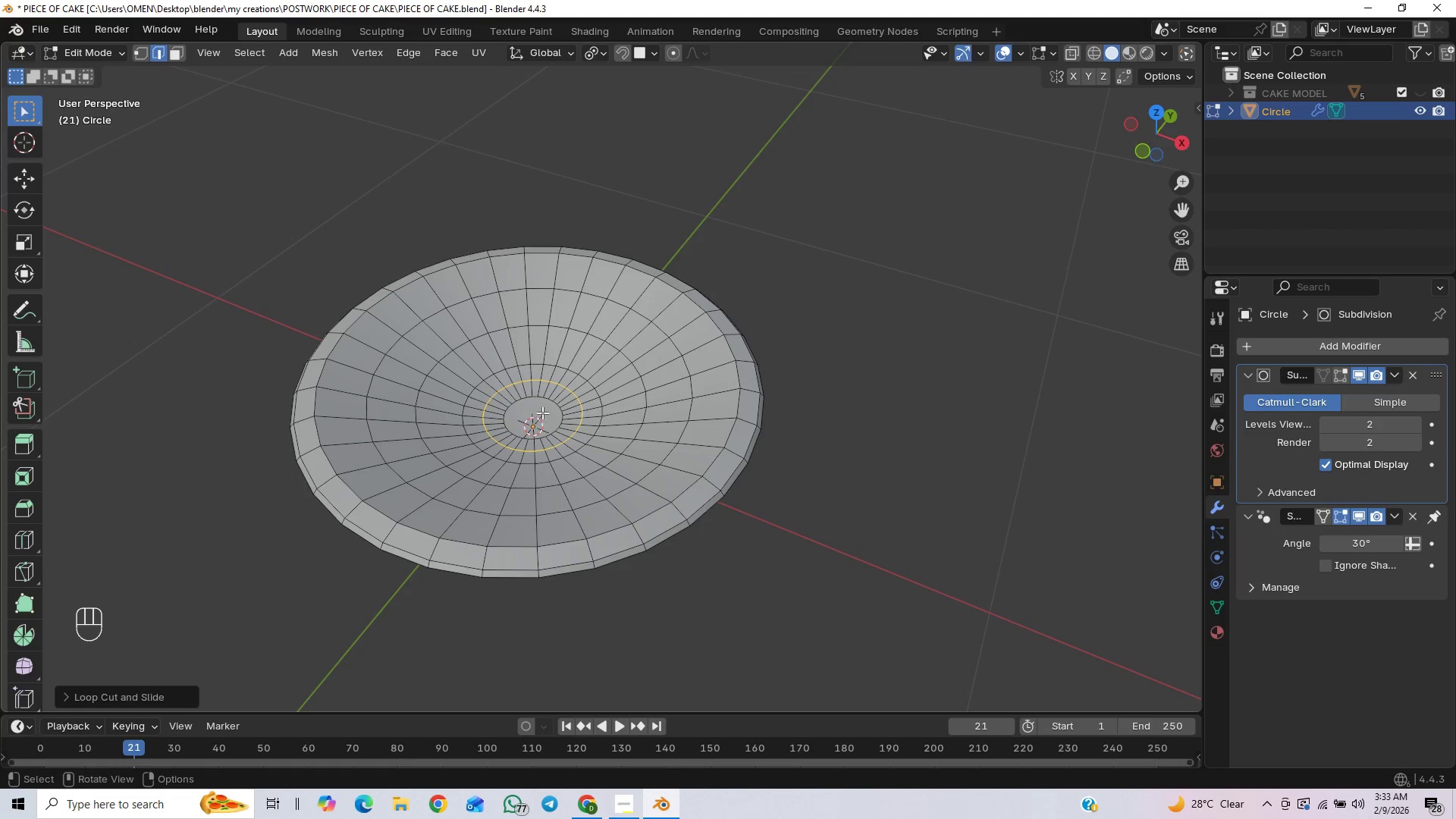 
key(Control+R)
 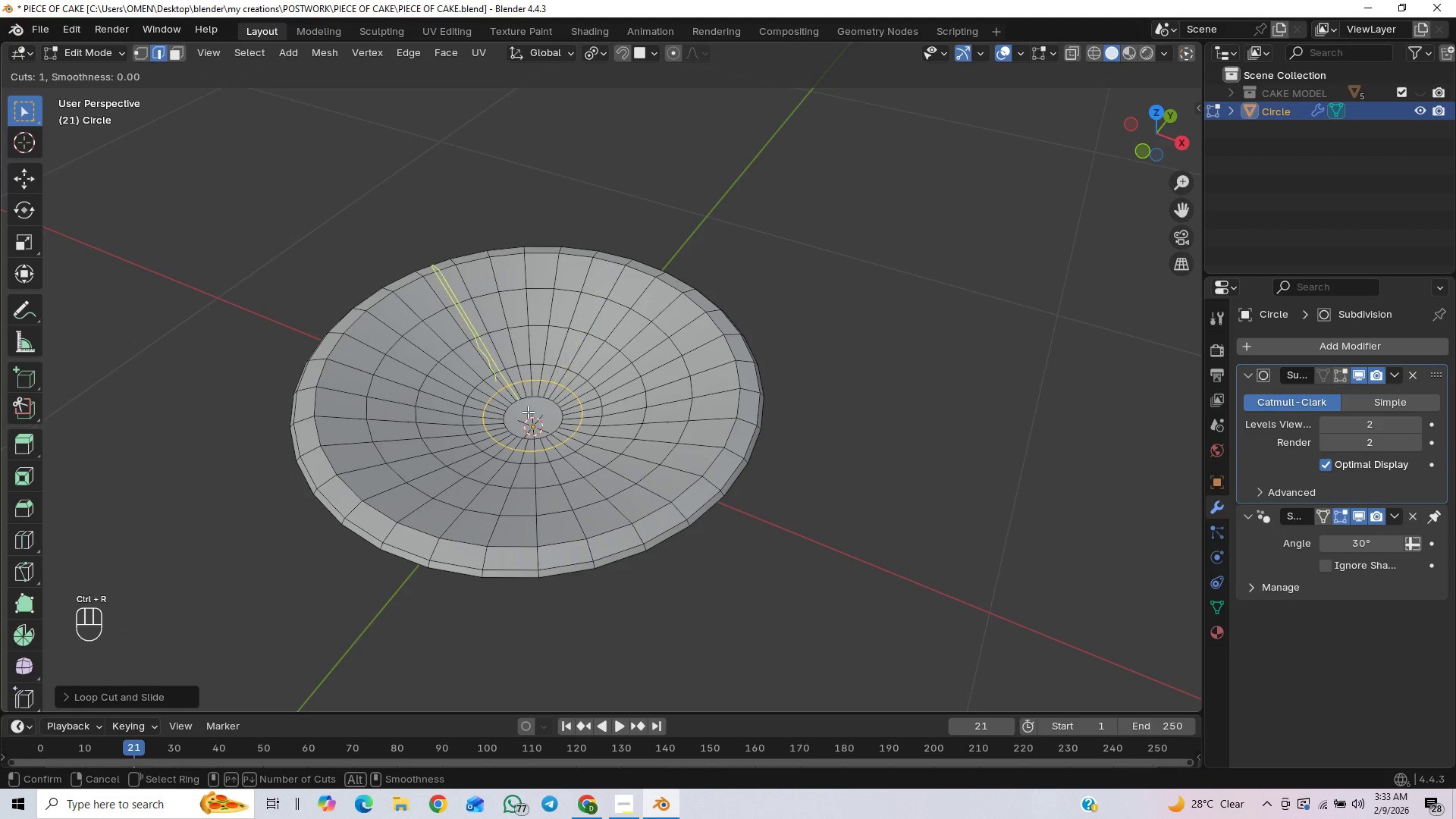 
key(Control+R)
 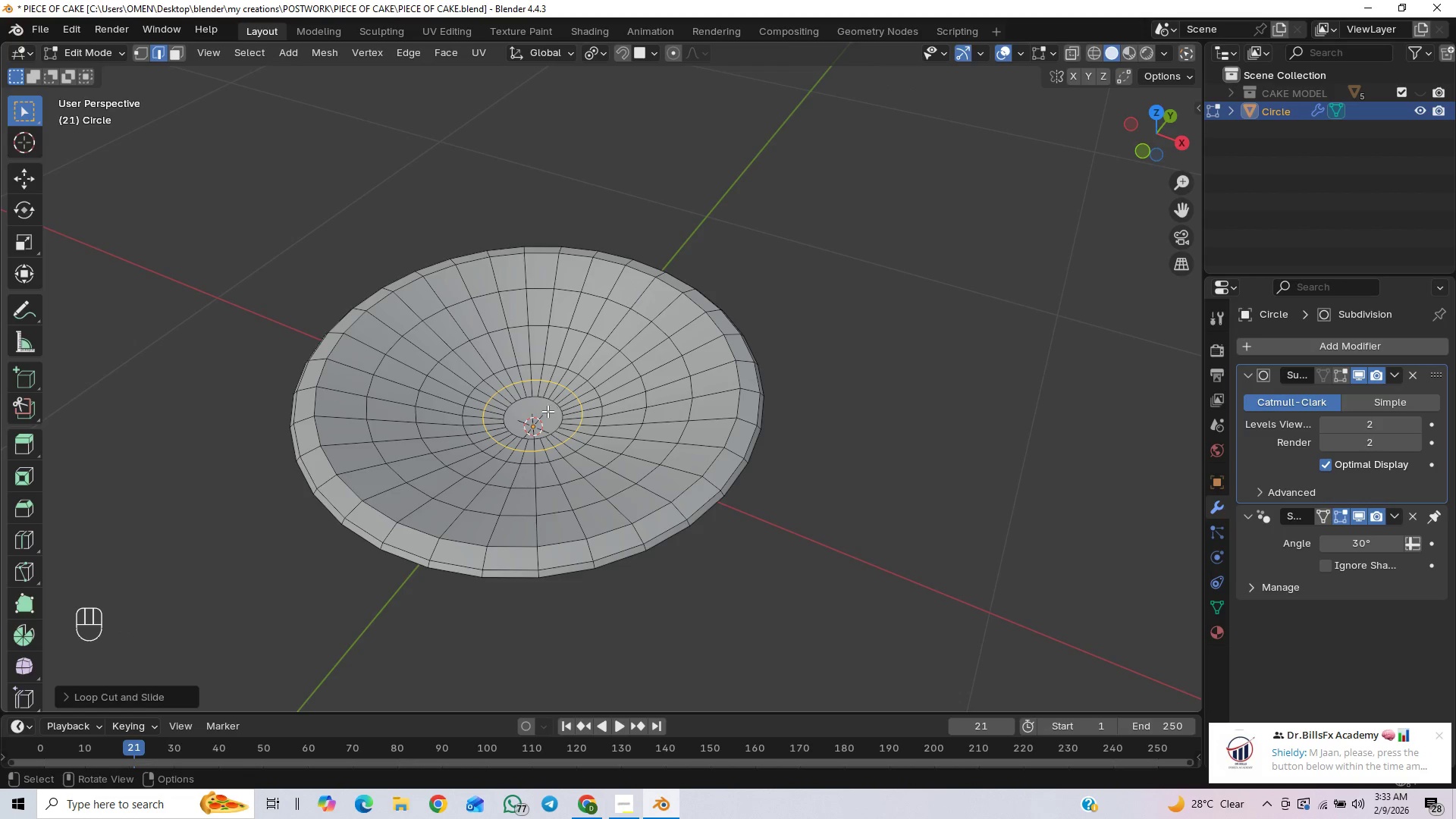 
key(3)
 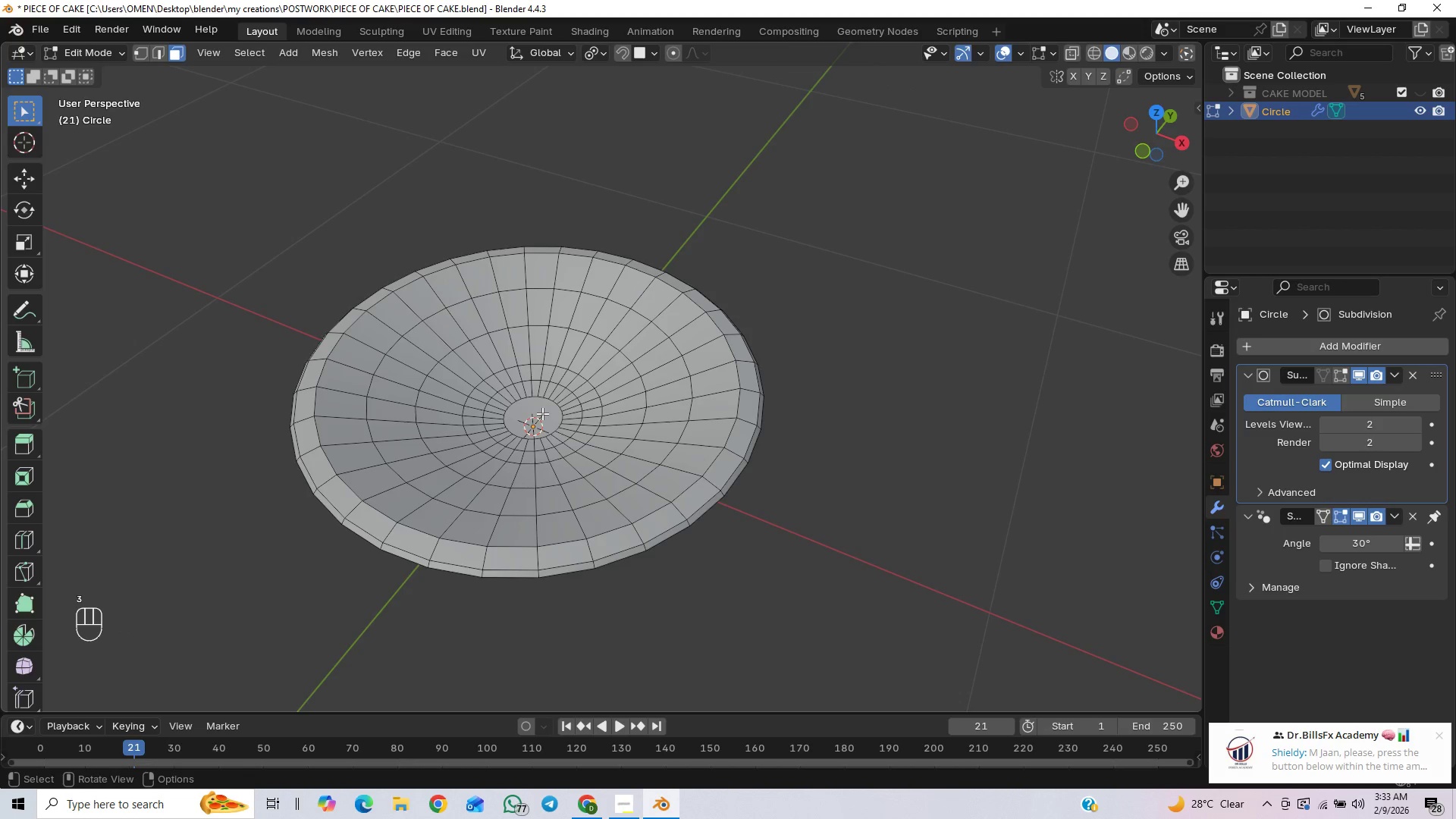 
left_click([542, 412])
 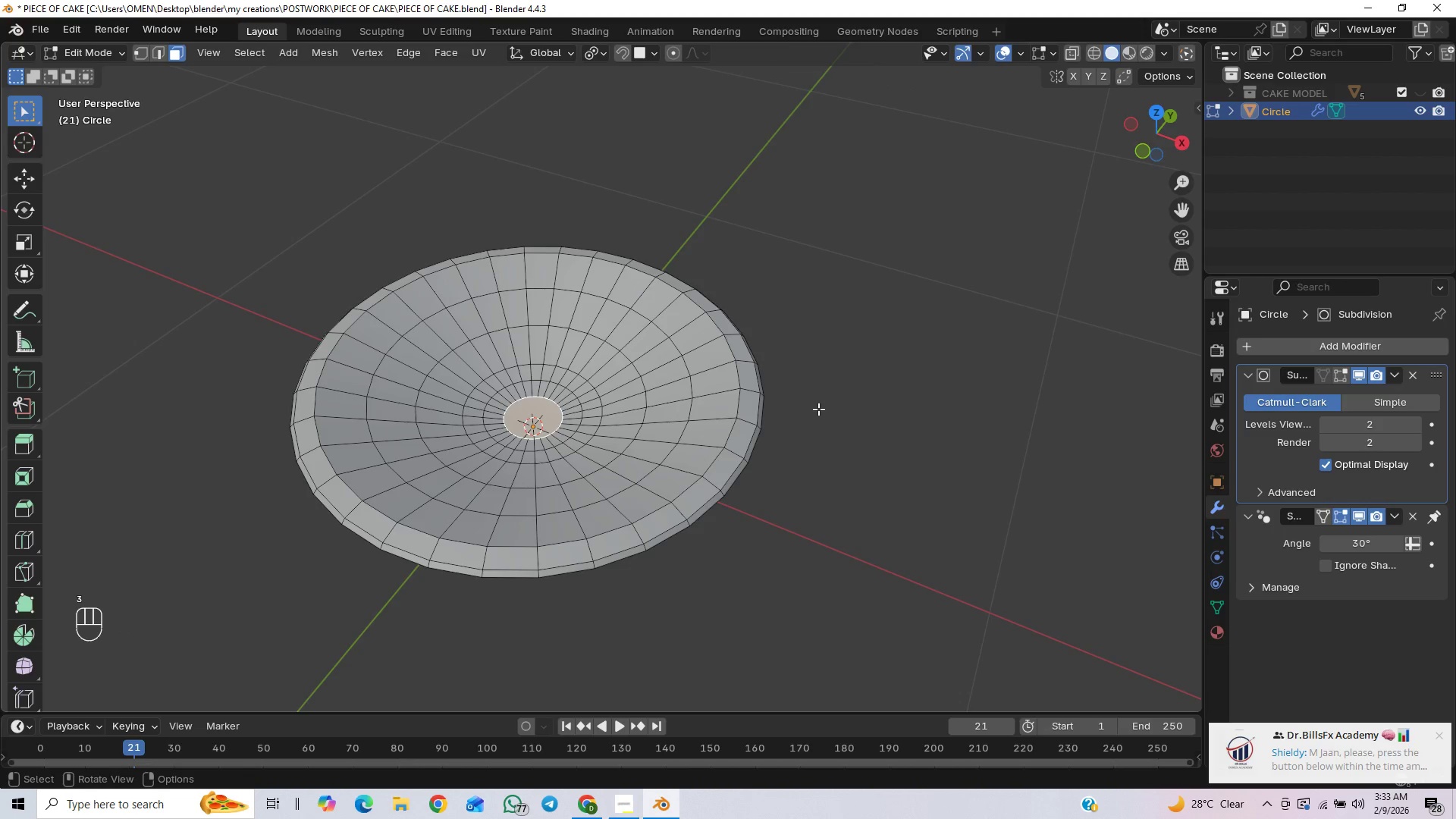 
type(ic)
 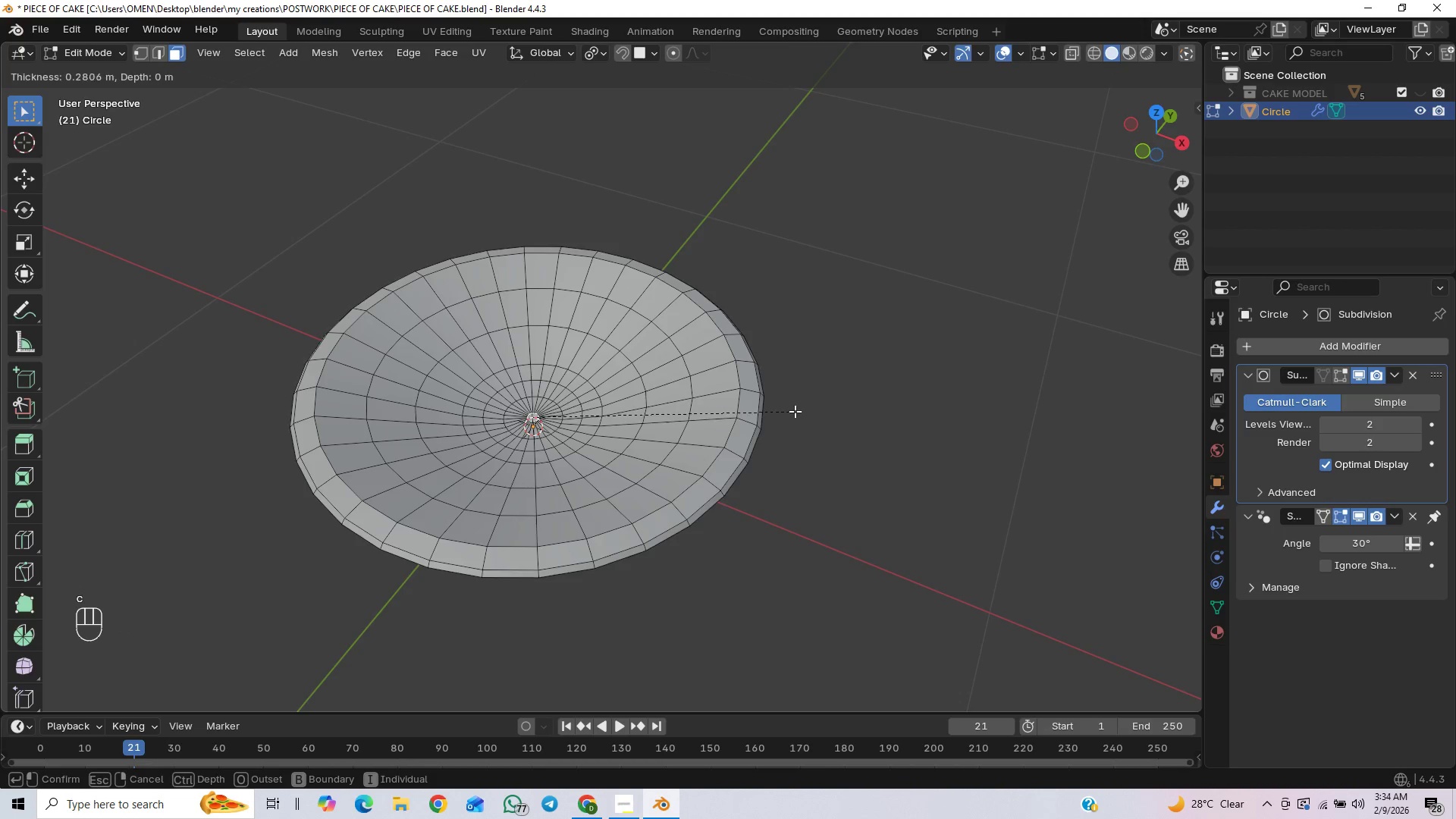 
key(C)
 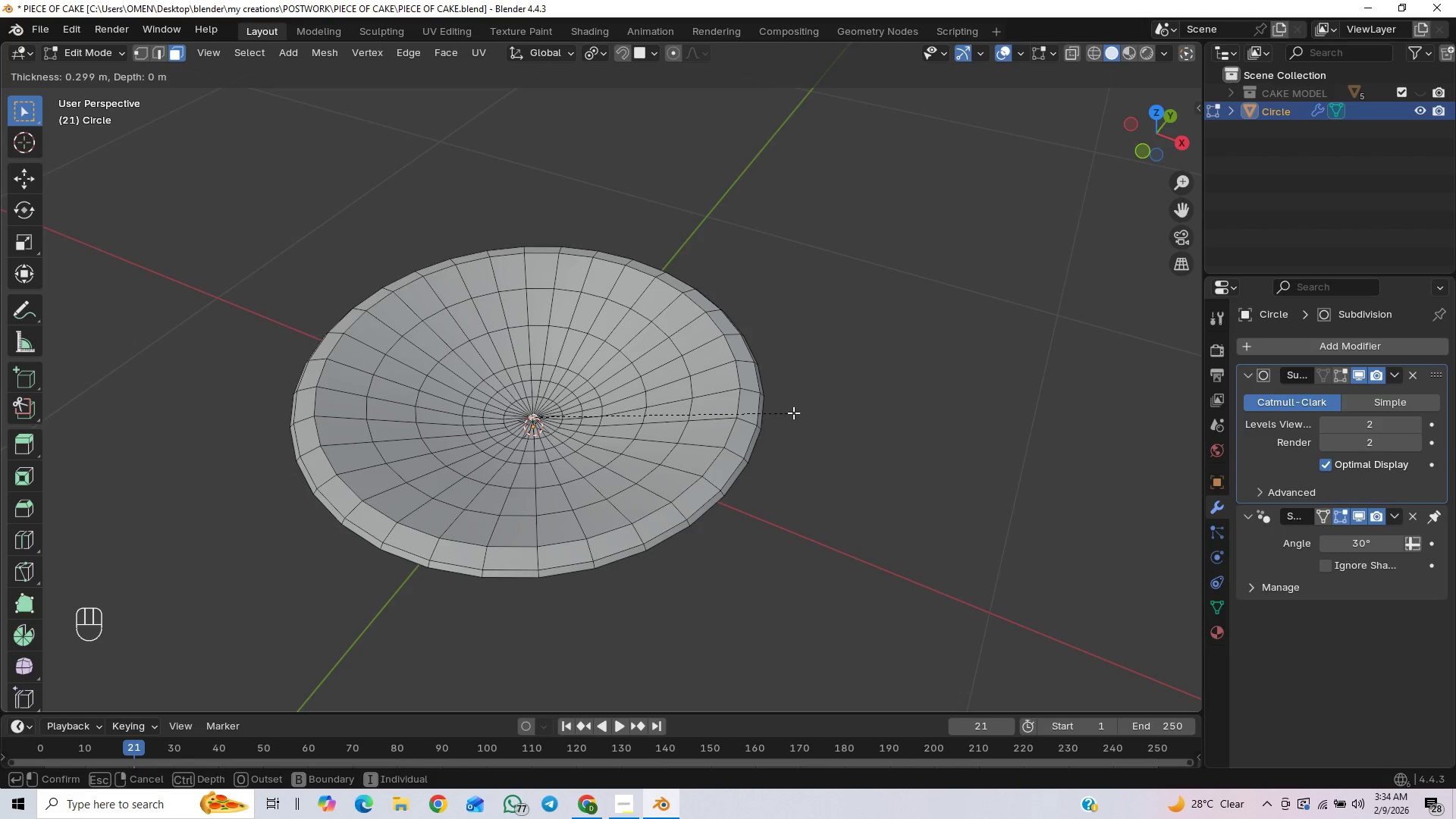 
wait(6.98)
 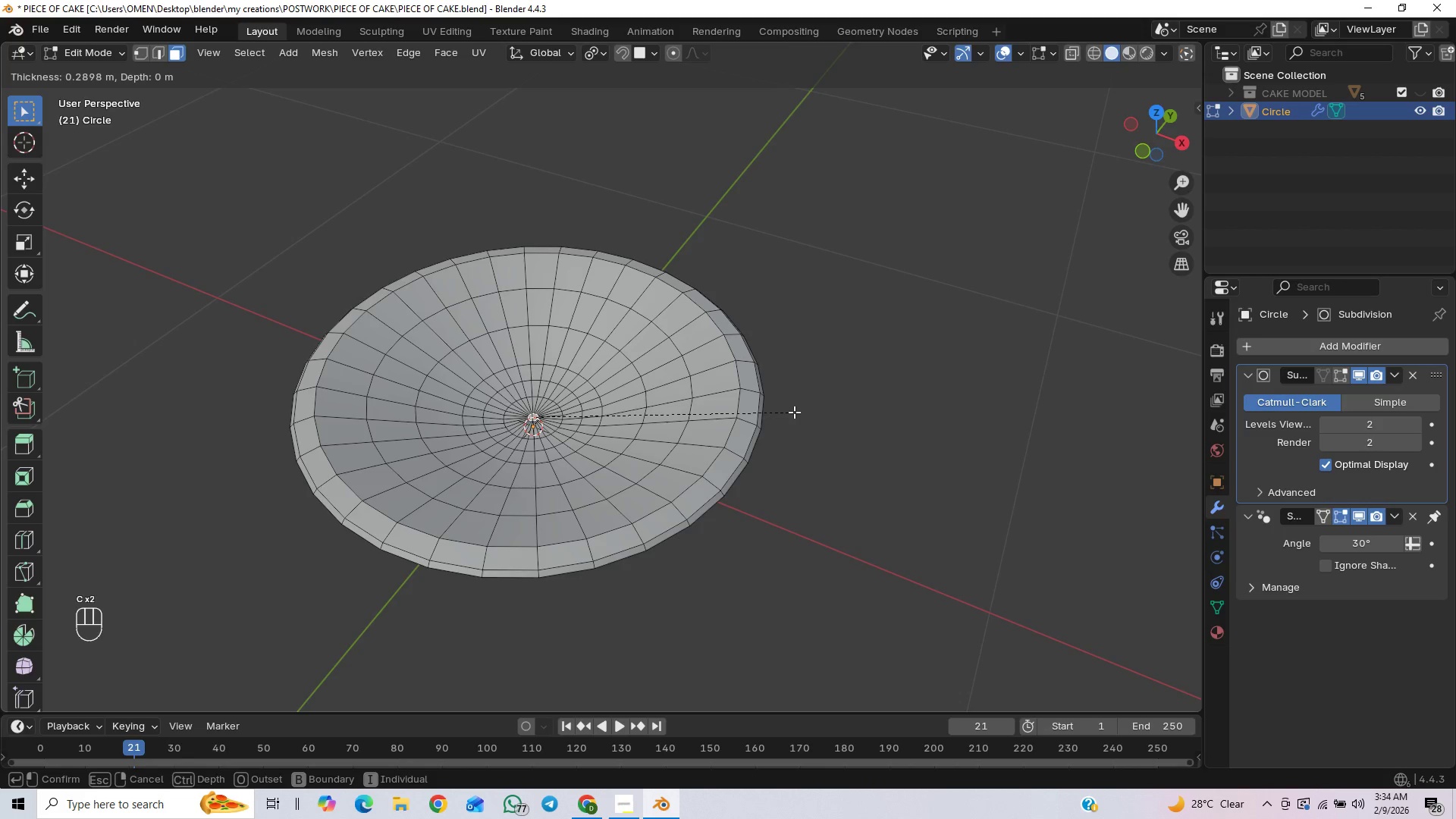 
key(Control+S)
 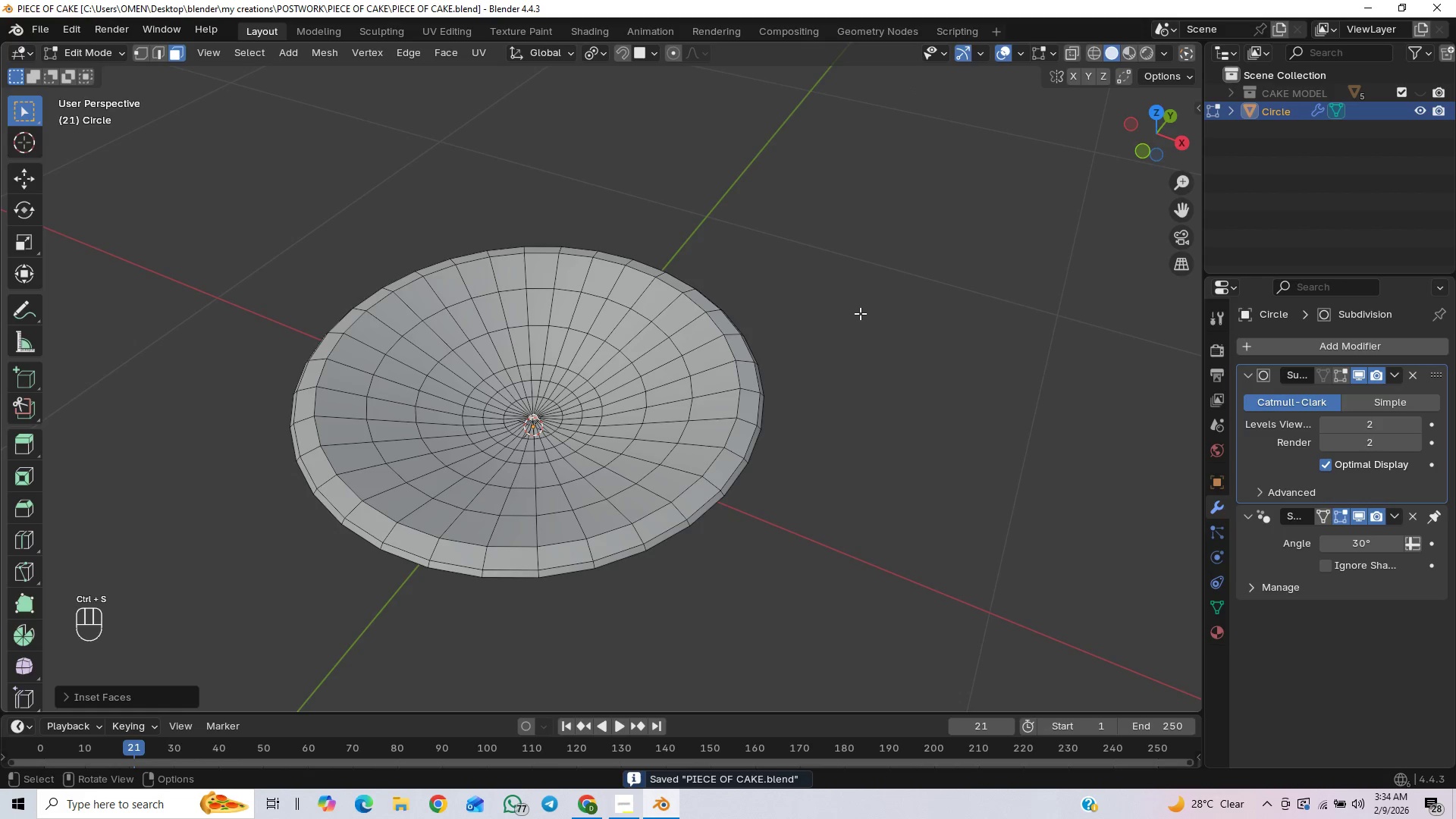 
key(Tab)
 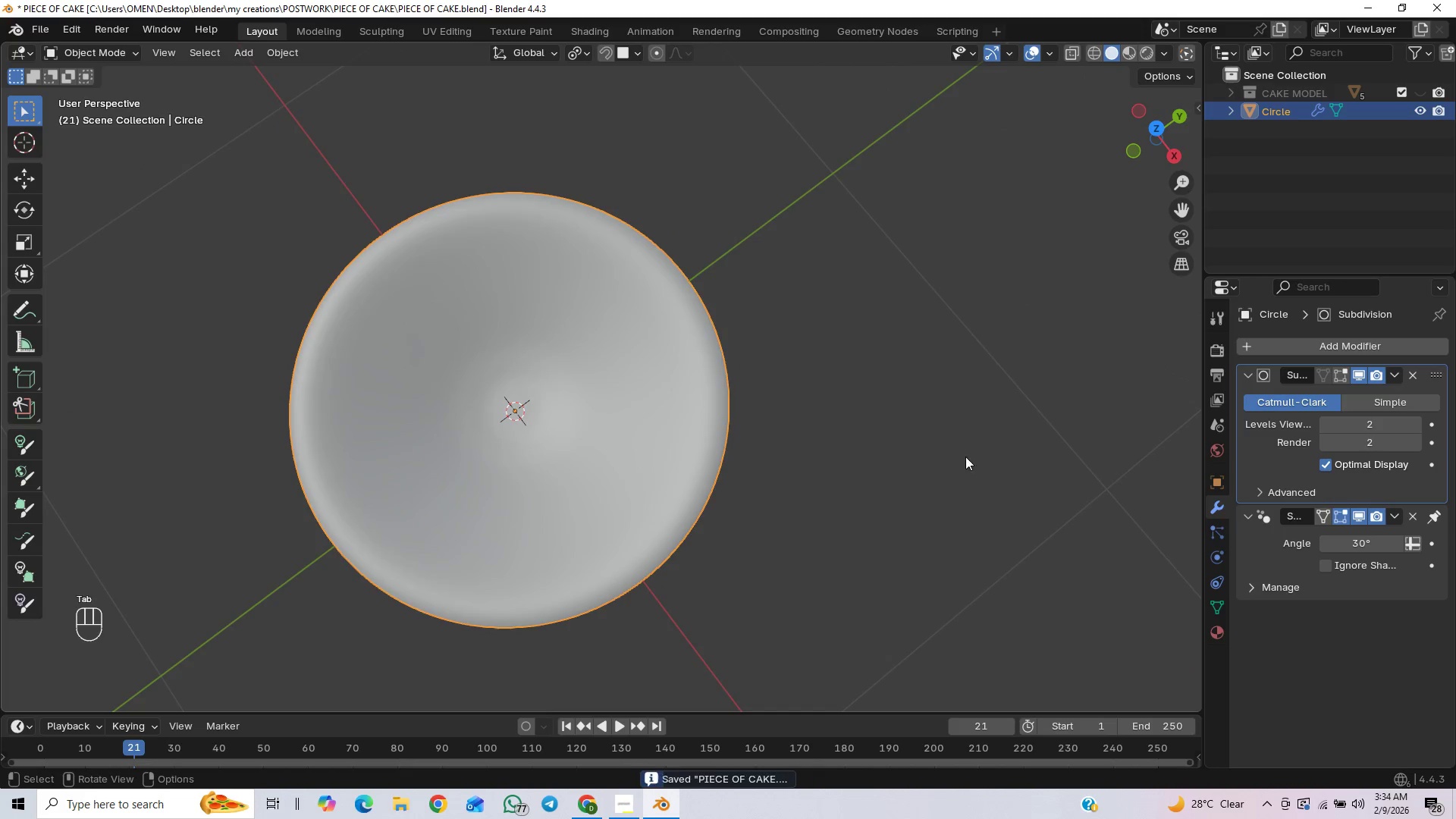 
left_click([1341, 372])
 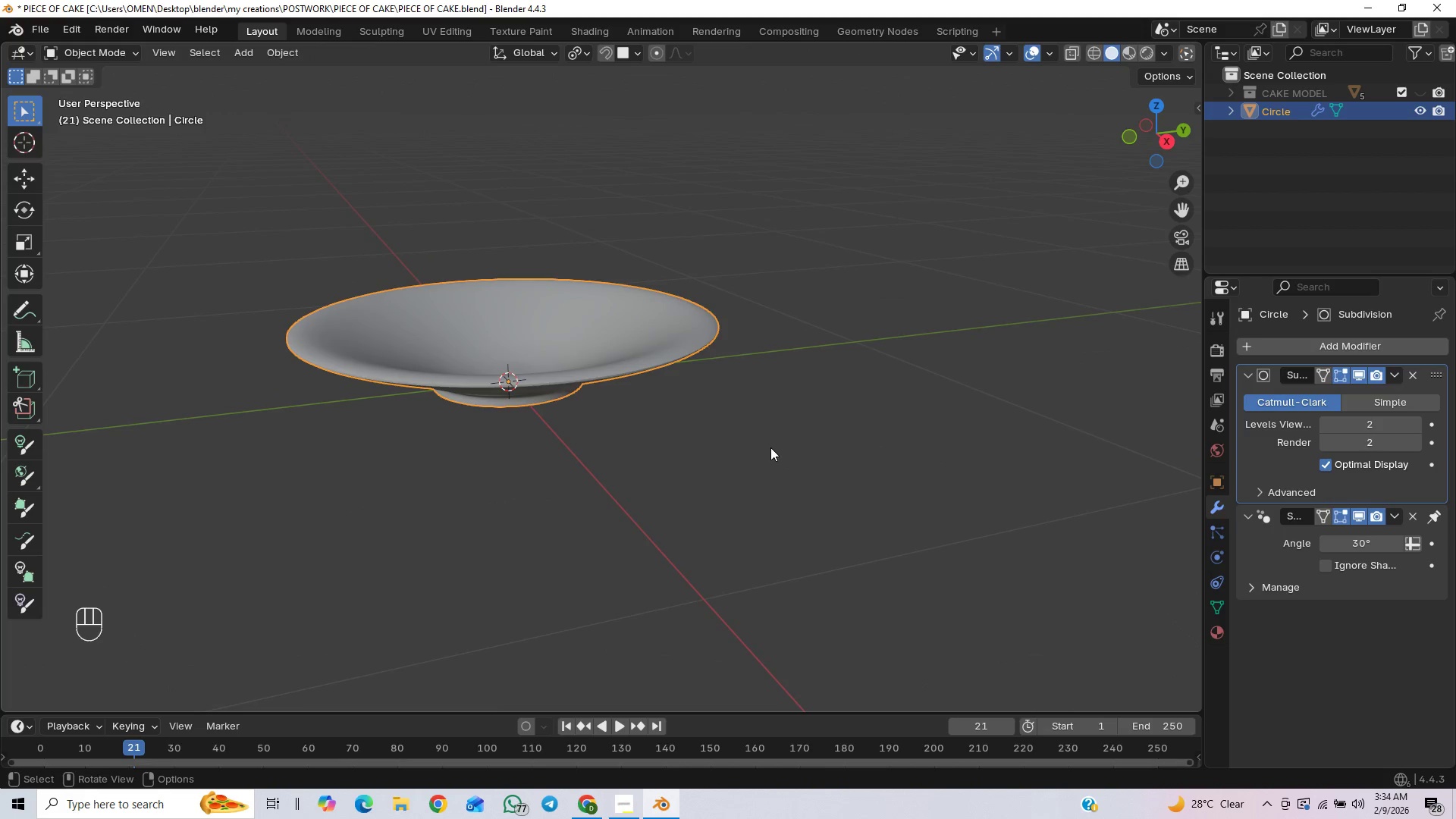 
wait(6.67)
 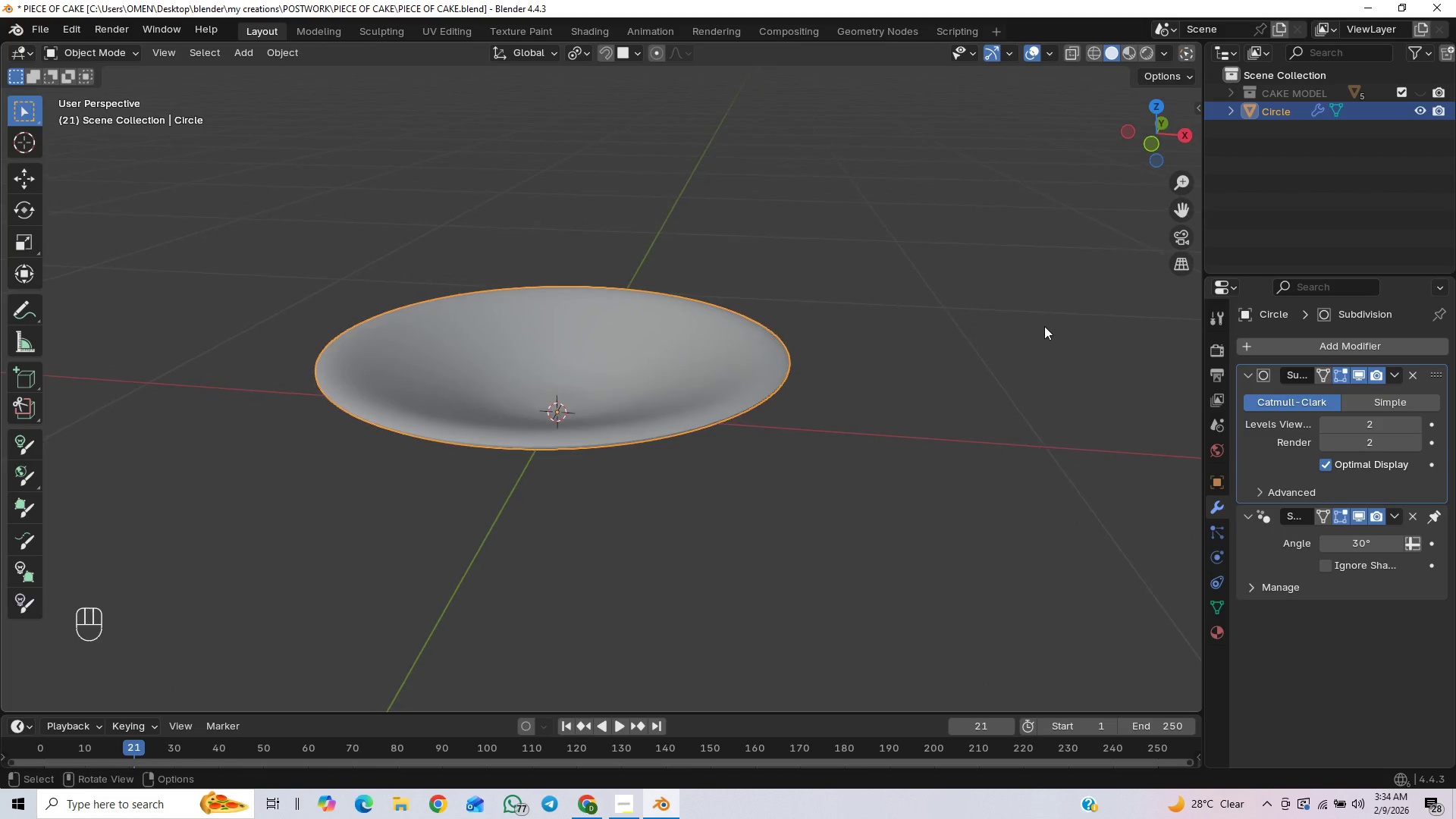 
type(sZ)
 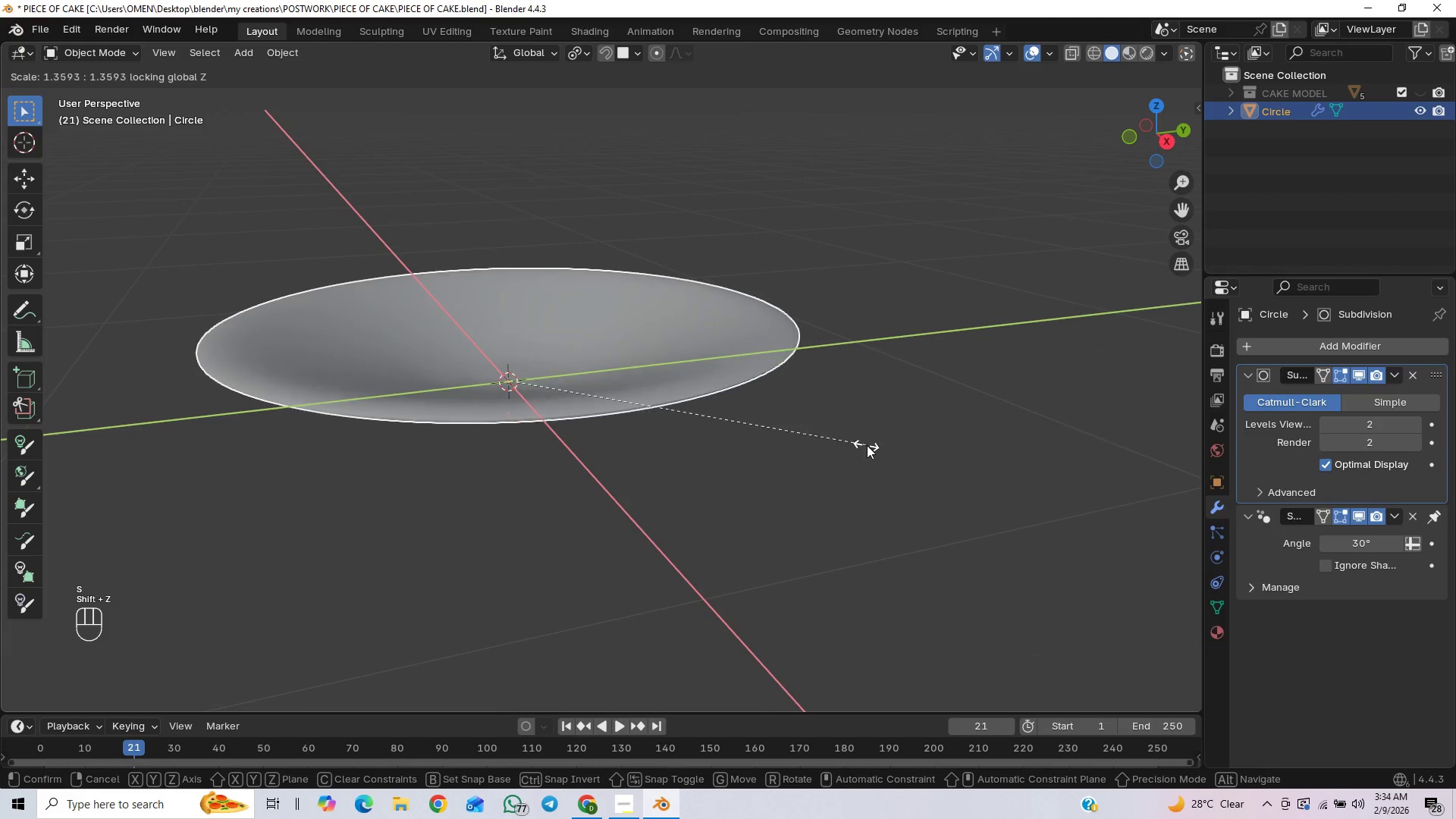 
wait(5.42)
 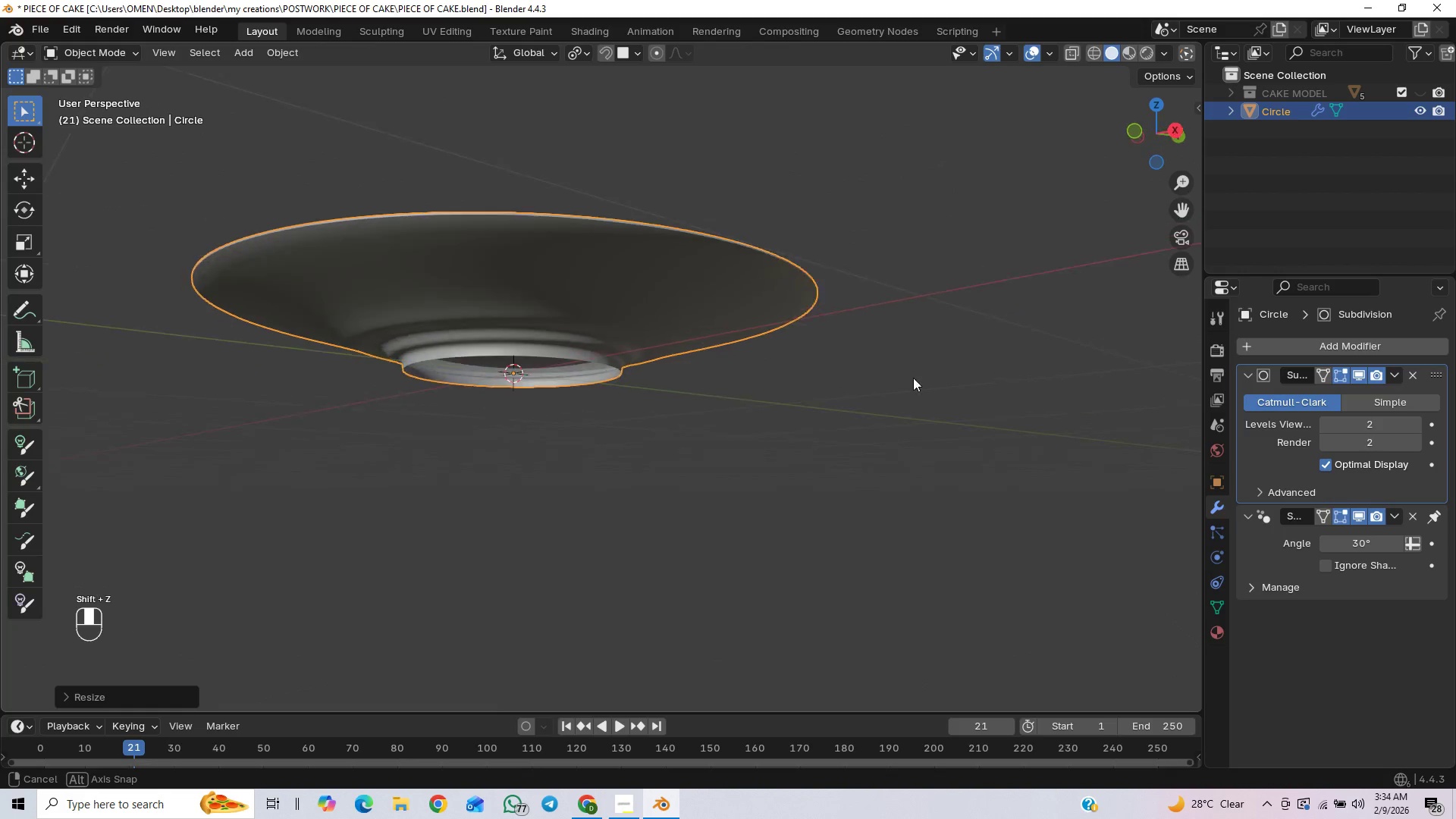 
hold_key(key=ControlLeft, duration=0.56)
 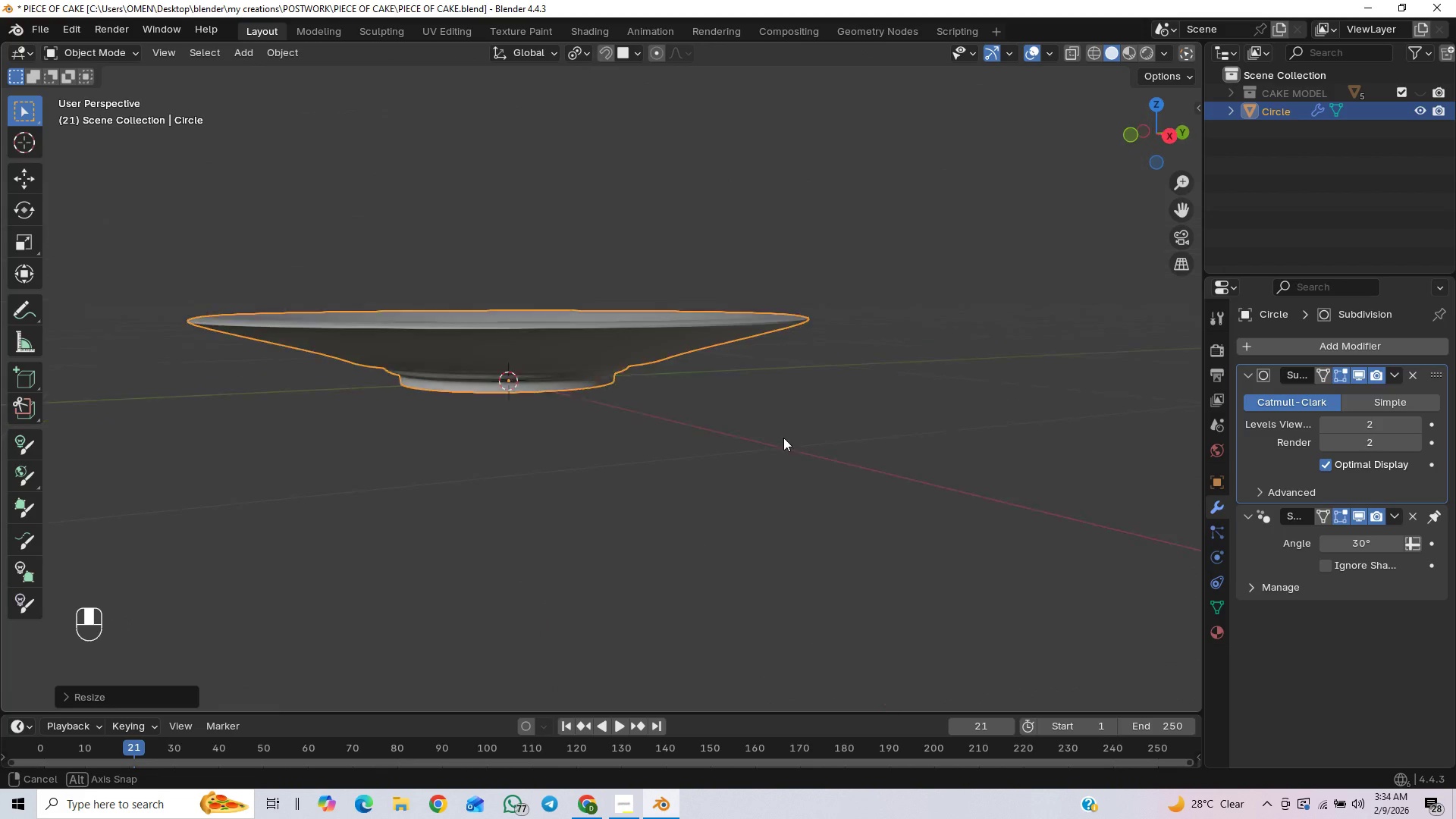 
hold_key(key=ControlLeft, duration=22.58)
scroll: coordinate [792, 433], scroll_direction: down, amount: 1.0
 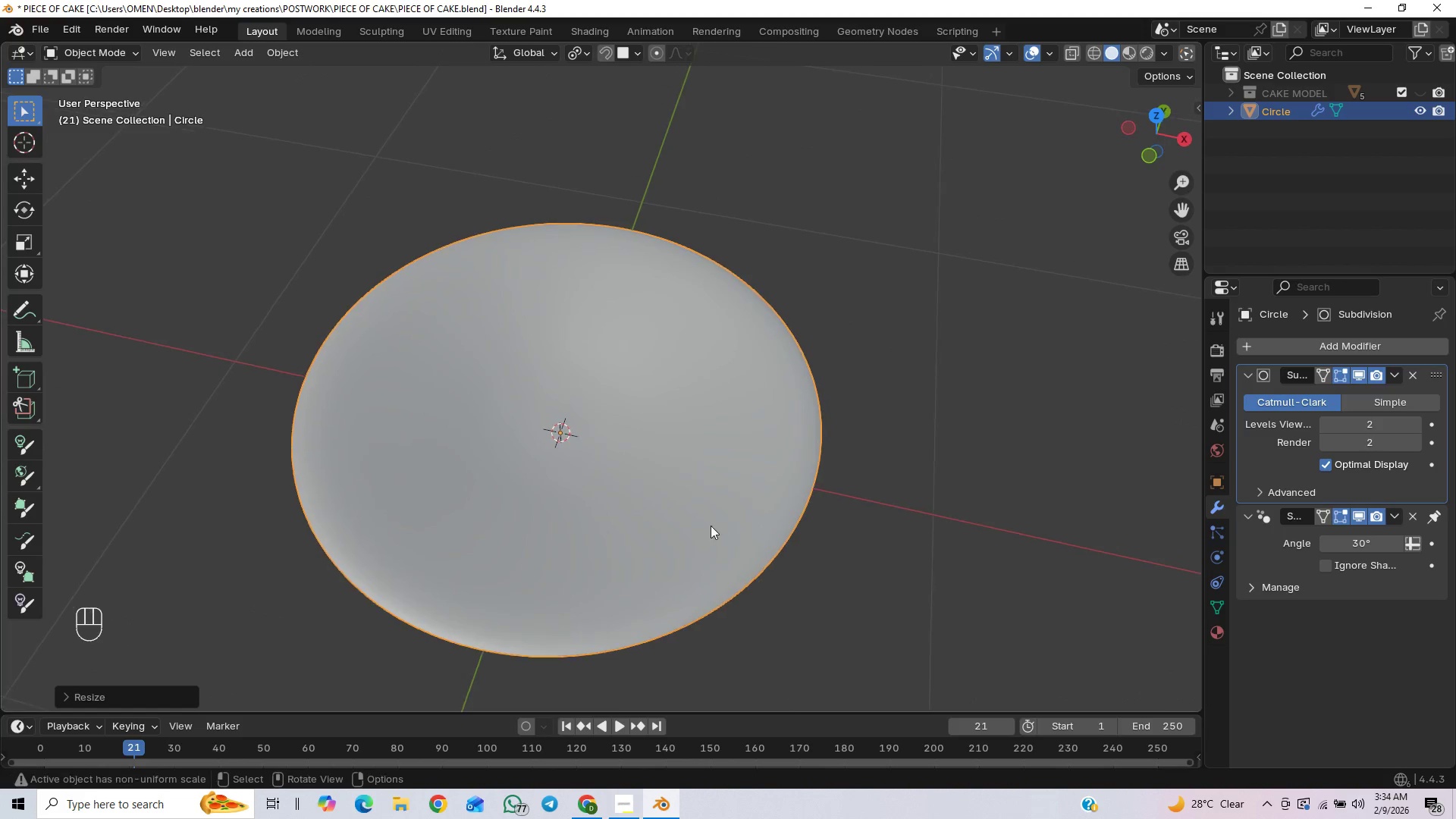 
left_click([125, 56])
 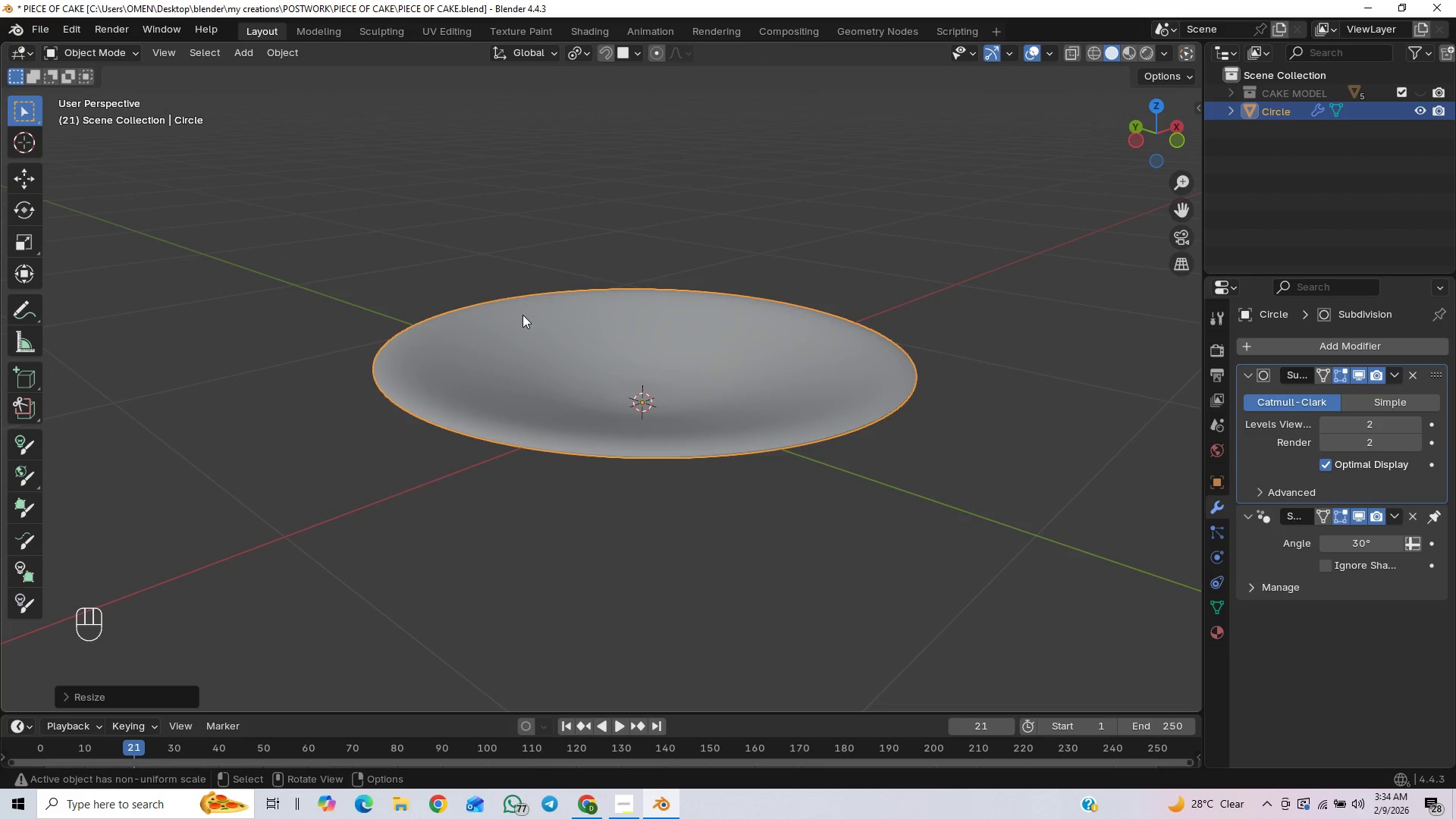 
left_click([1326, 428])
 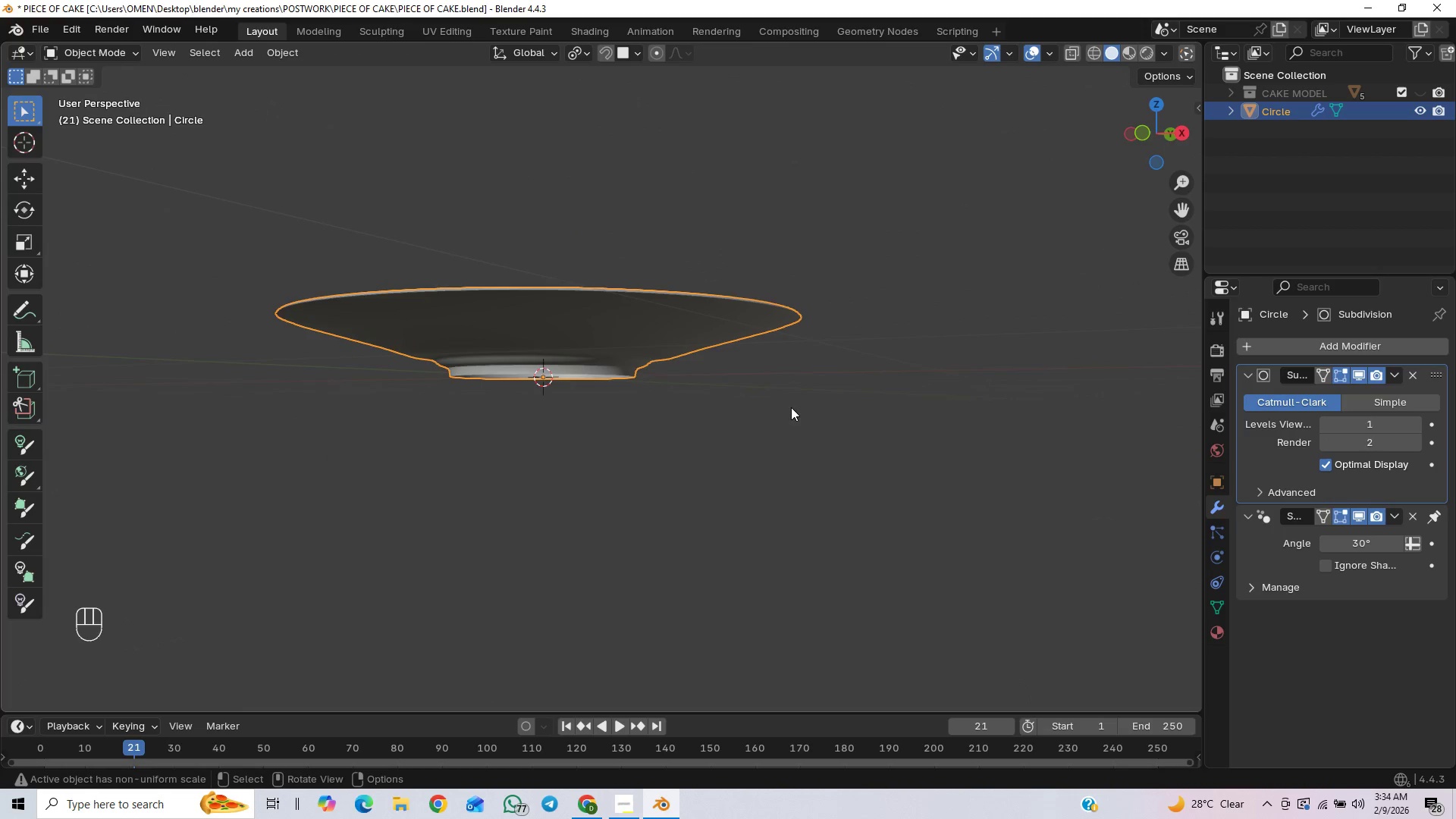 
scroll: coordinate [824, 439], scroll_direction: up, amount: 3.0
 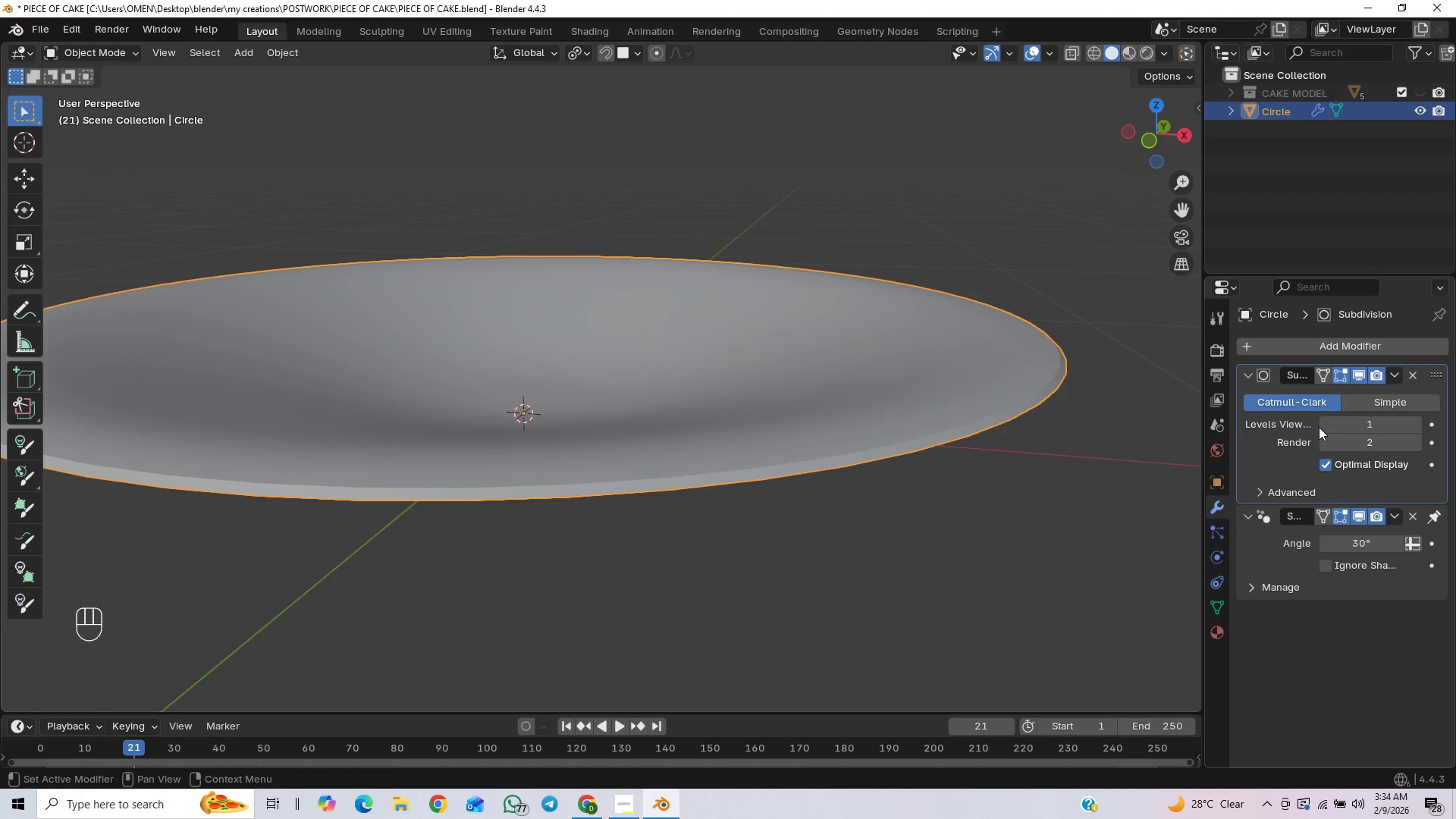 
left_click_drag(start_coordinate=[1327, 423], to_coordinate=[163, 422])
 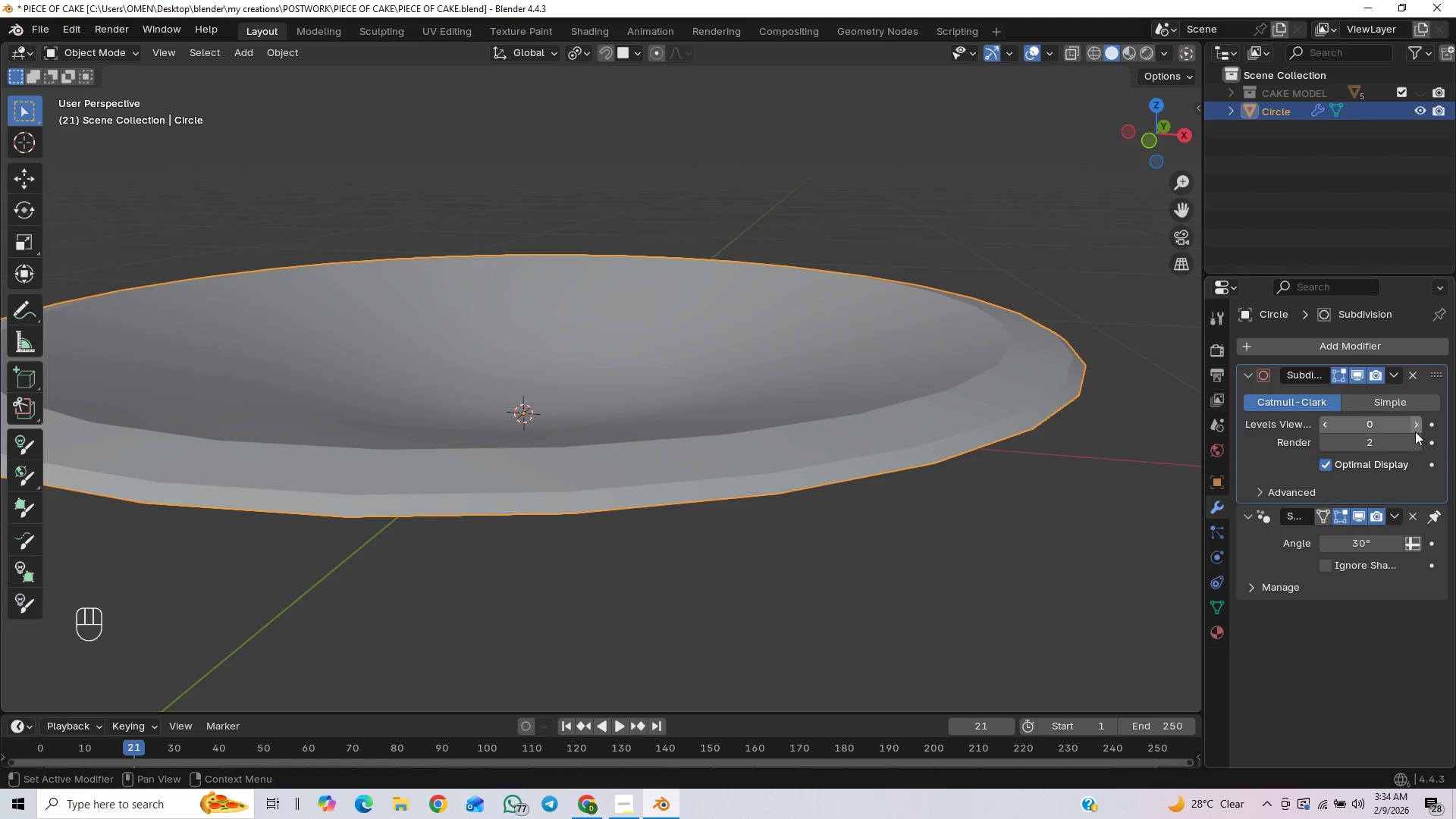 
left_click([1420, 431])
 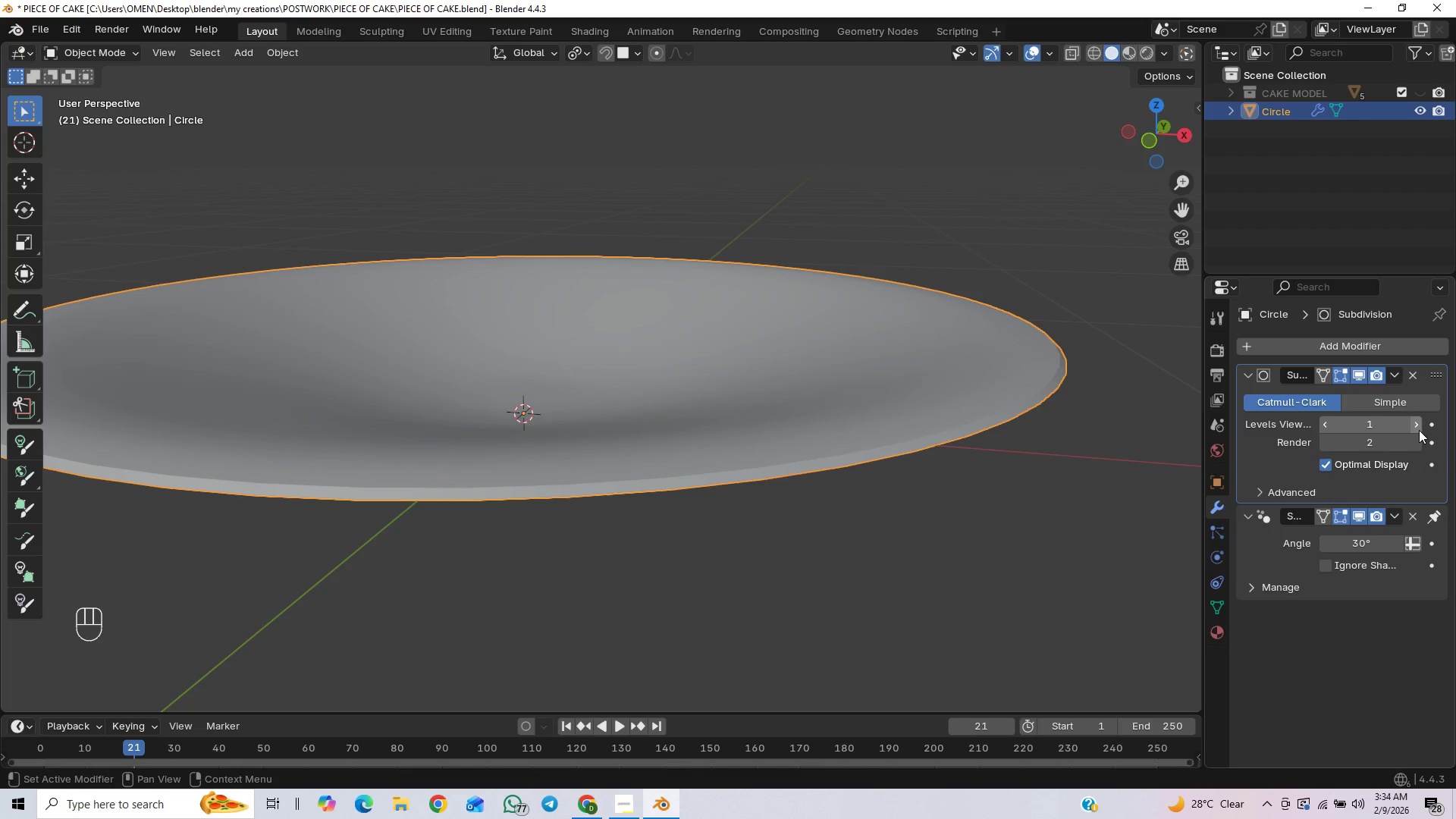 
left_click_drag(start_coordinate=[1419, 430], to_coordinate=[253, 430])
 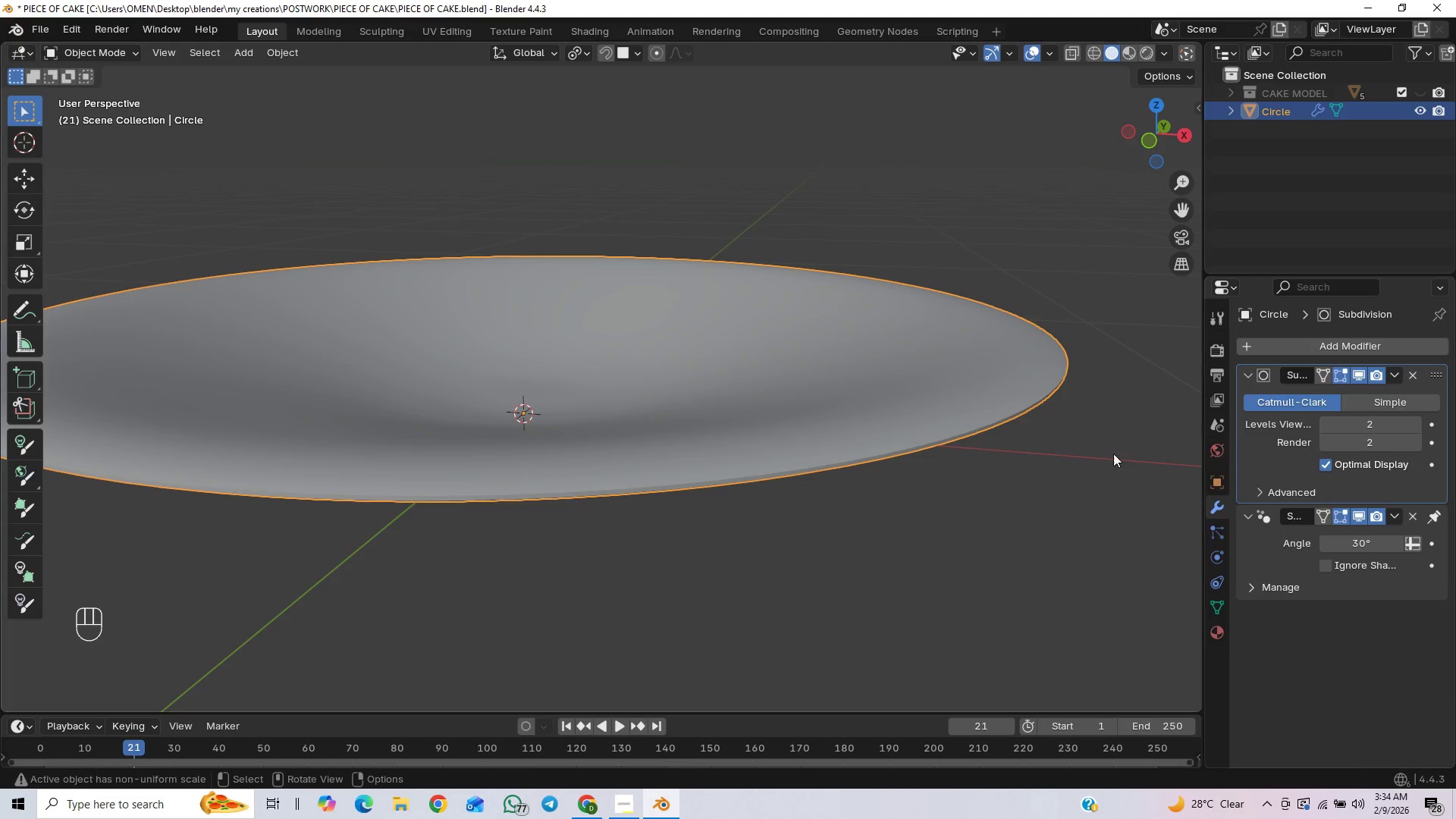 
scroll: coordinate [921, 450], scroll_direction: down, amount: 3.0
 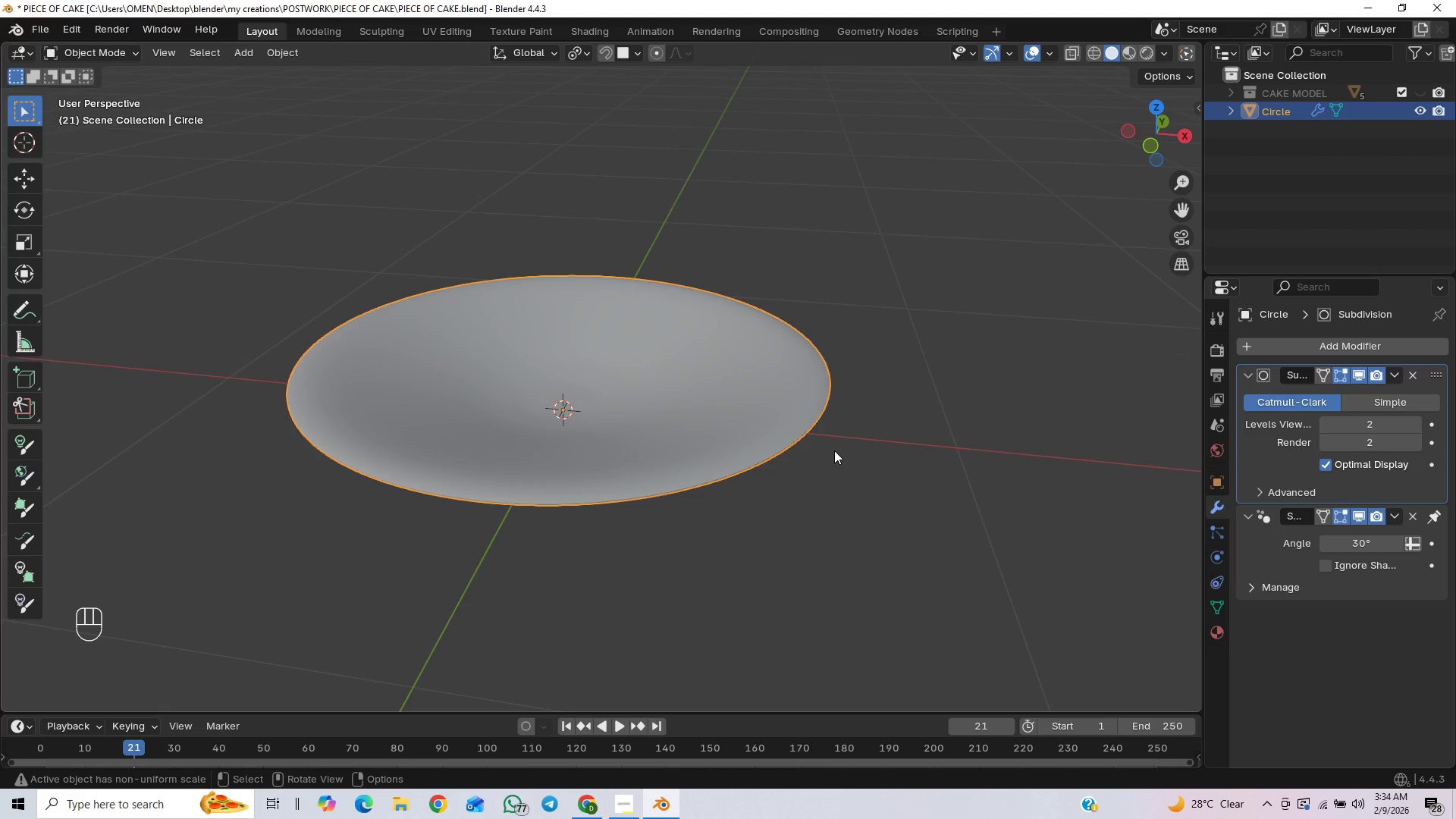 
key(Control+S)
 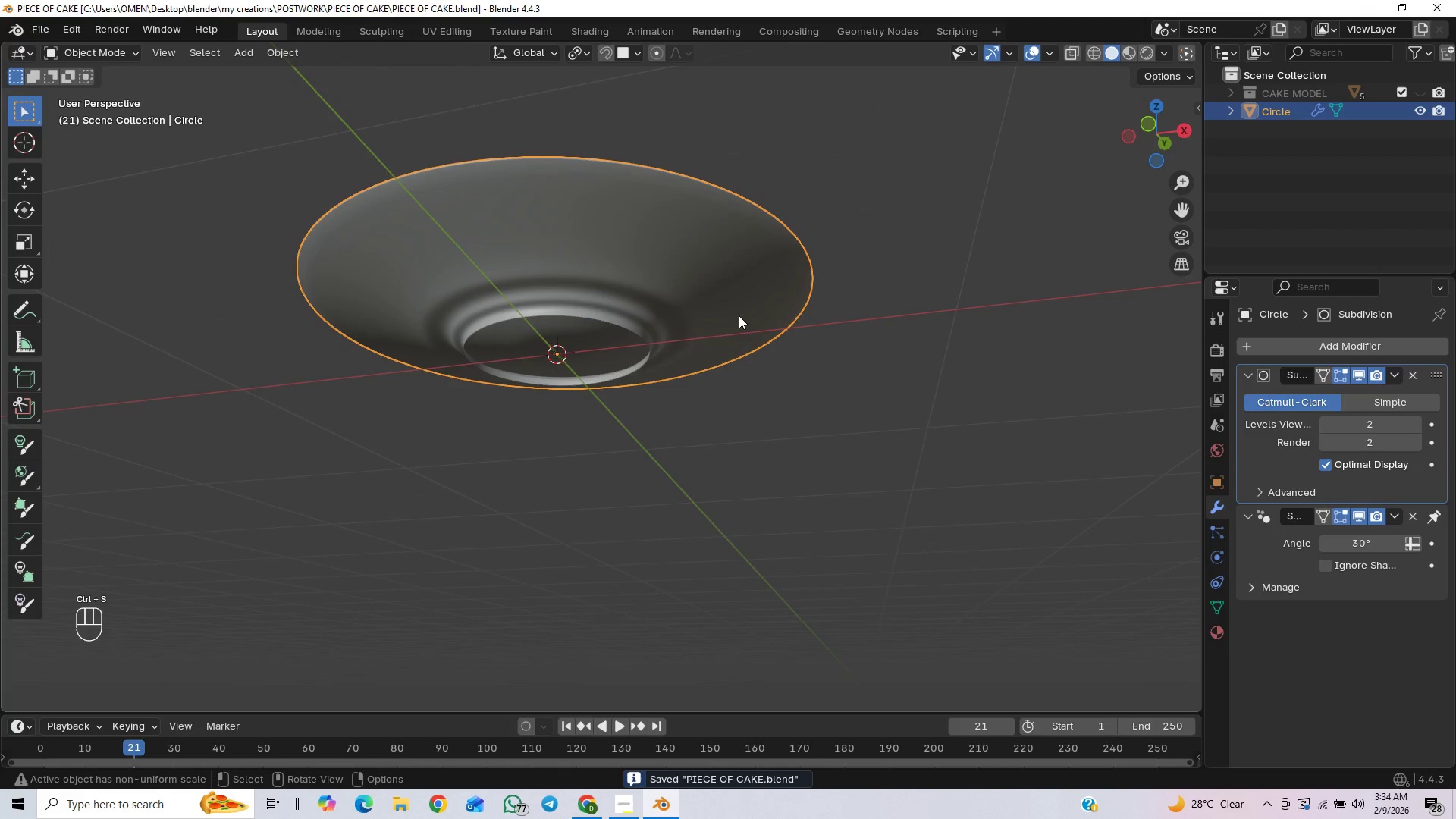 
key(2)
 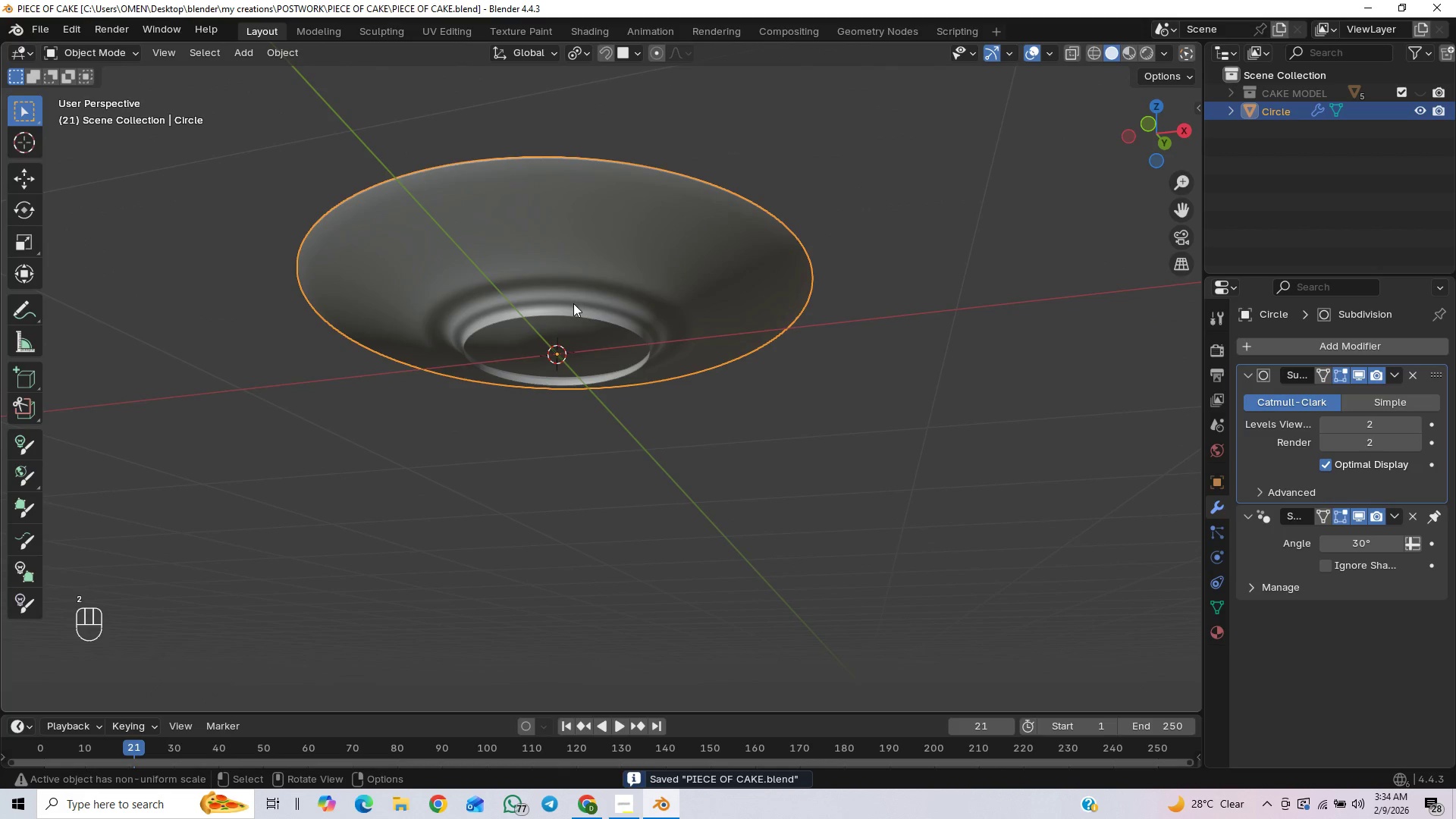 
key(Tab)
 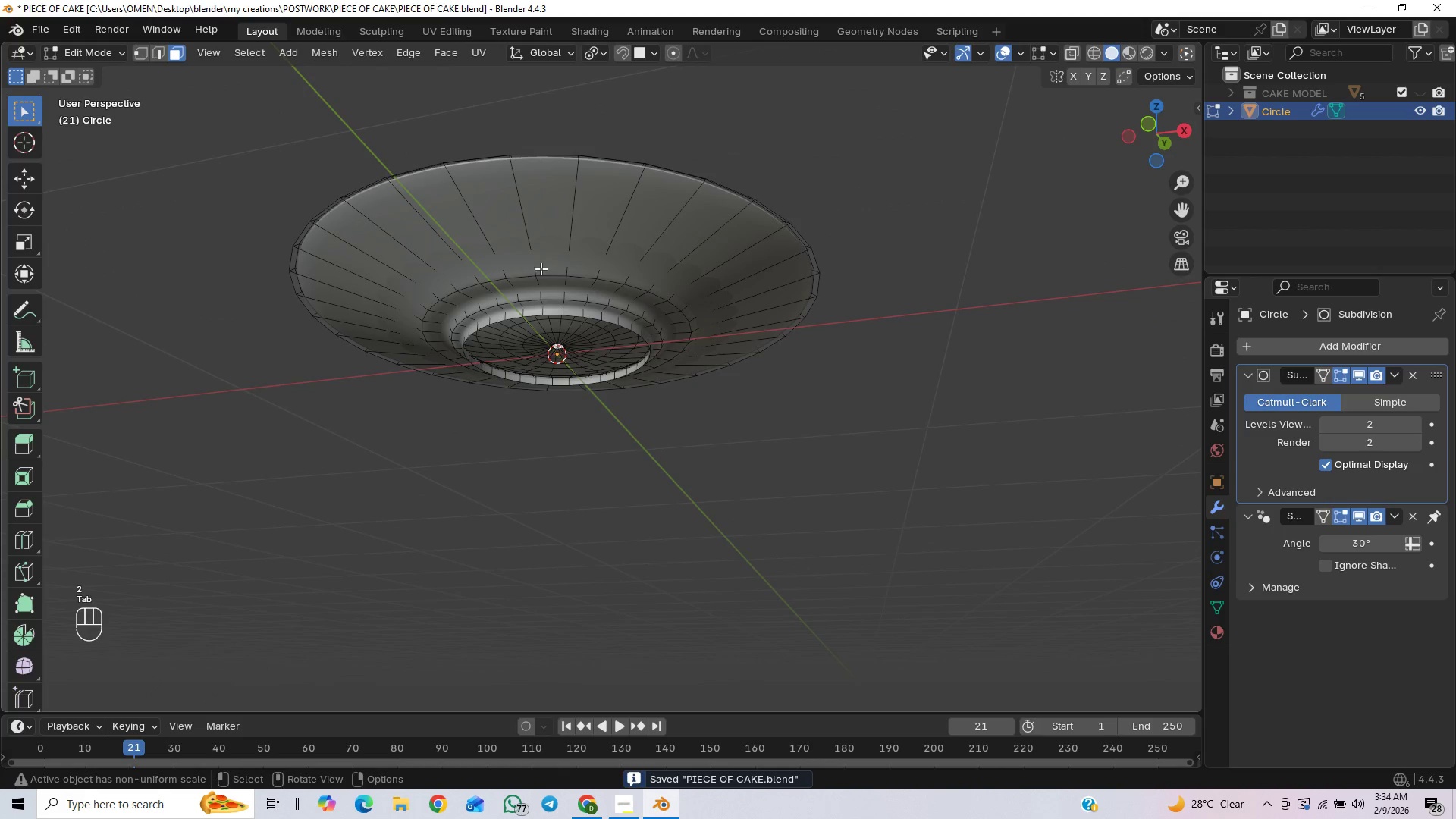 
scroll: coordinate [558, 353], scroll_direction: up, amount: 4.0
 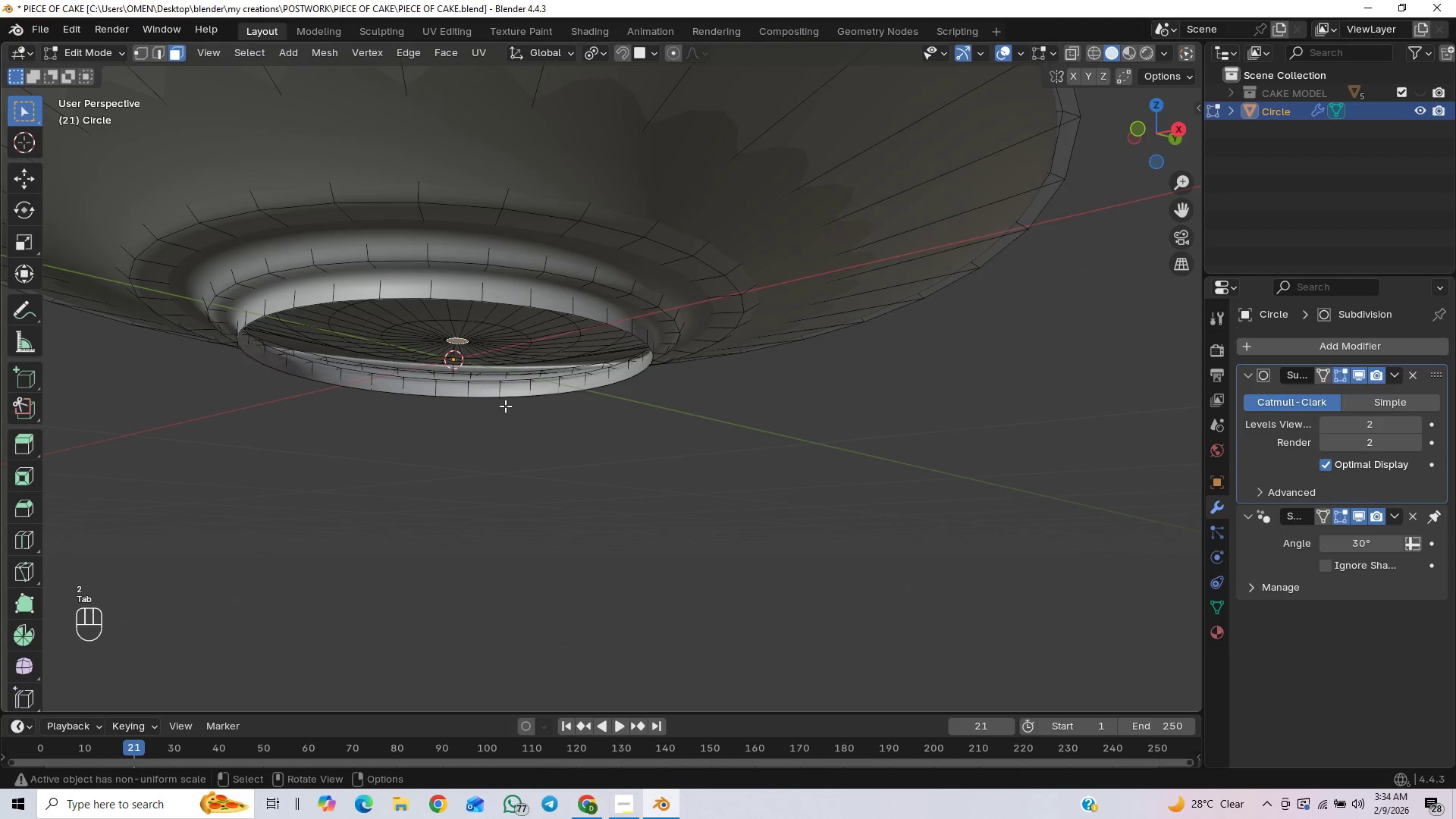 
left_click([509, 398])
 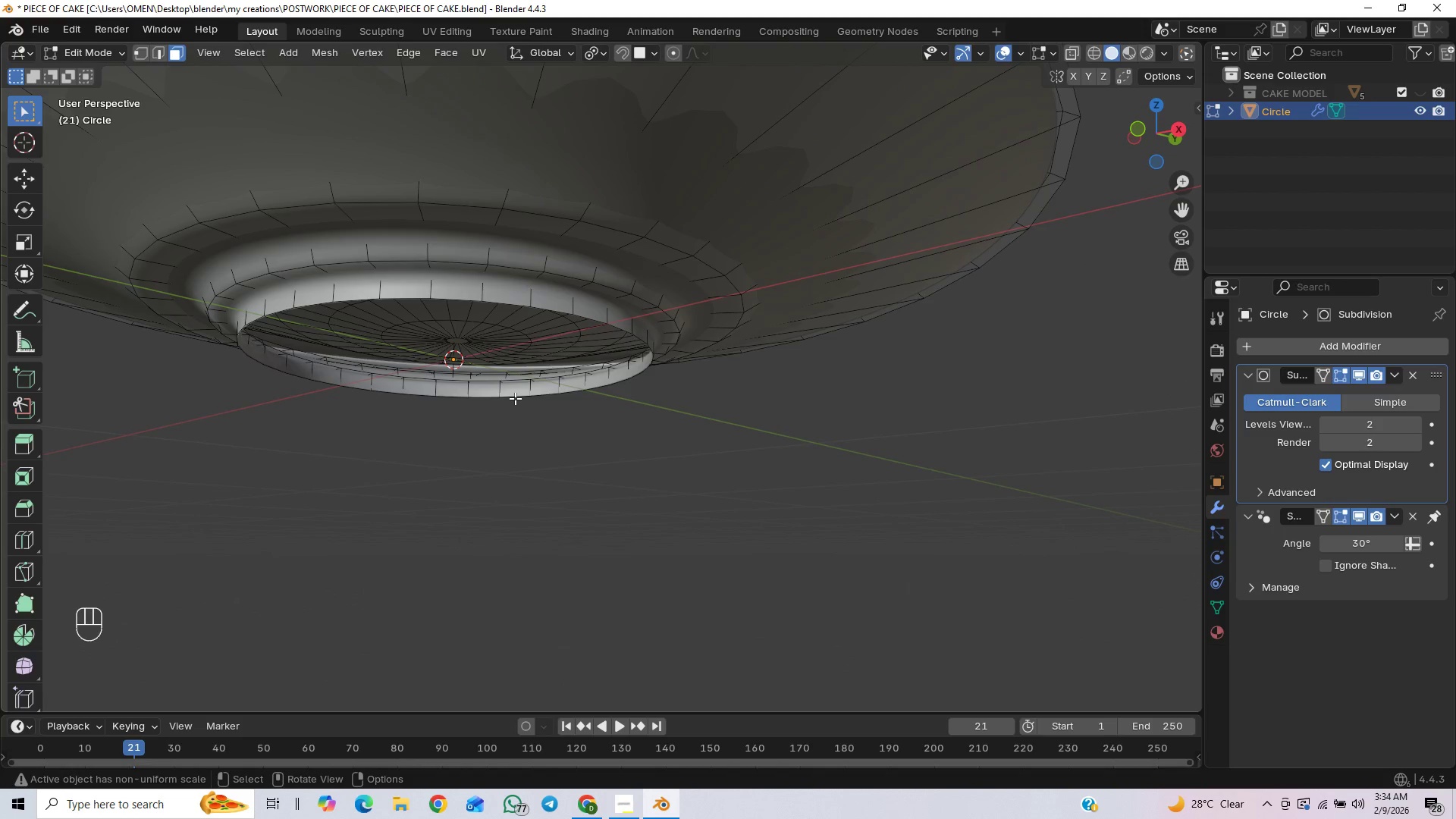 
key(2)
 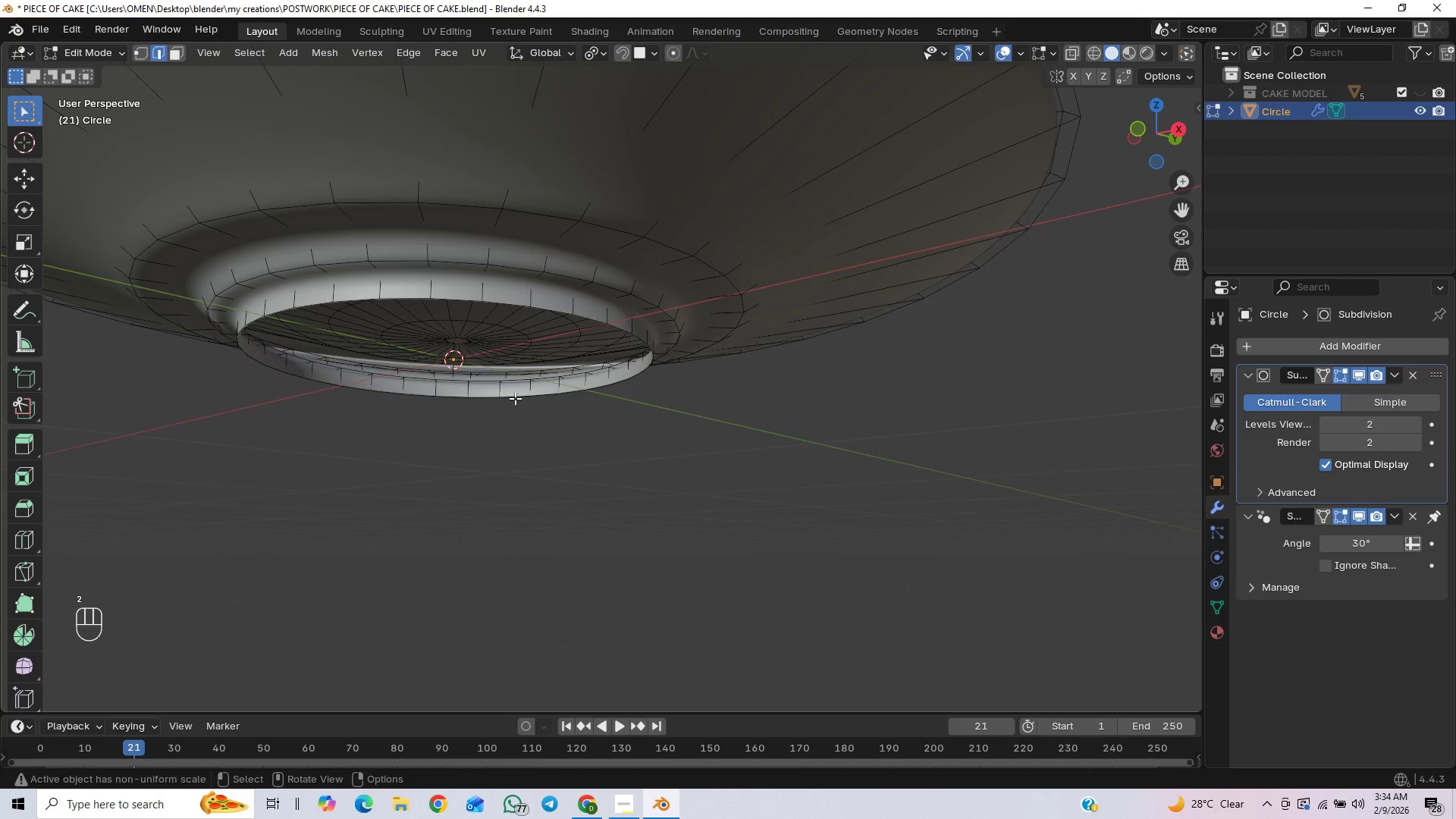 
left_click([515, 398])
 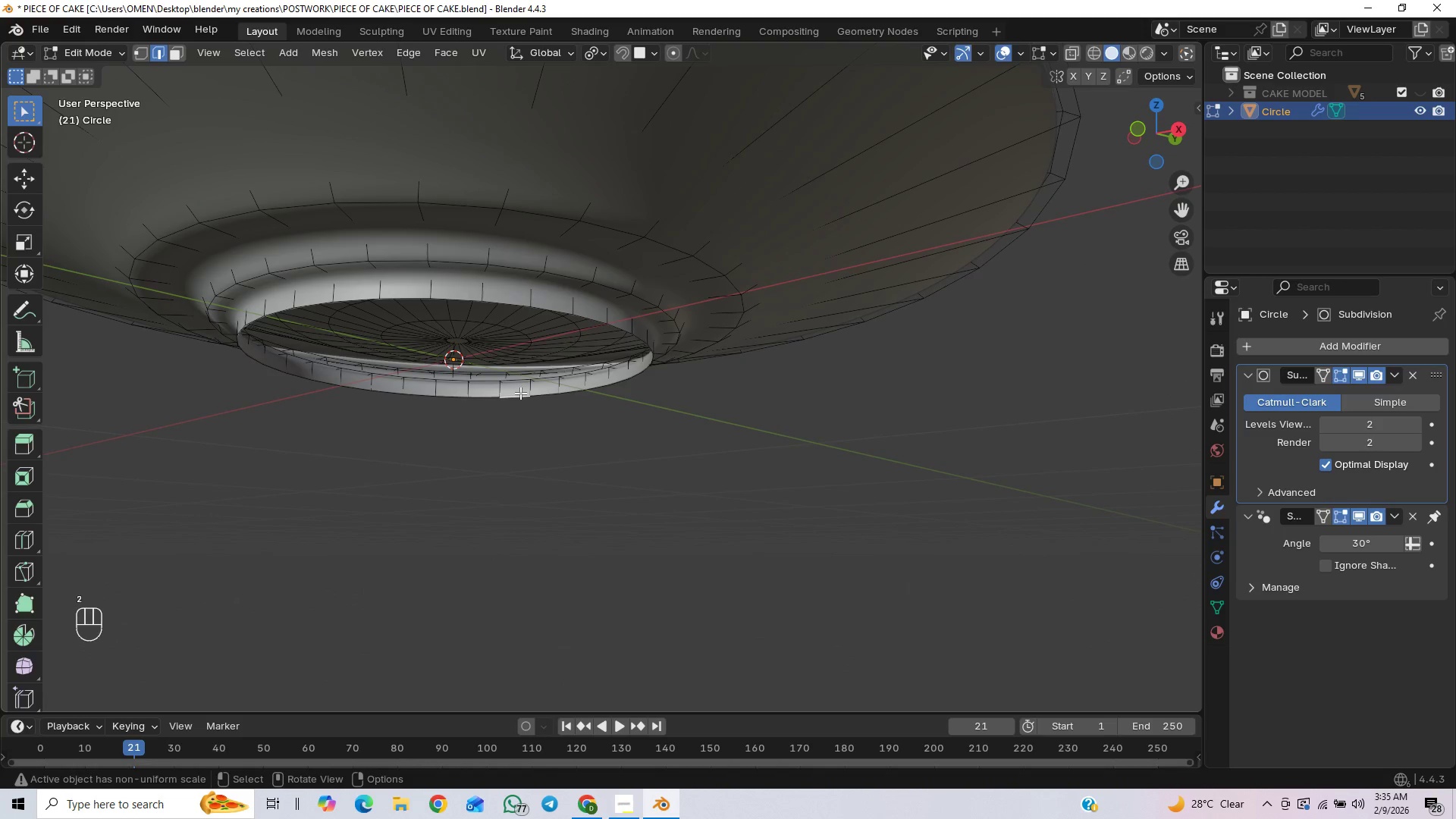 
hold_key(key=AltLeft, duration=1.36)
left_click([546, 400])
 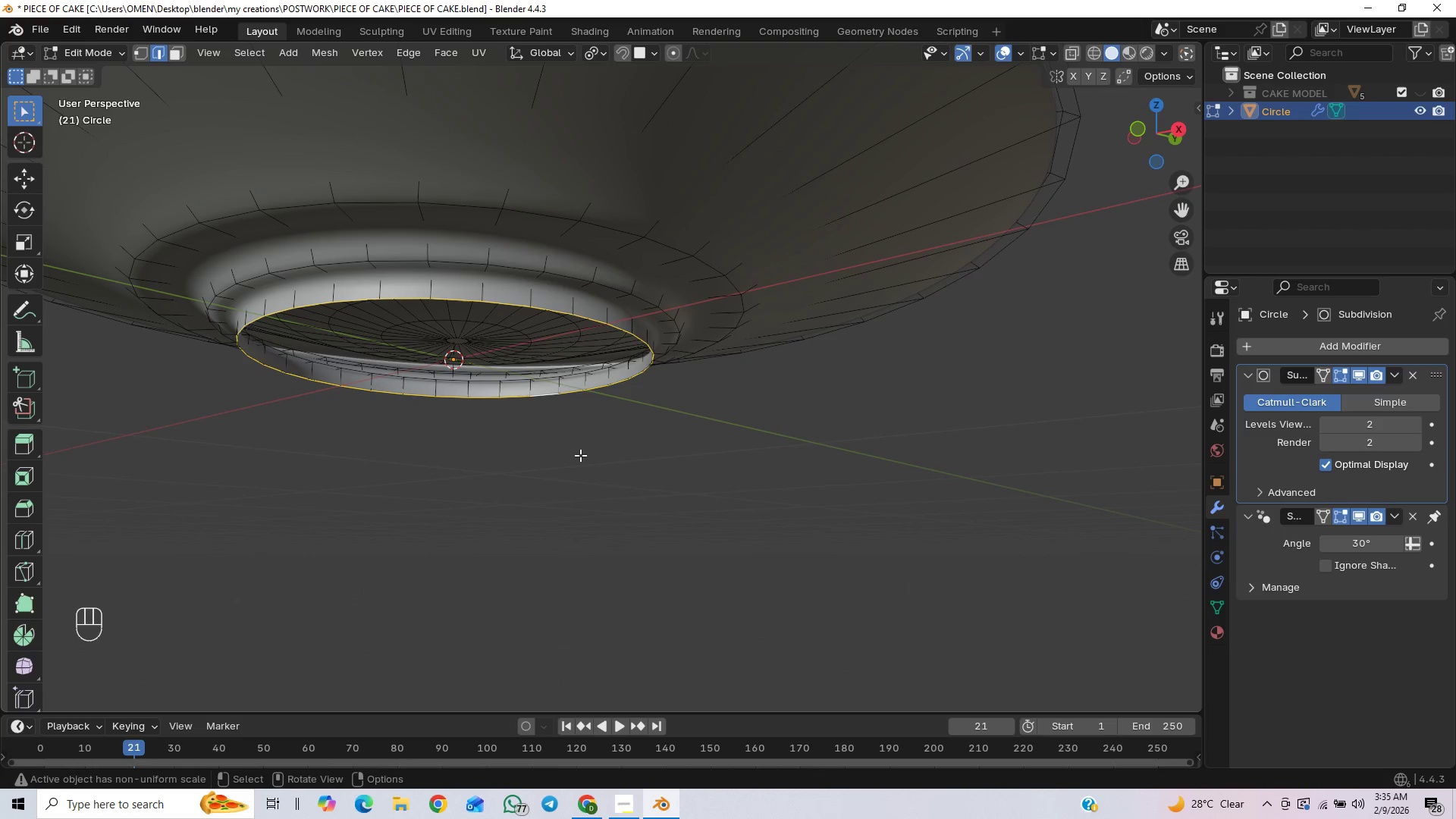 
key(F)
 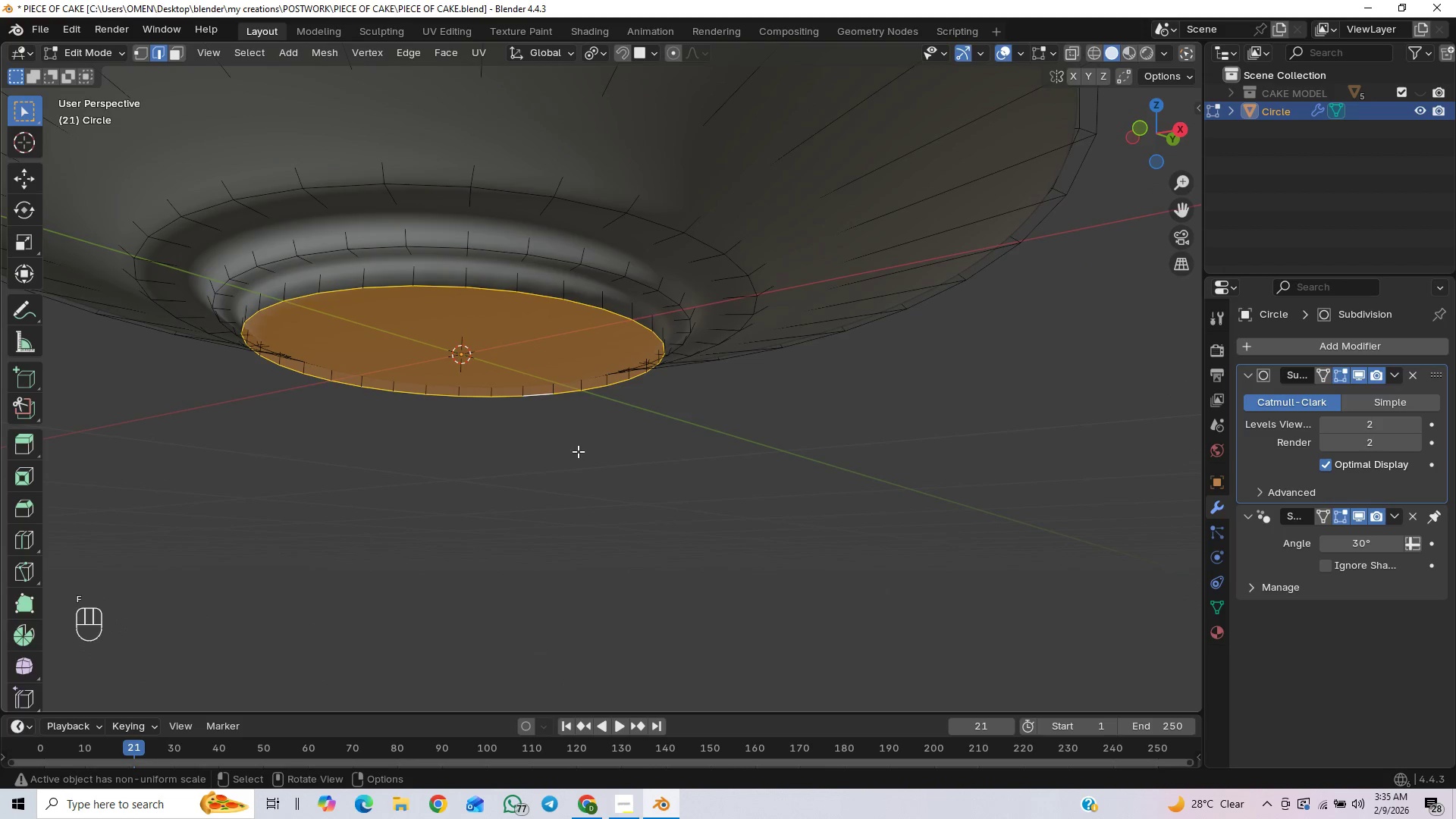 
key(S)
 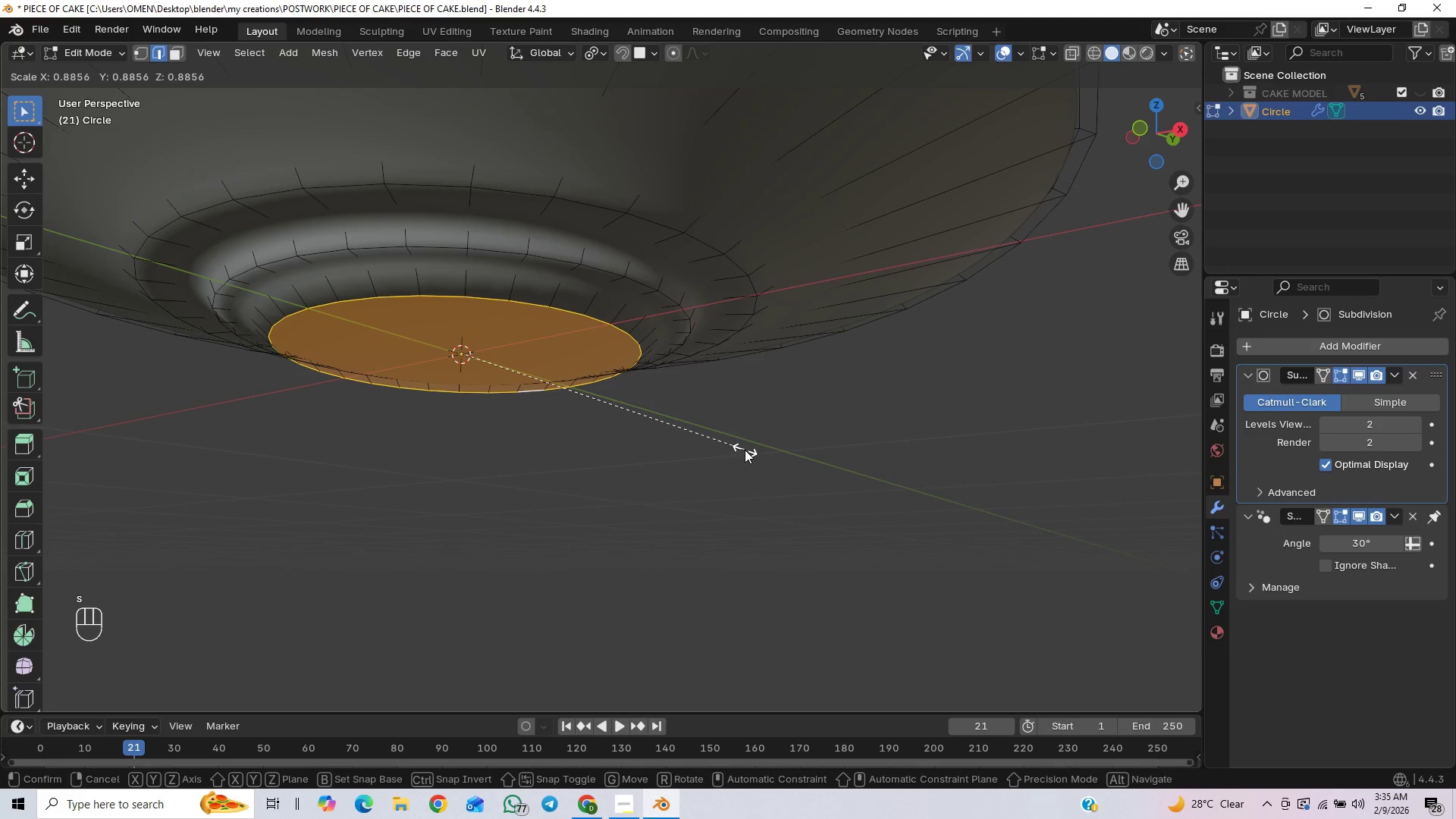 
left_click([742, 450])
 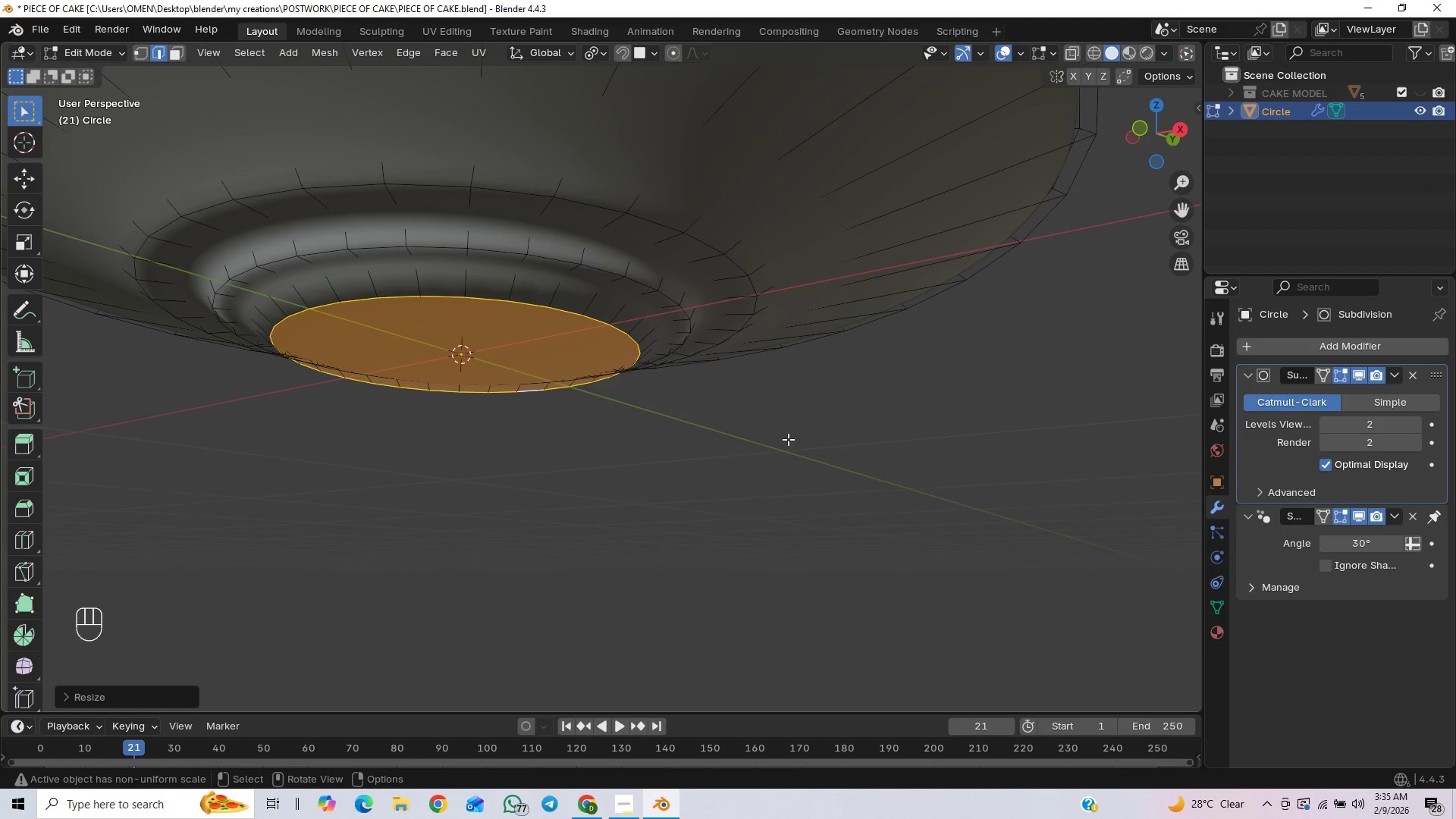 
key(I)
 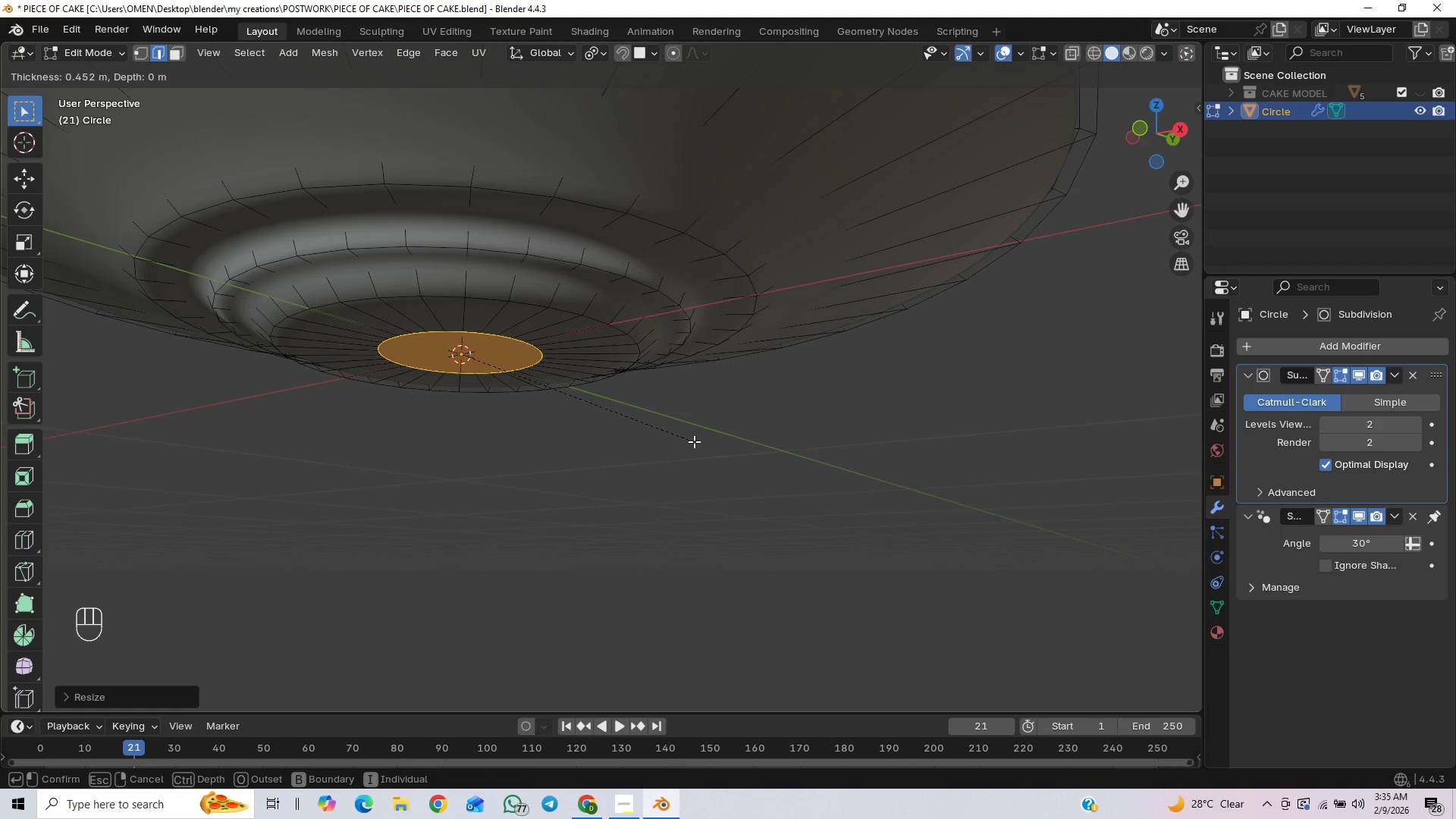 
left_click([694, 441])
 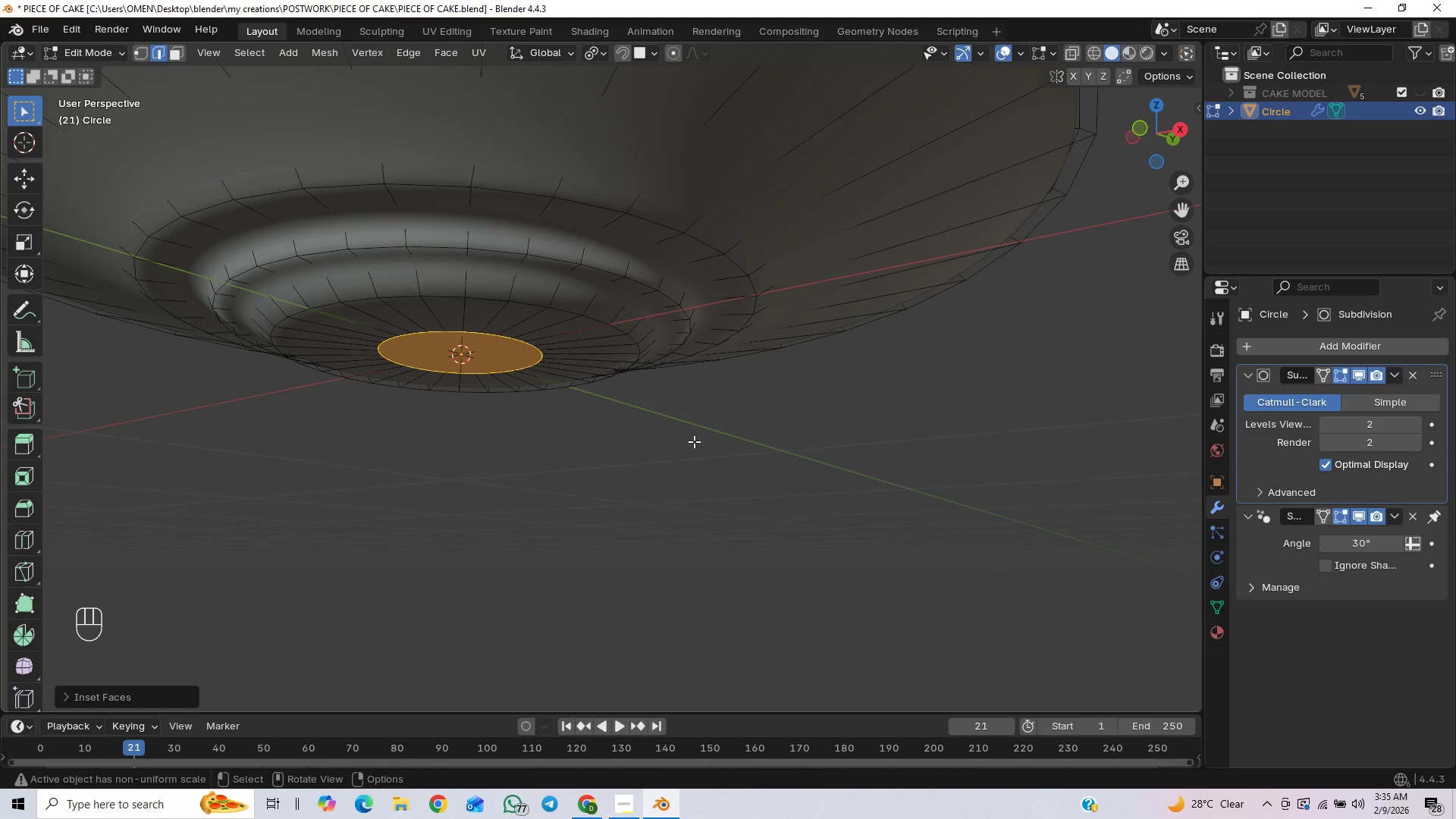 
key(G)
 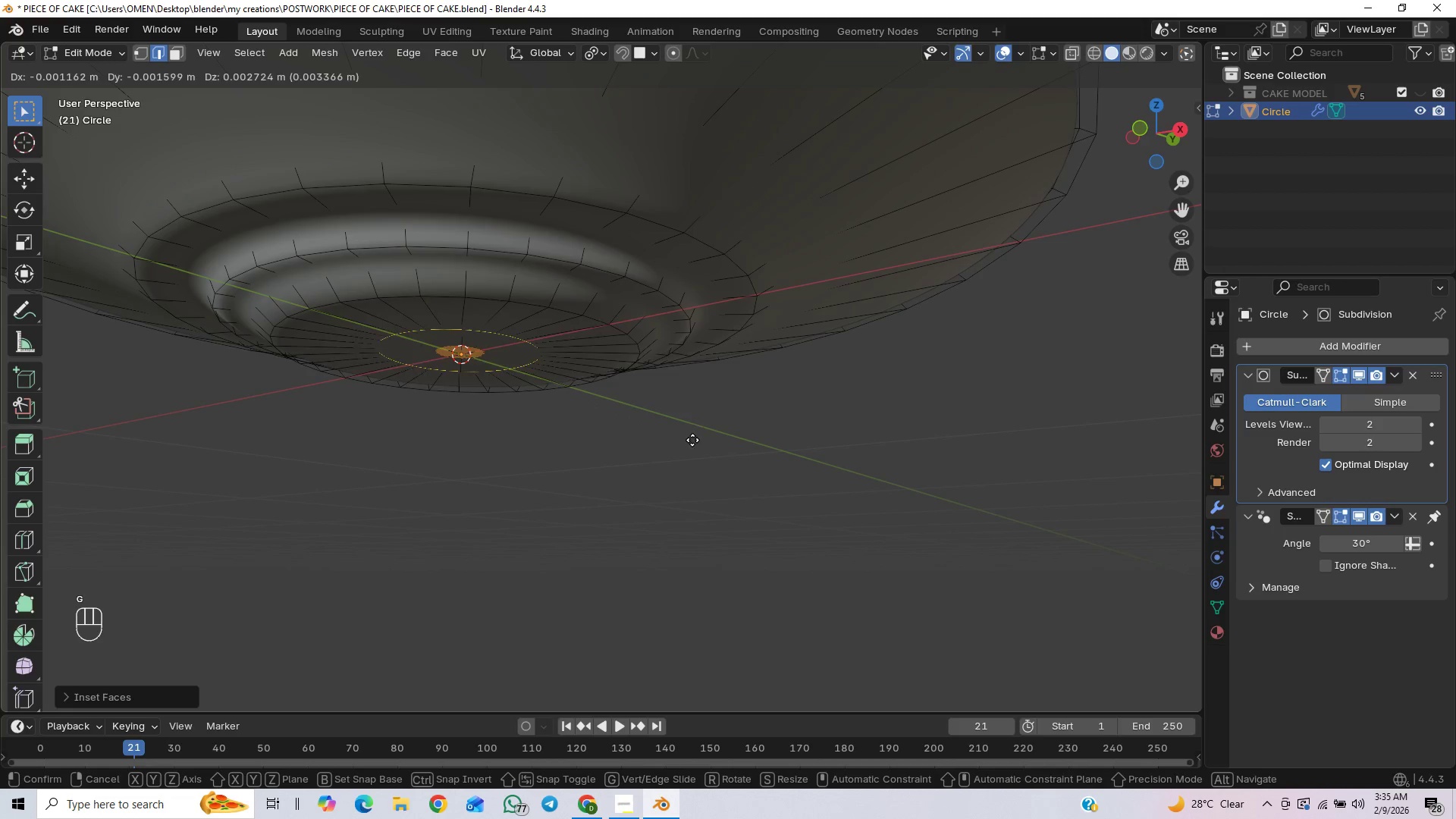 
key(Z)
 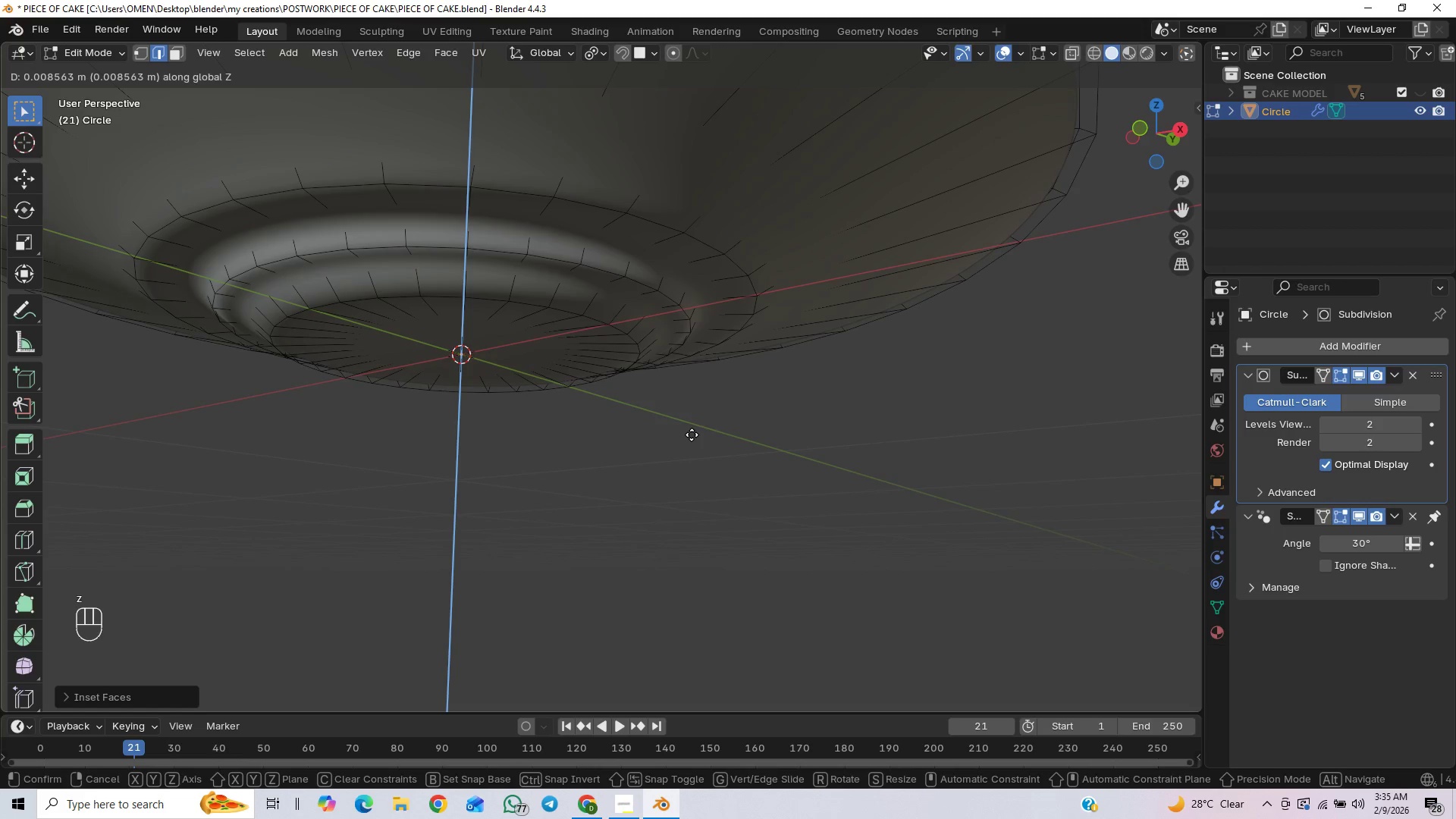 
left_click([692, 435])
 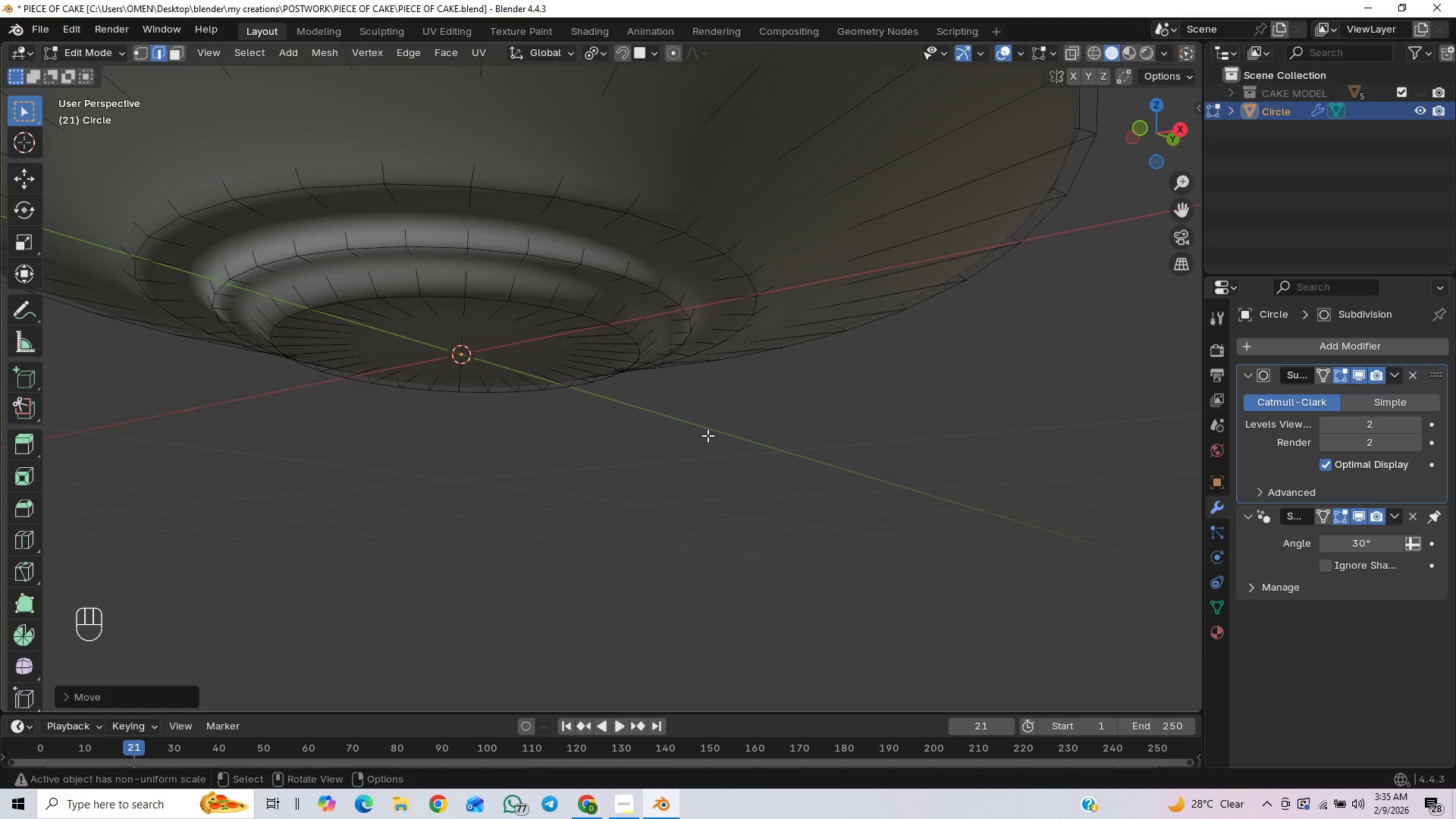 
key(I)
 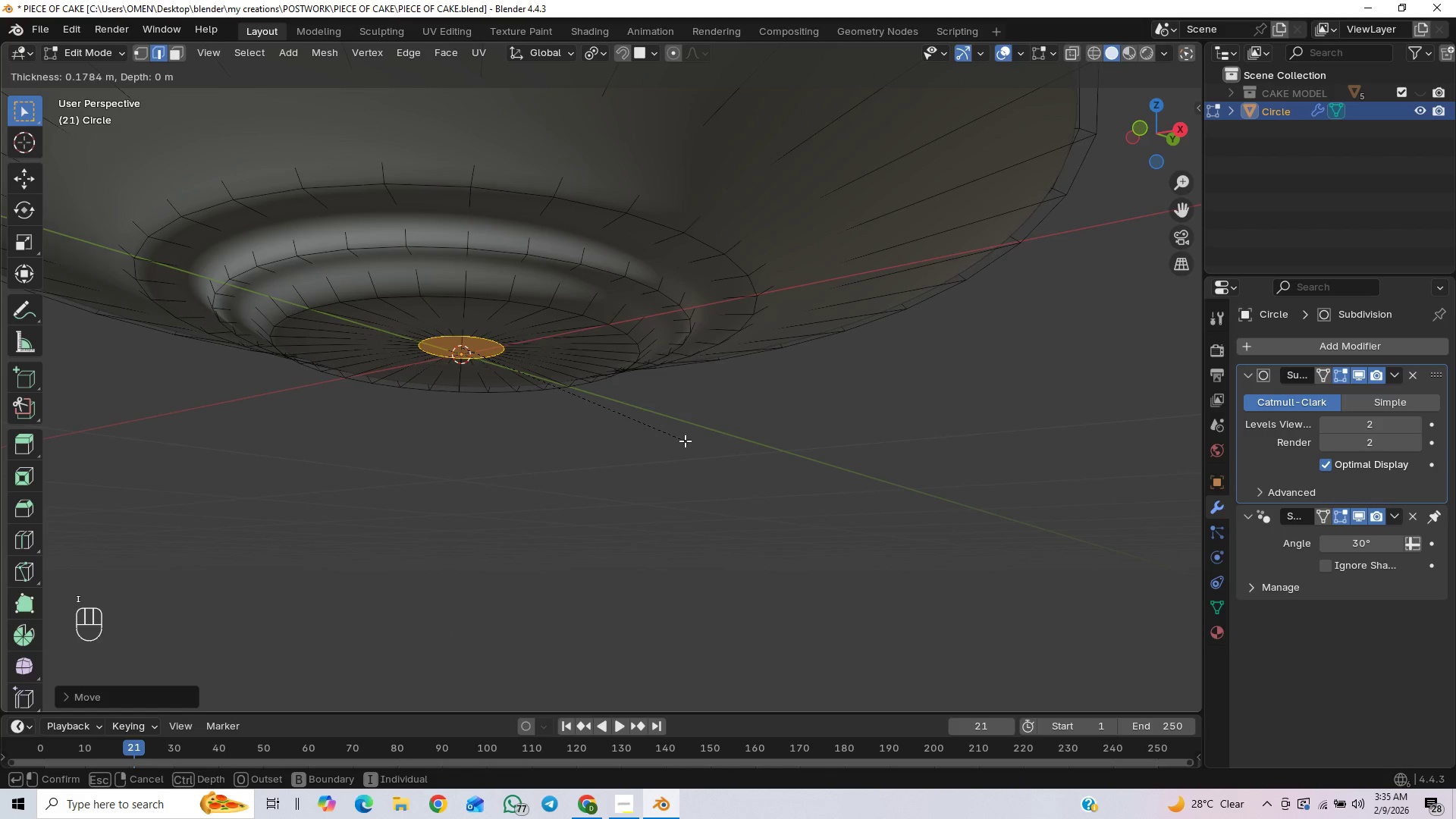 
left_click([685, 441])
 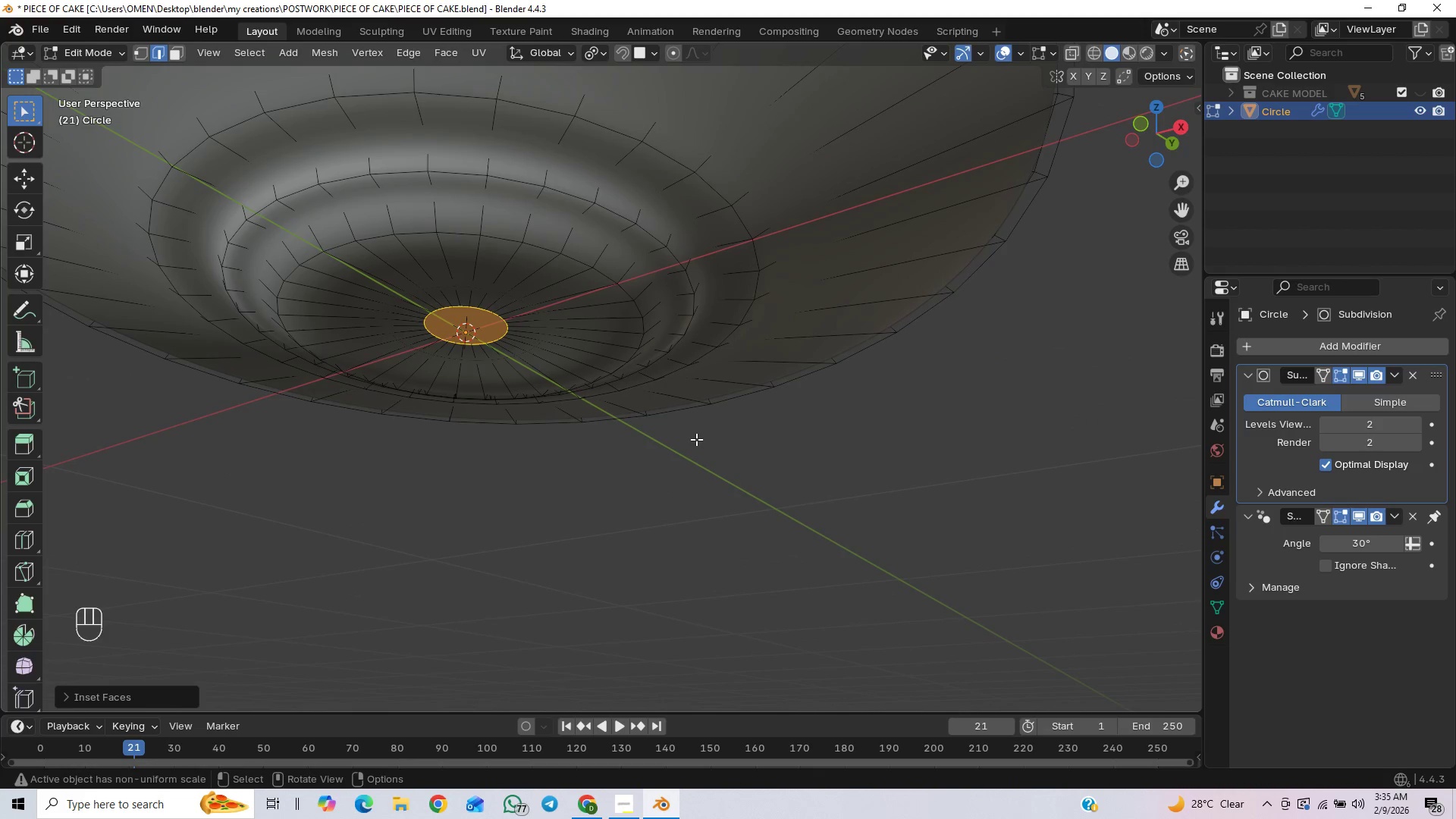 
wait(5.17)
 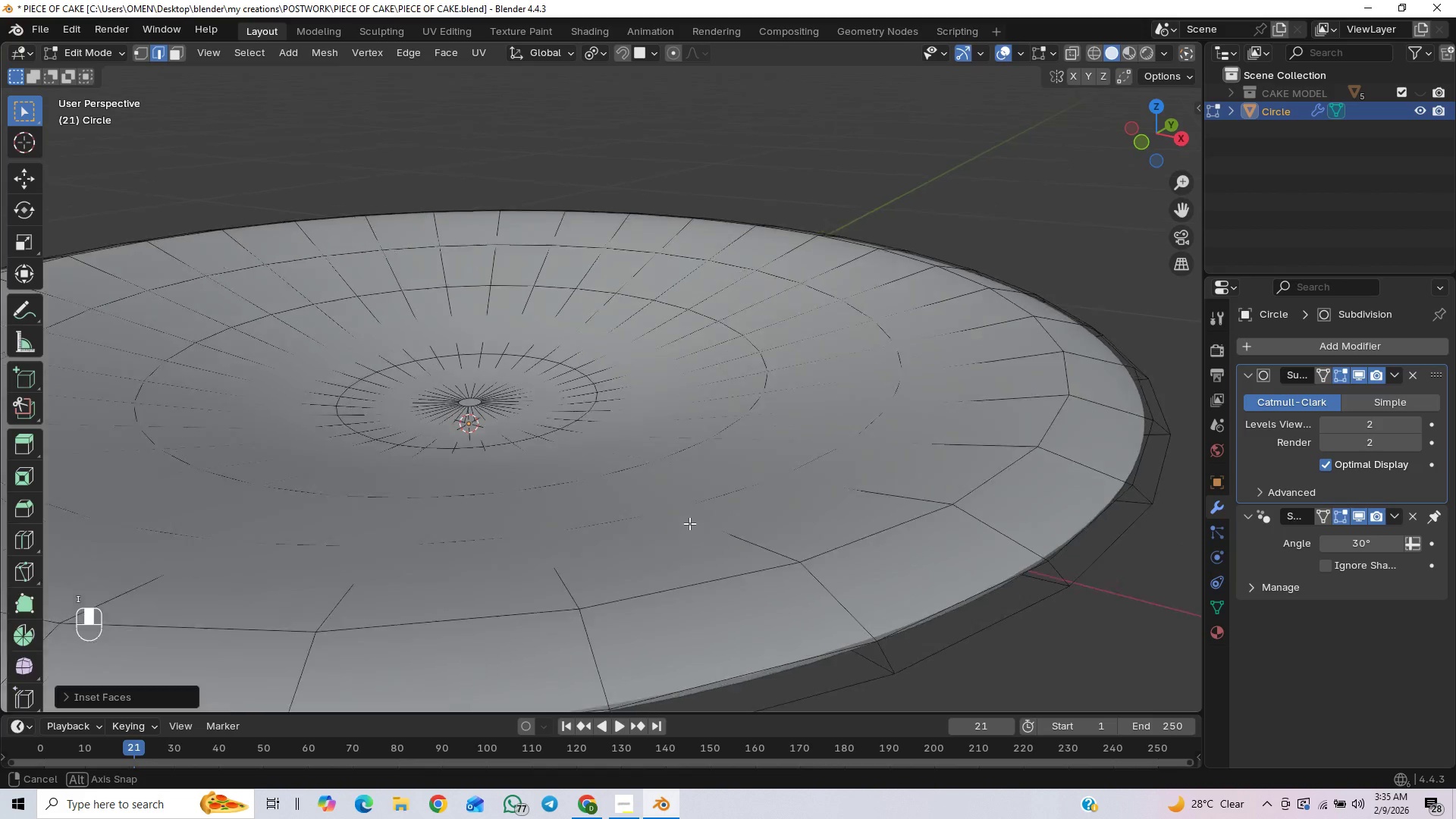 
type(gz)
 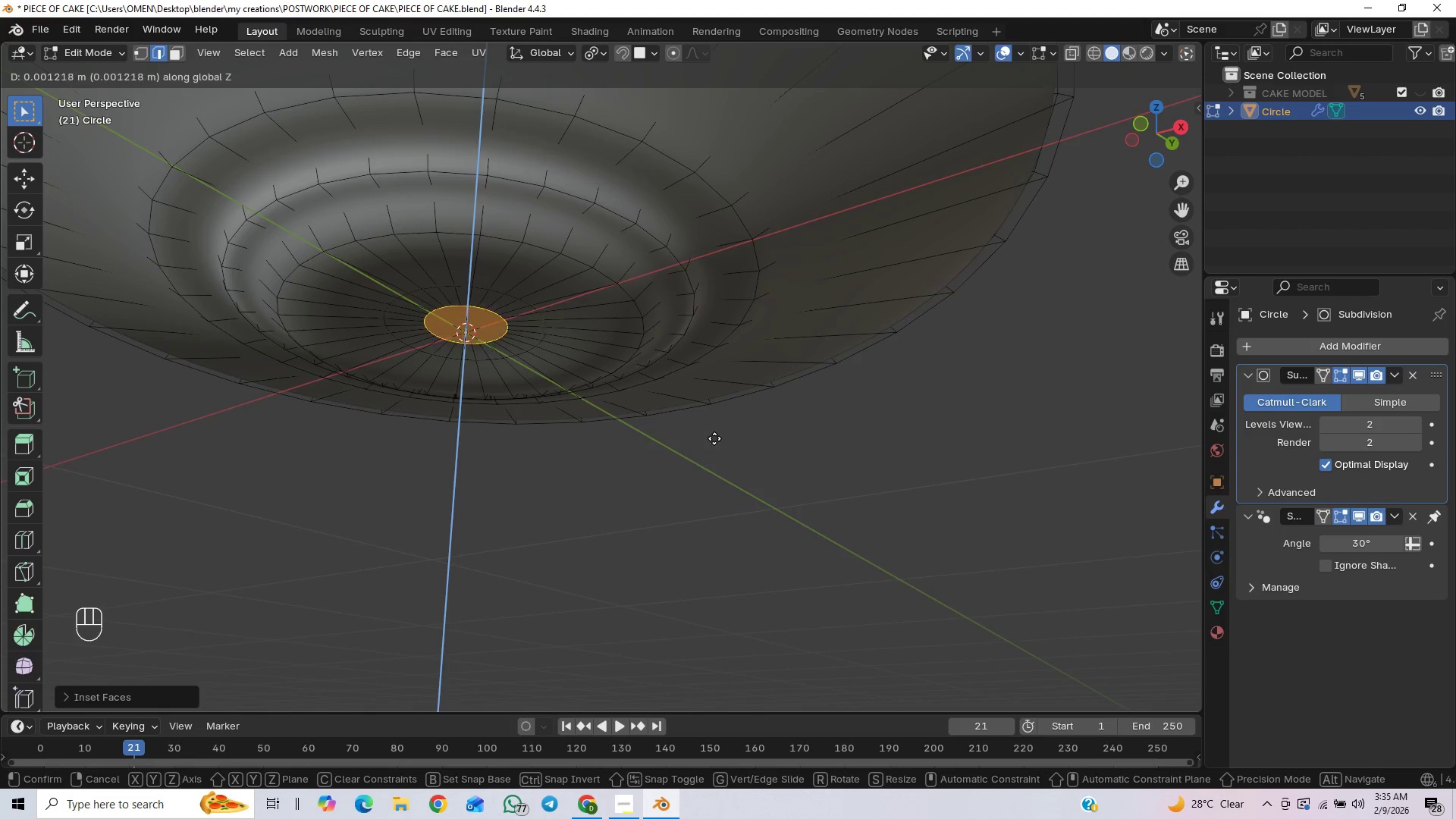 
wait(6.81)
 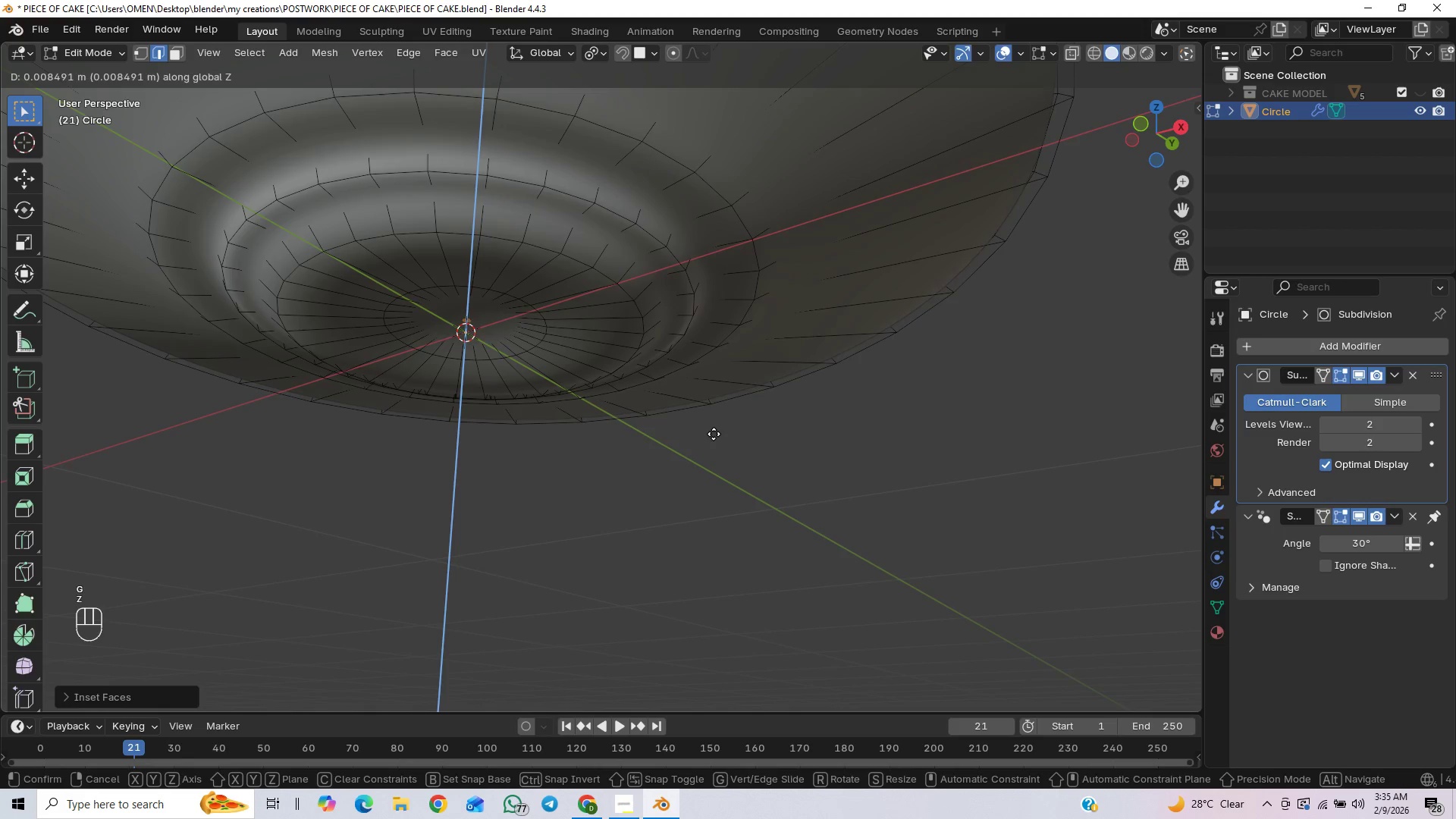 
left_click([715, 435])
 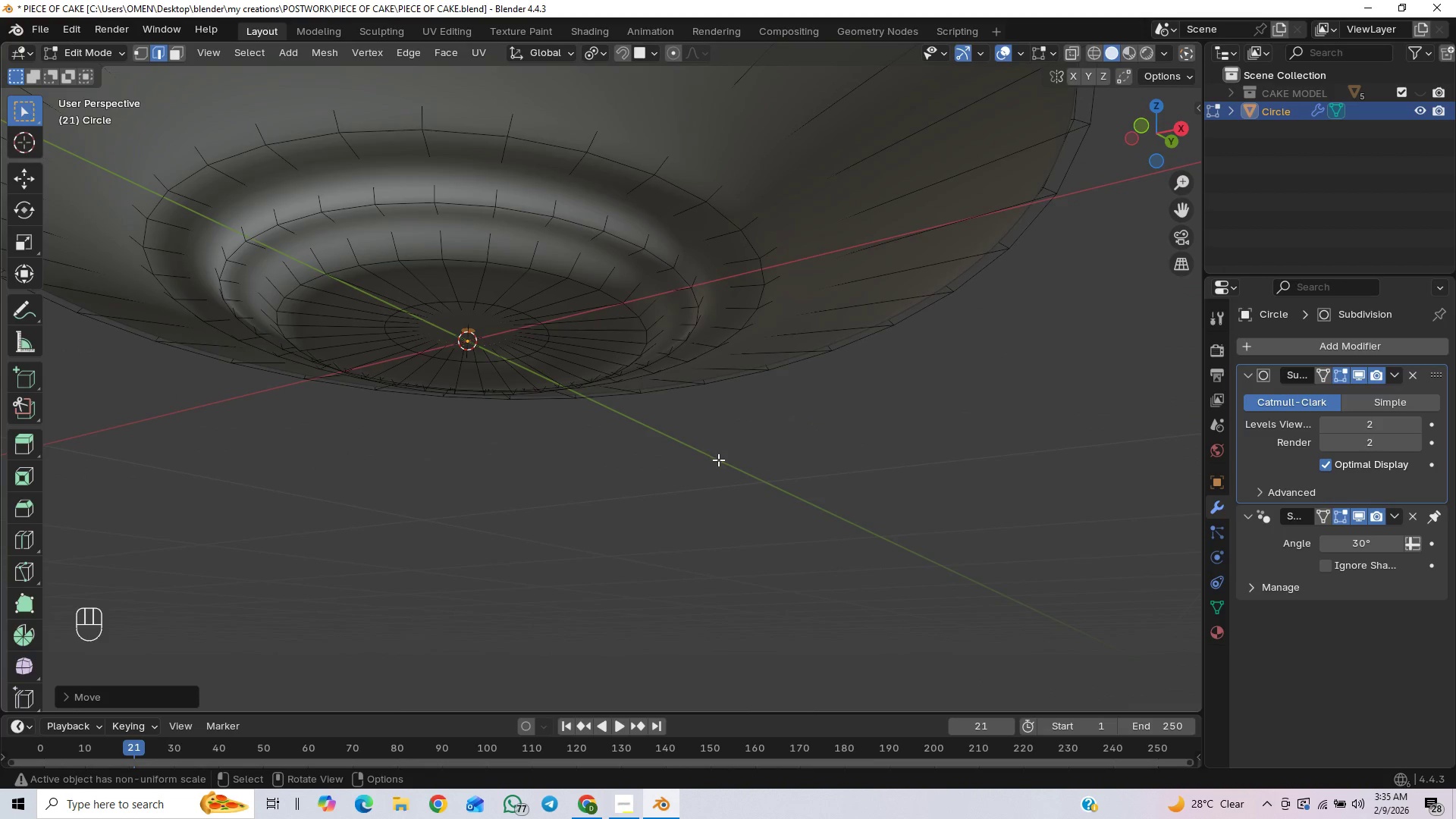 
key(I)
 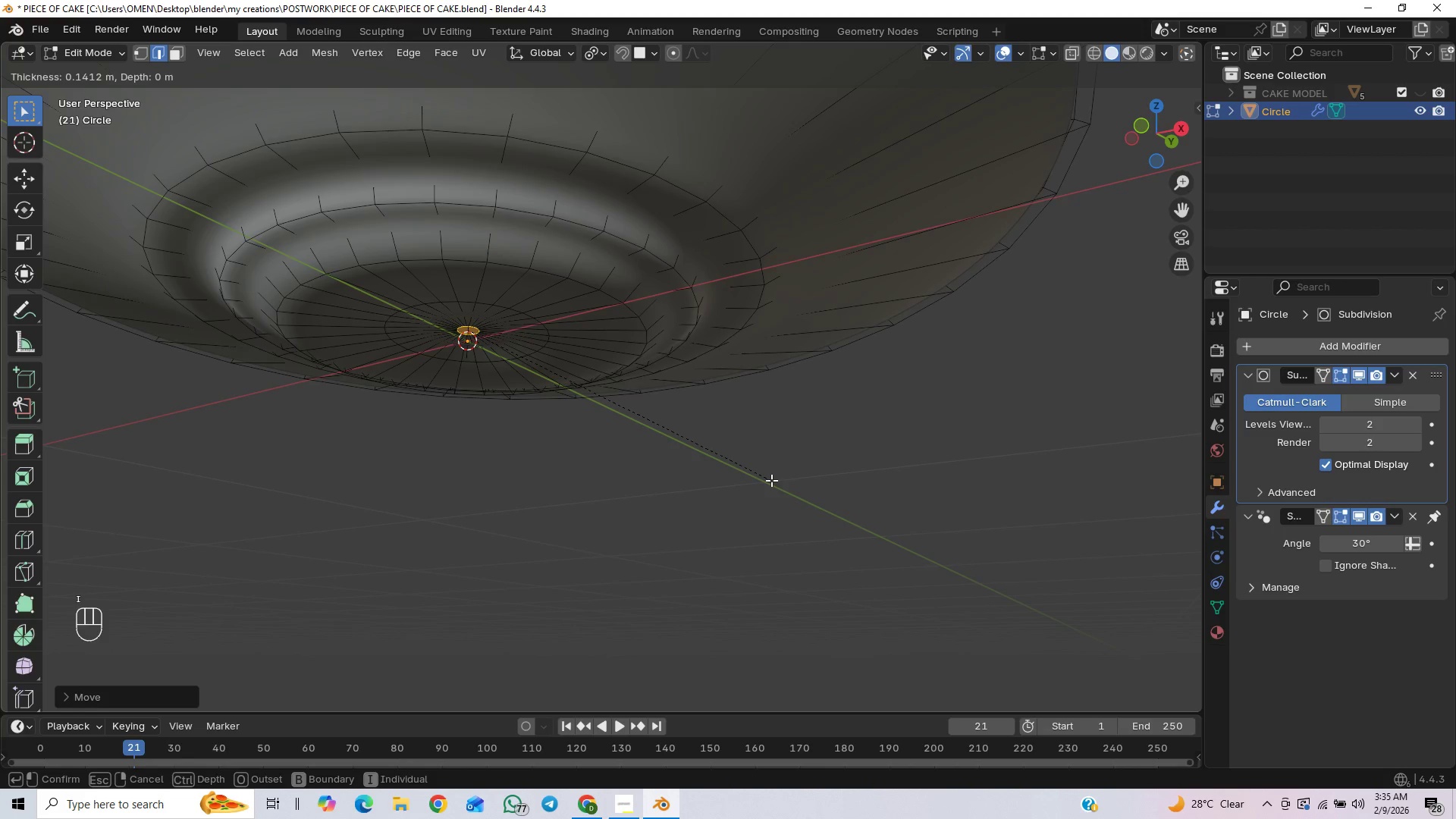 
left_click([770, 481])
 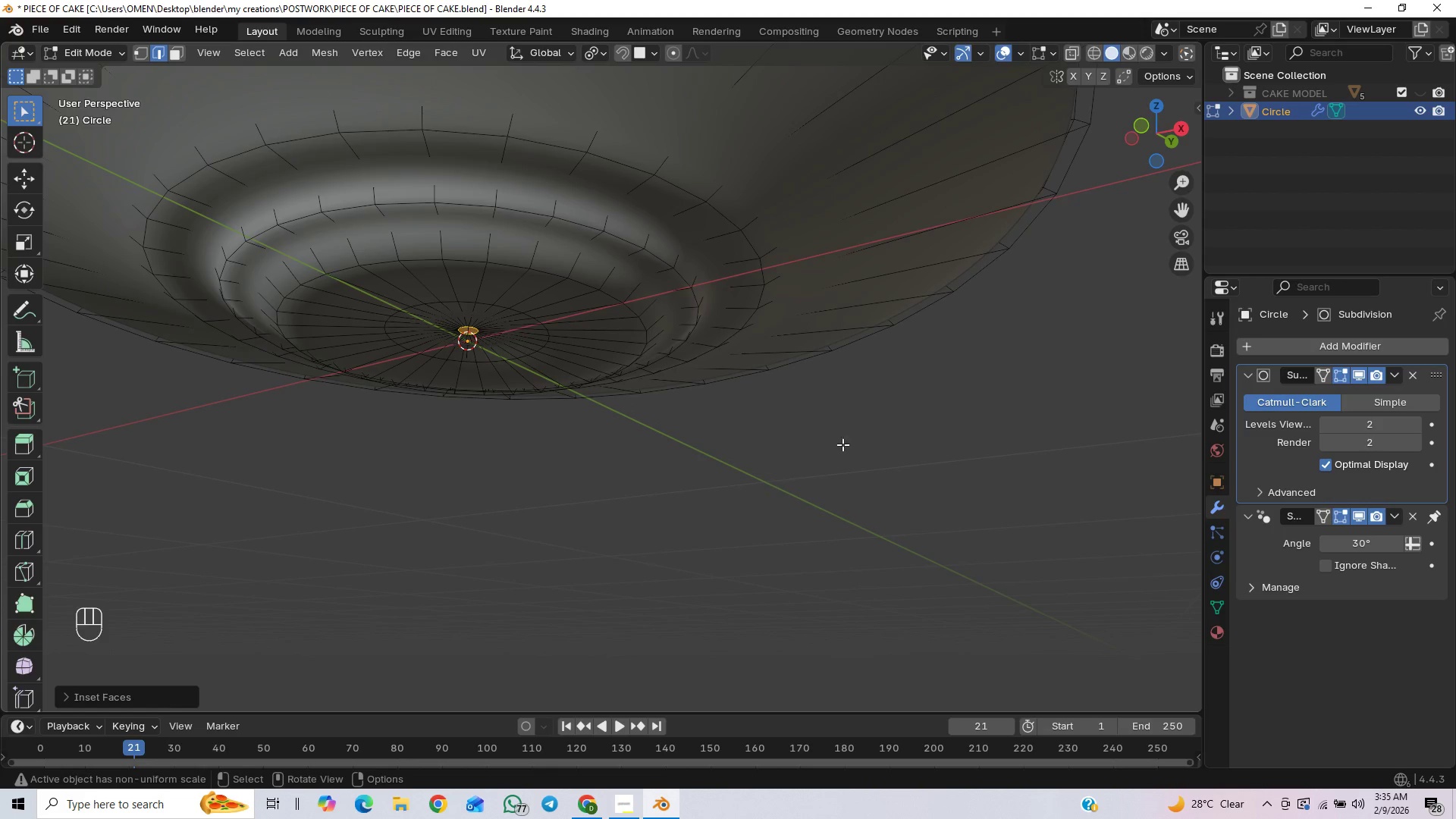 
left_click([849, 441])
 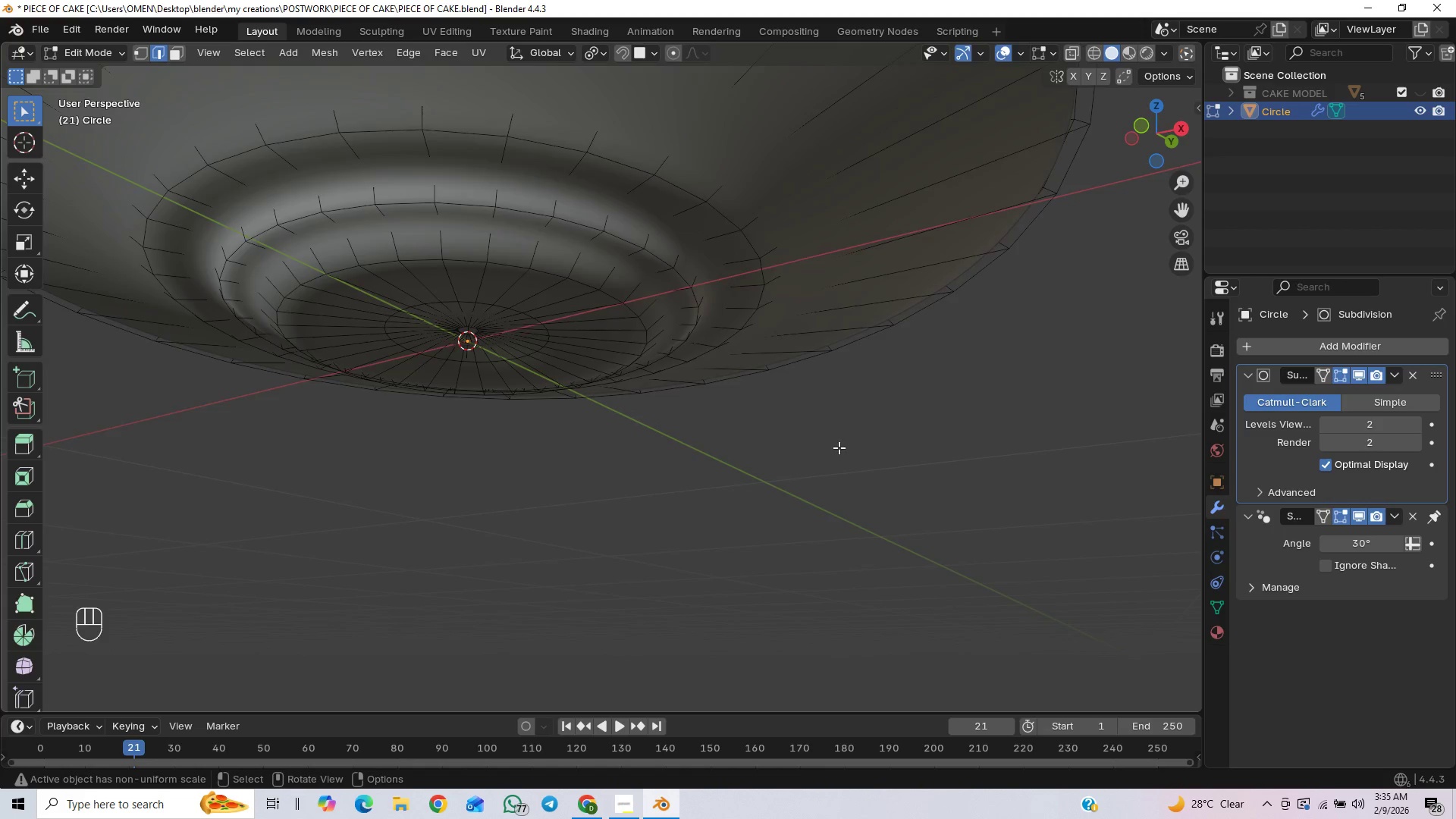 
scroll: coordinate [833, 448], scroll_direction: down, amount: 4.0
 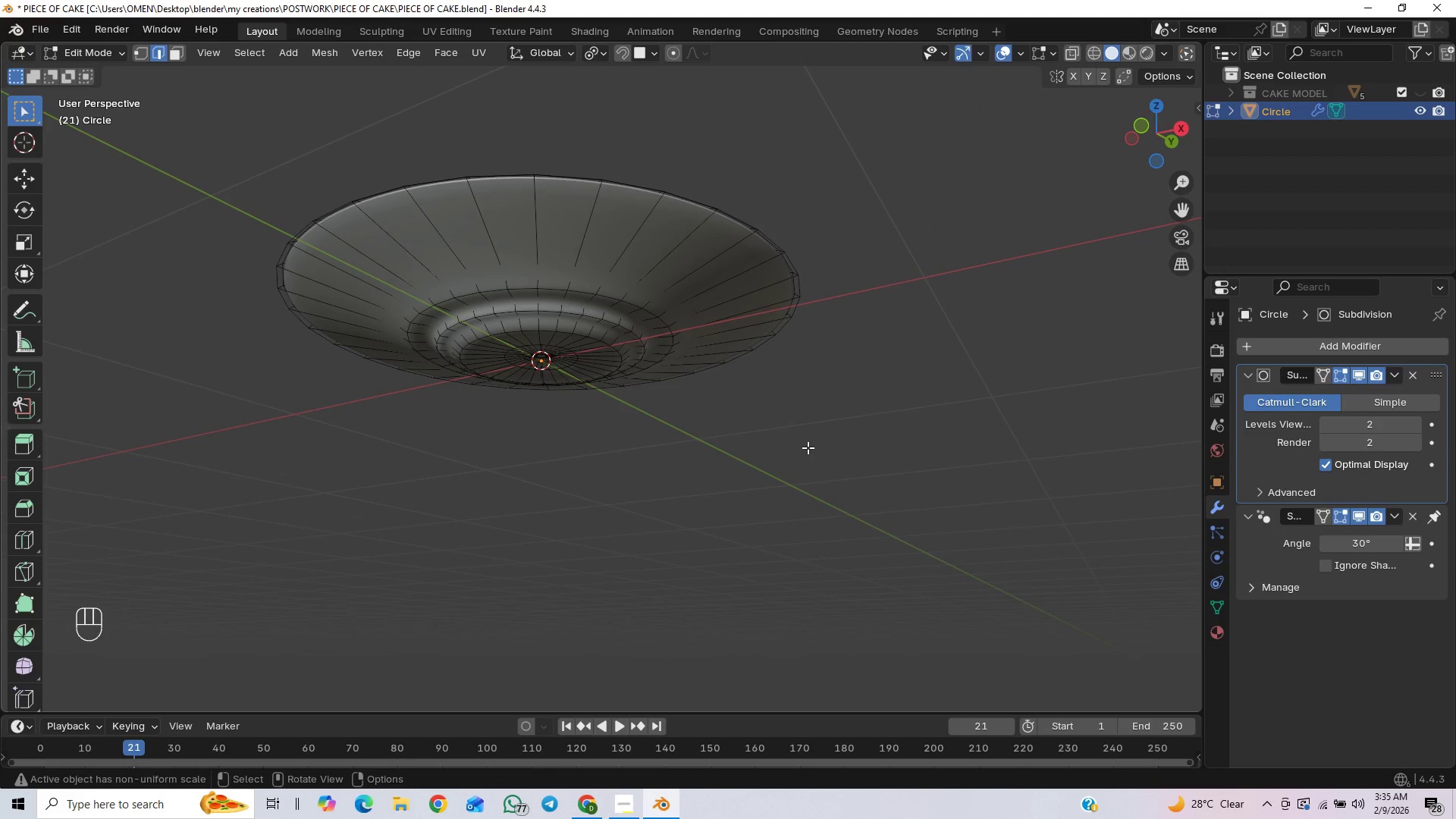 
key(Tab)
 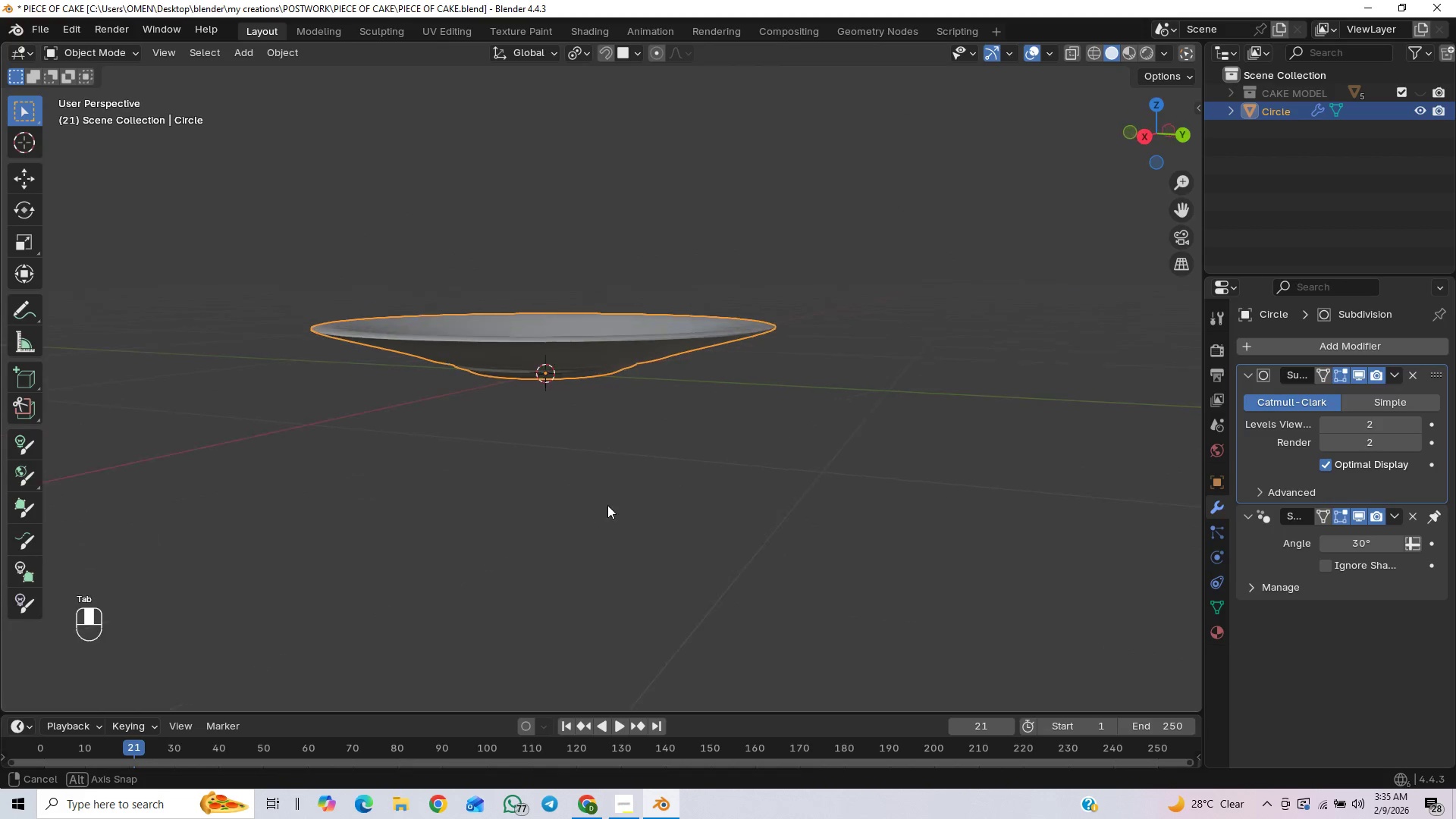 
key(Control+S)
 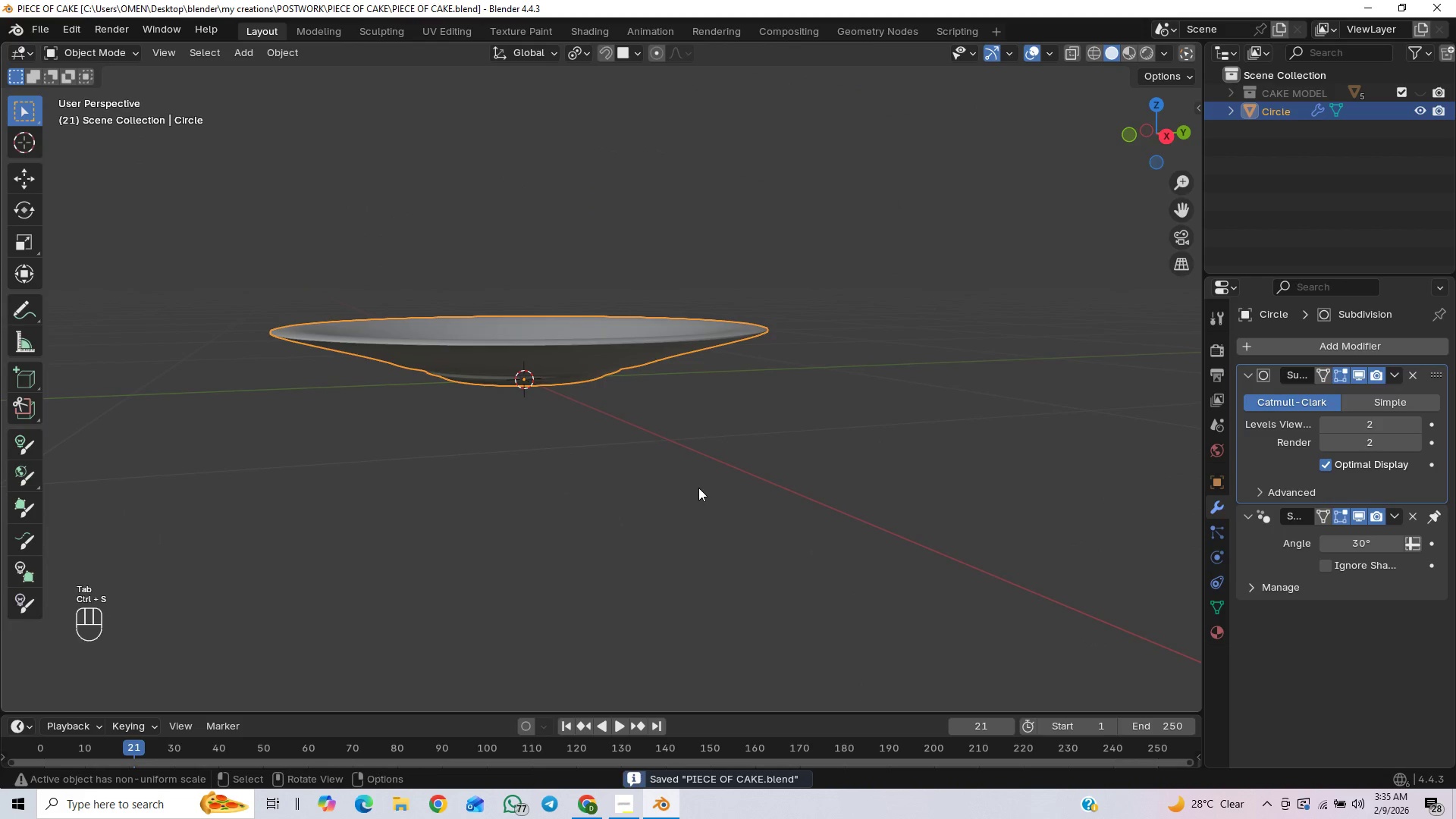 
scroll: coordinate [698, 486], scroll_direction: down, amount: 2.0
 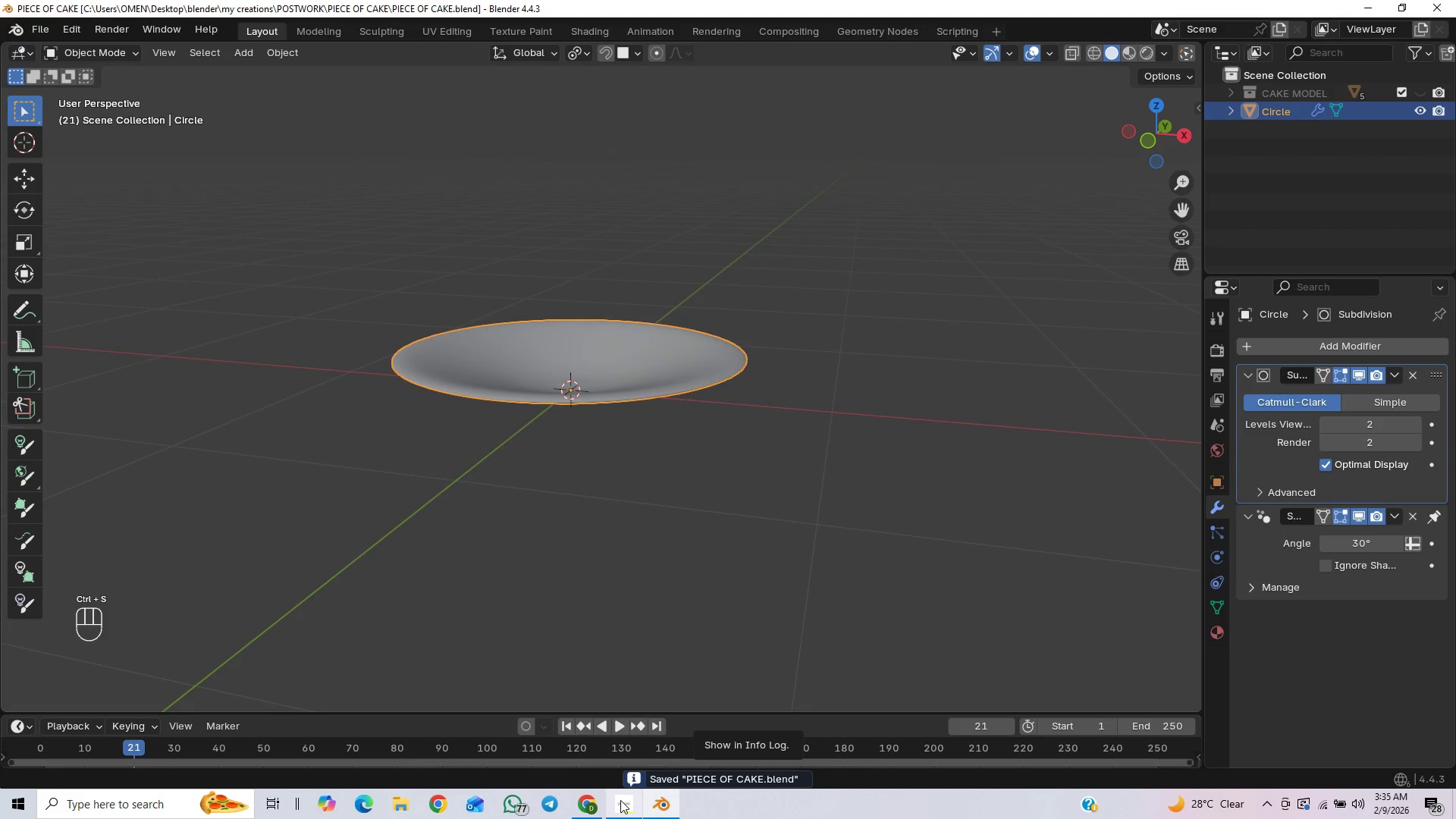 
left_click([620, 803])
 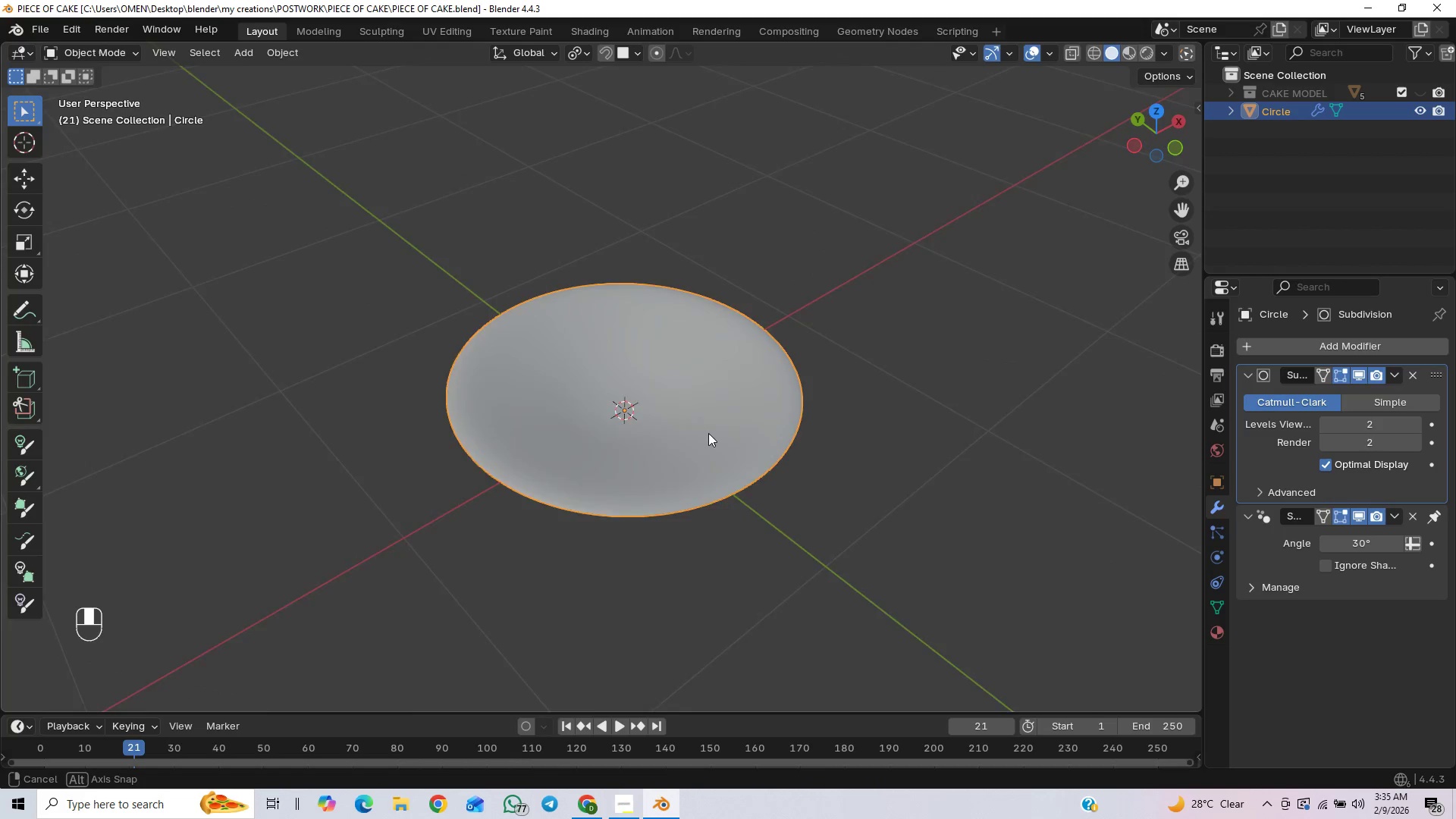 
wait(8.09)
 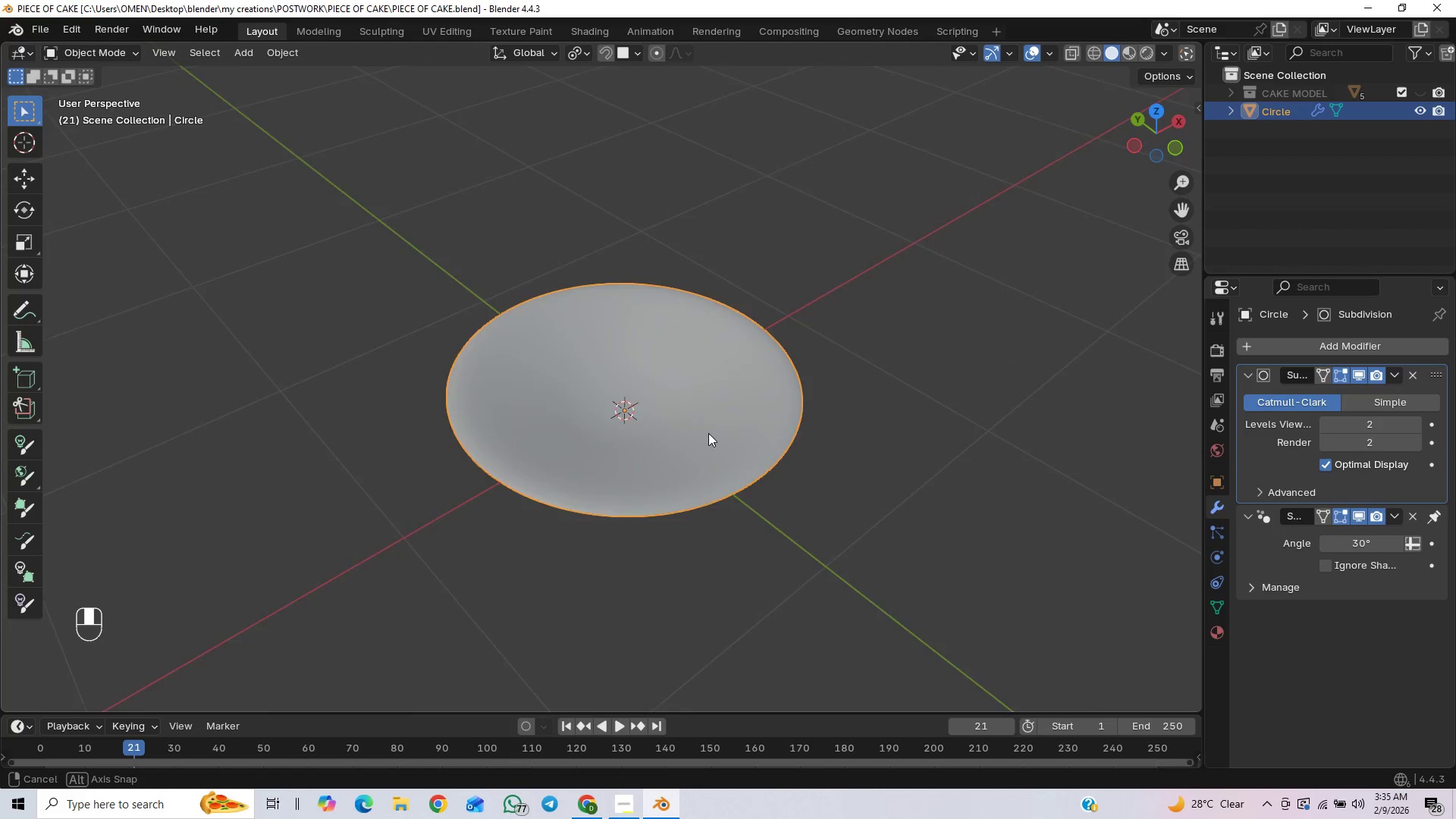 
scroll: coordinate [471, 322], scroll_direction: down, amount: 2.0
 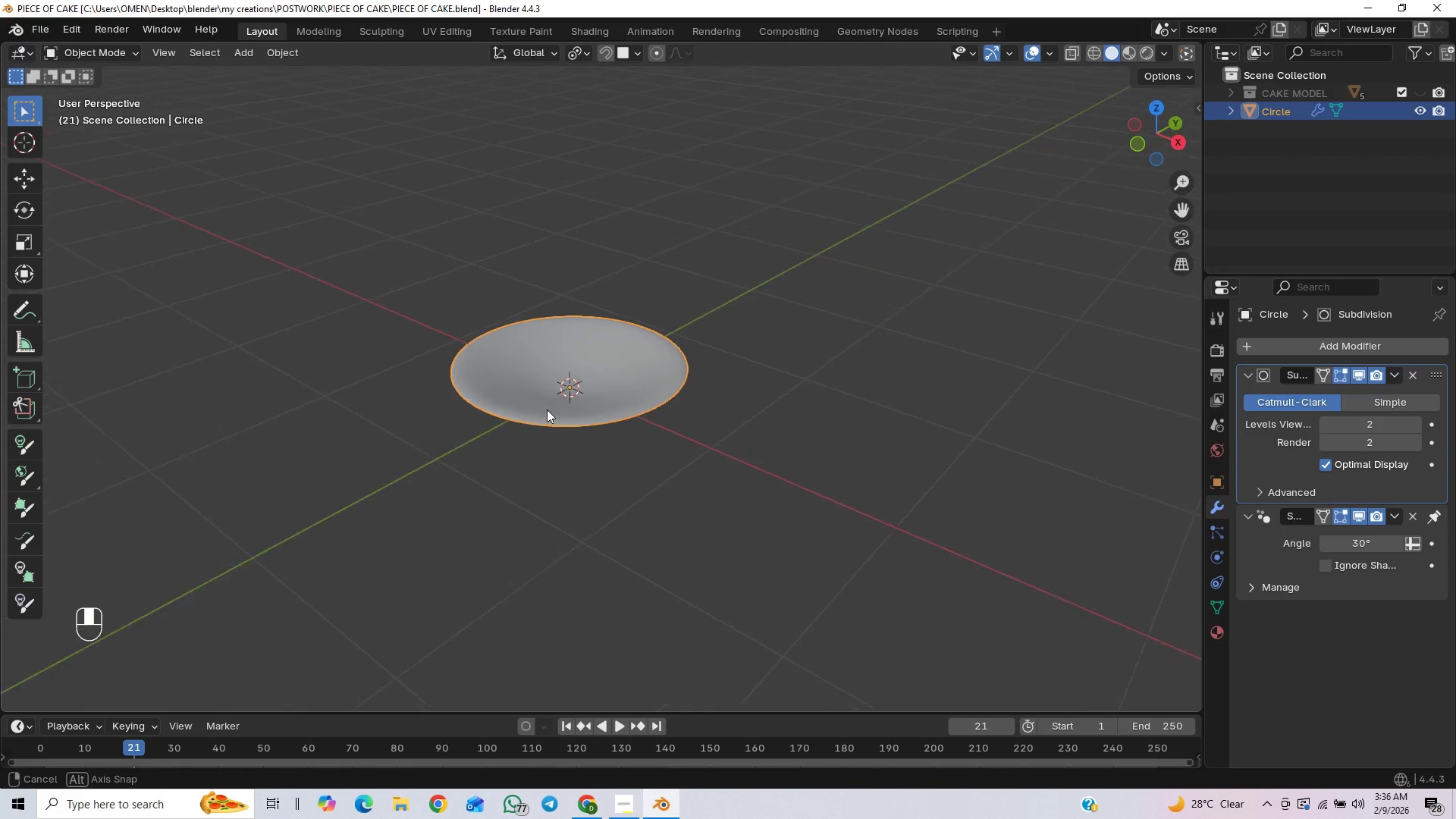 
scroll: coordinate [593, 408], scroll_direction: up, amount: 9.0
 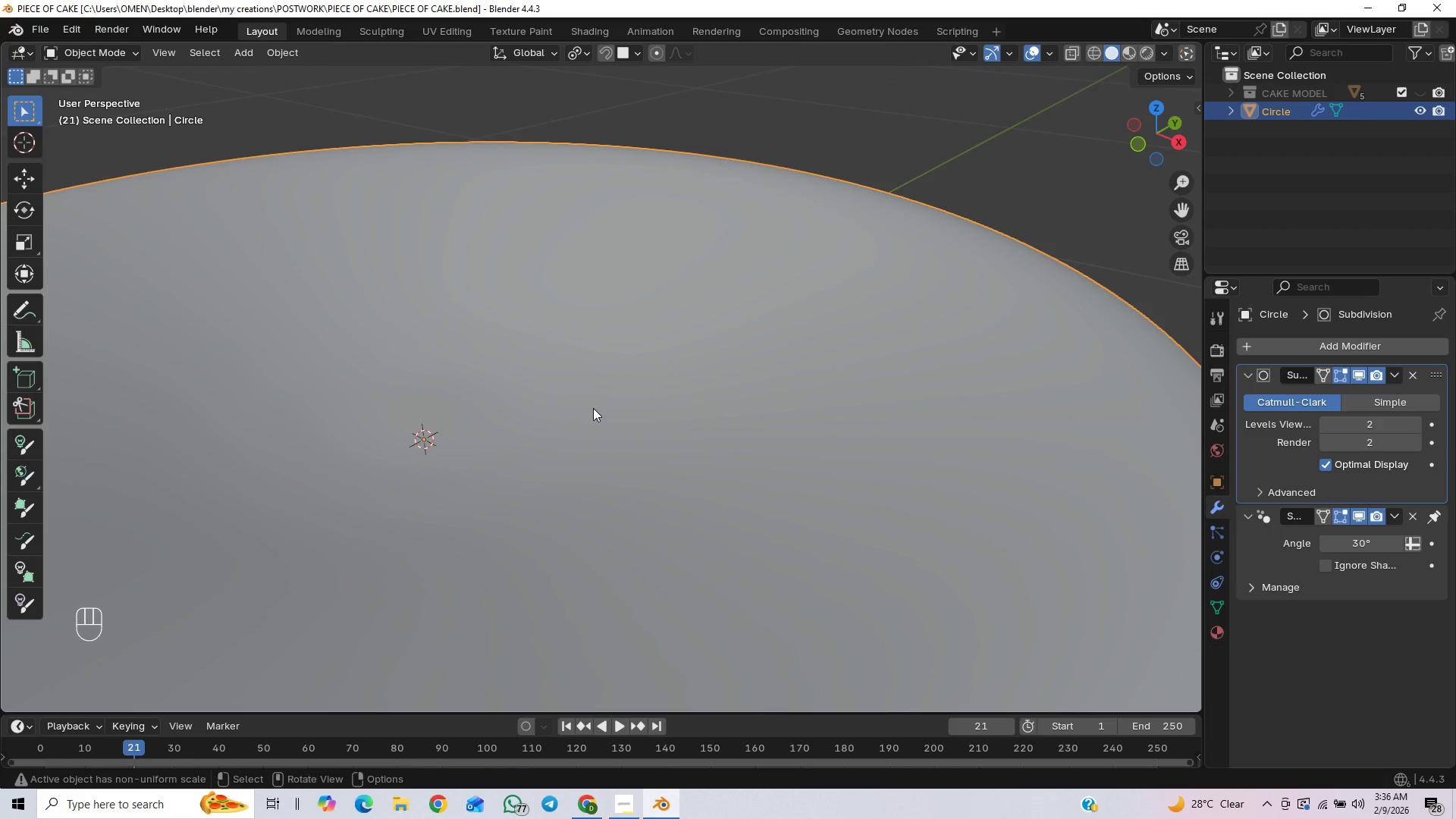 
scroll: coordinate [599, 405], scroll_direction: down, amount: 3.0
 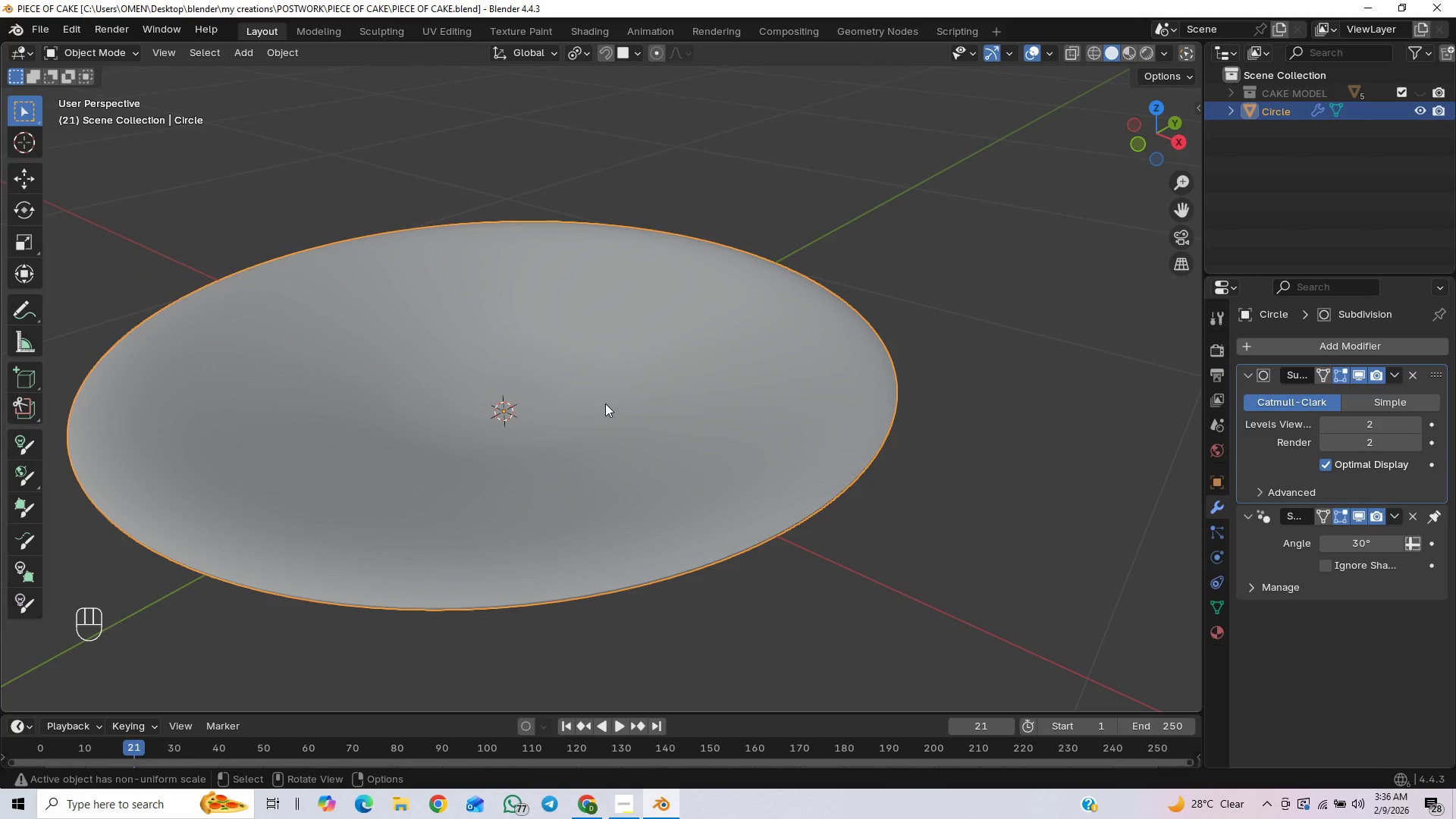 
key(Control+S)
 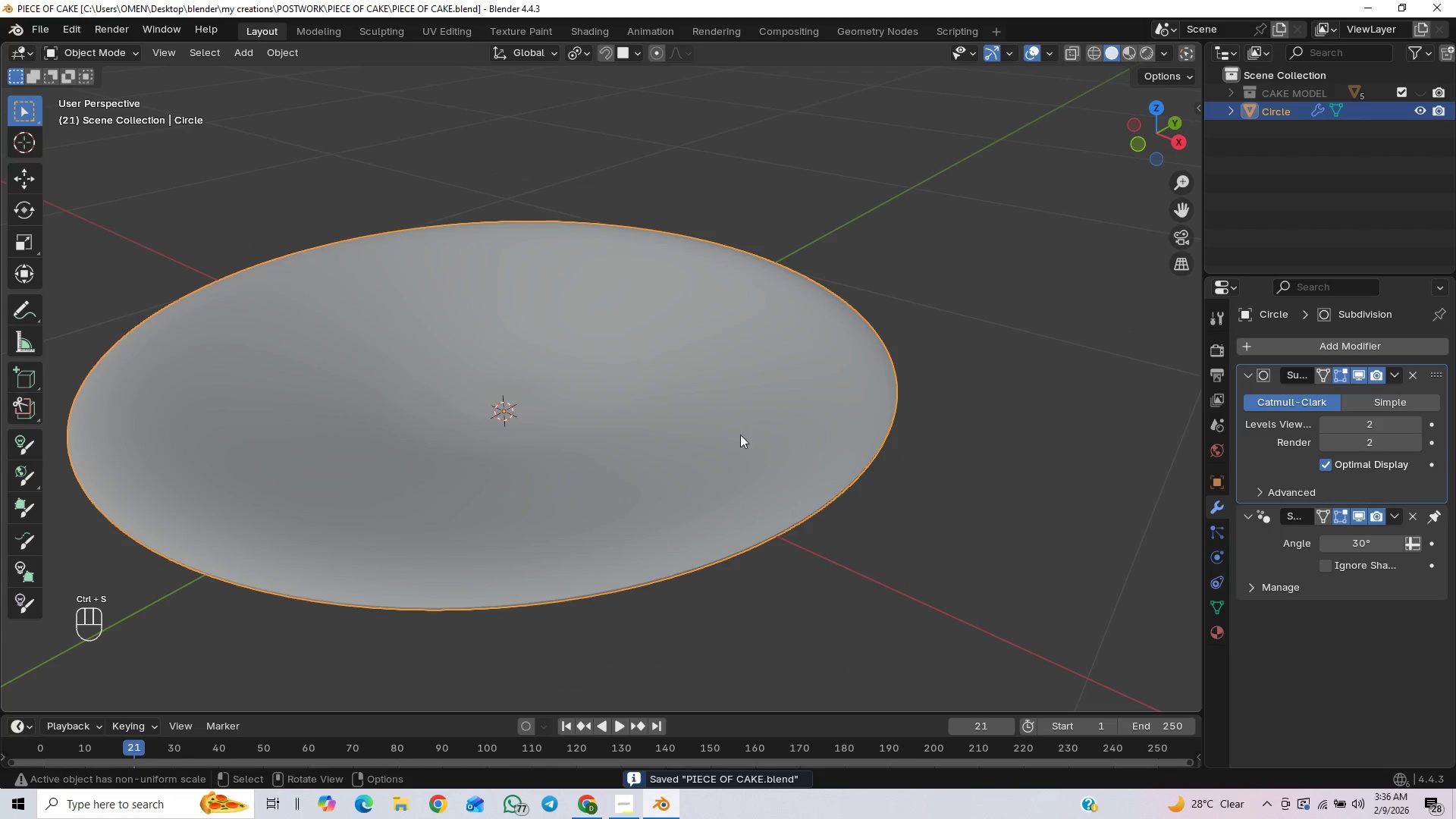 
key(Slash)
 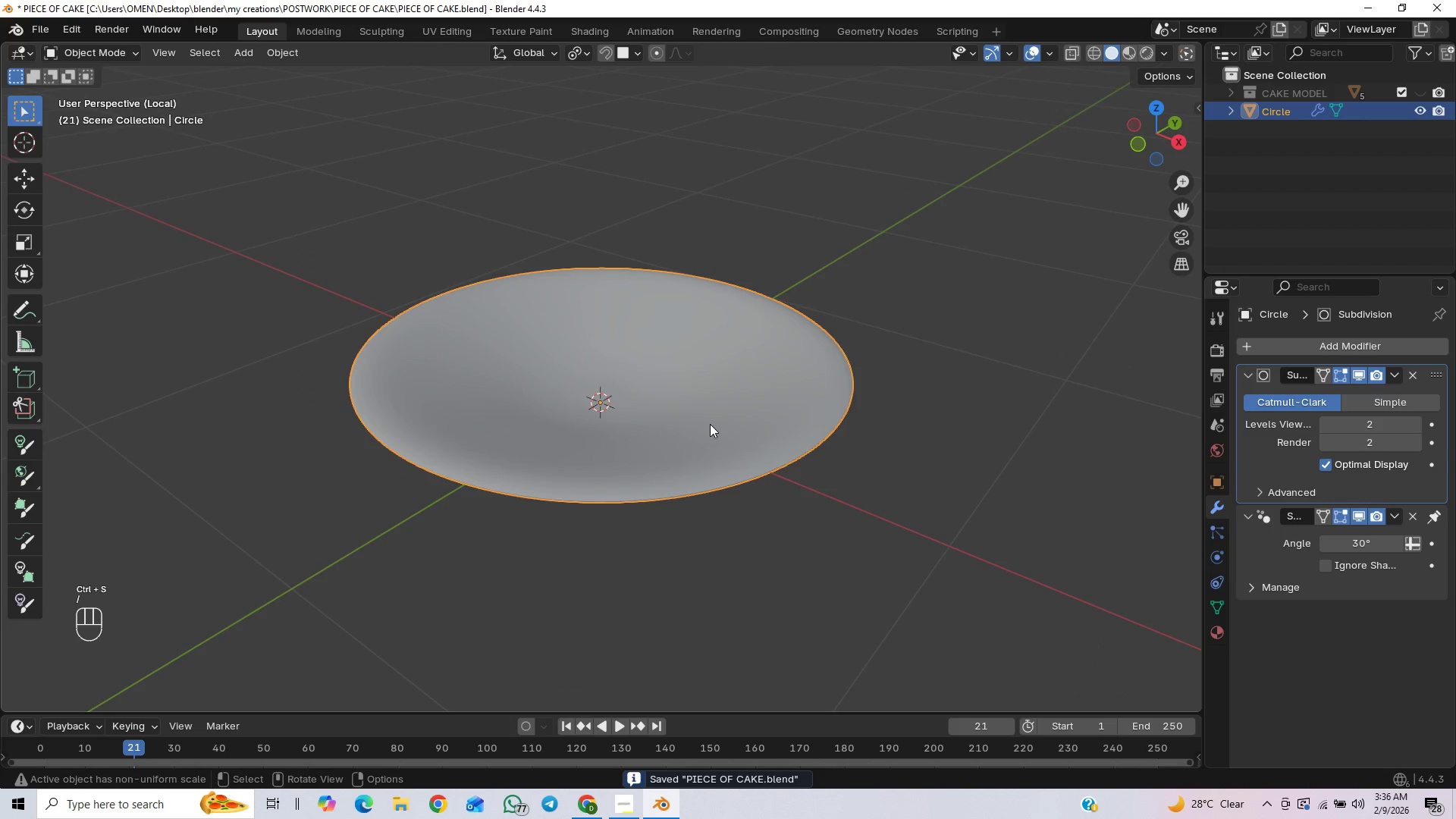 
scroll: coordinate [710, 422], scroll_direction: down, amount: 5.0
 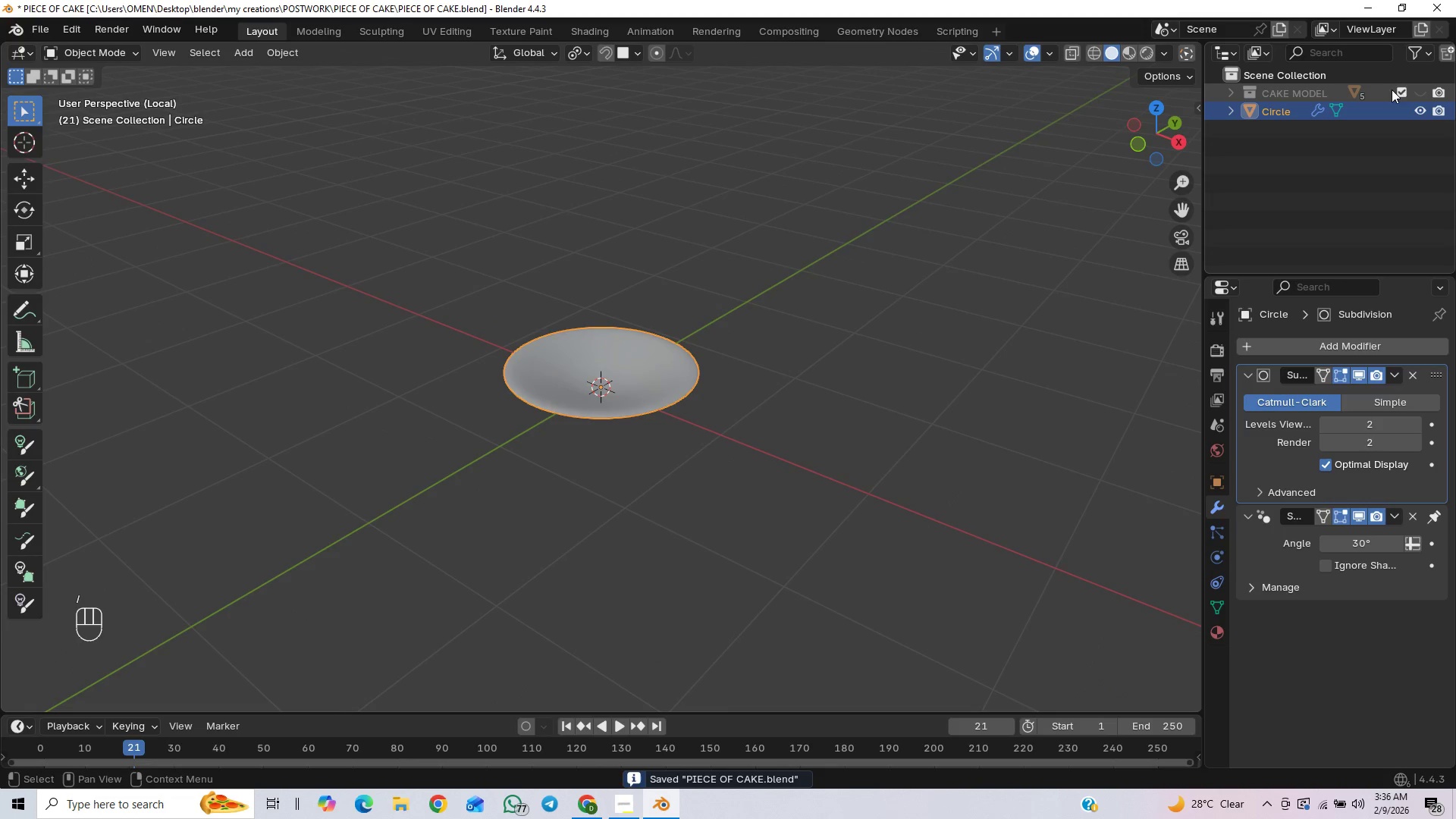 
left_click([1410, 96])
 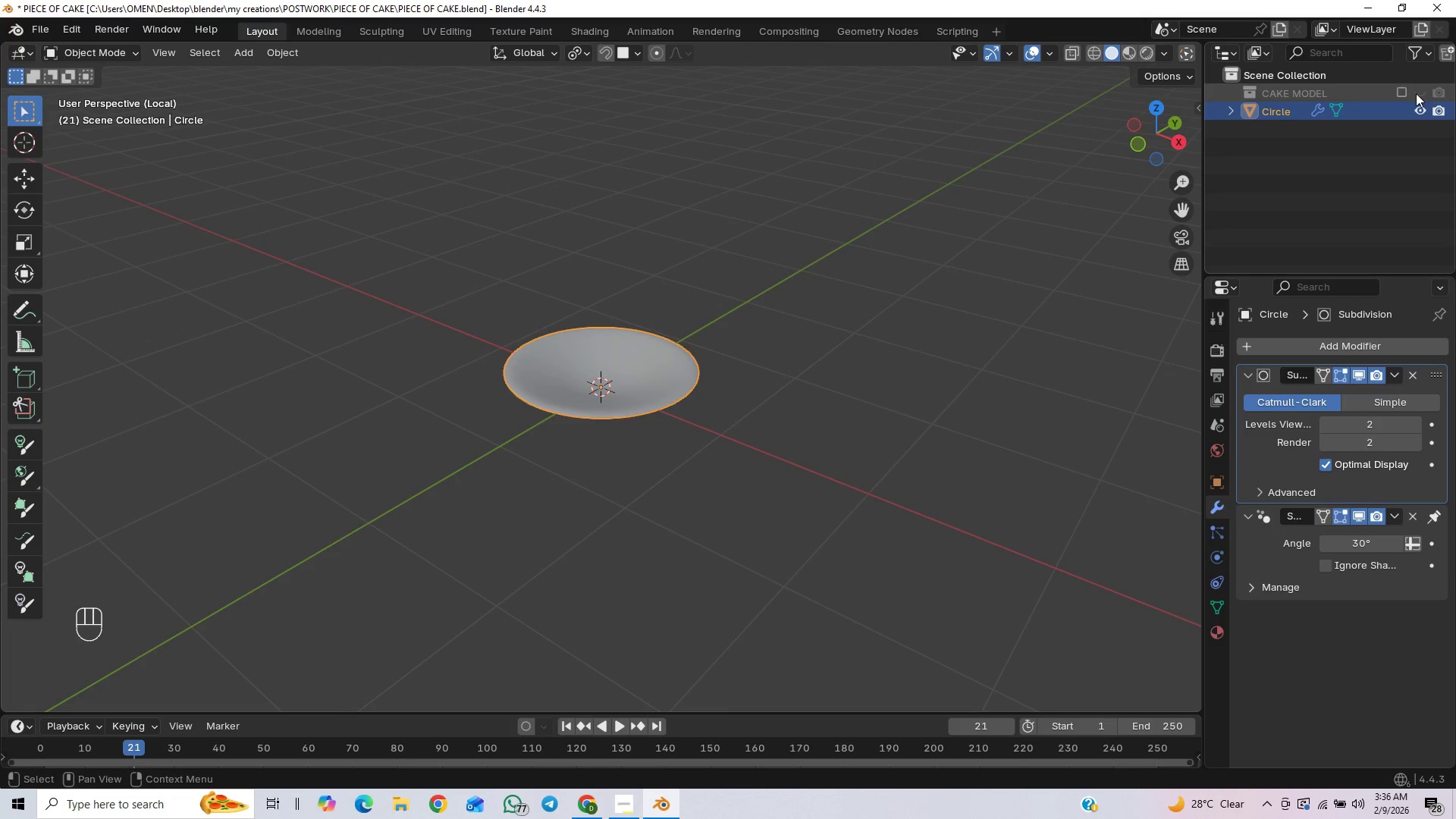 
left_click([1421, 87])
 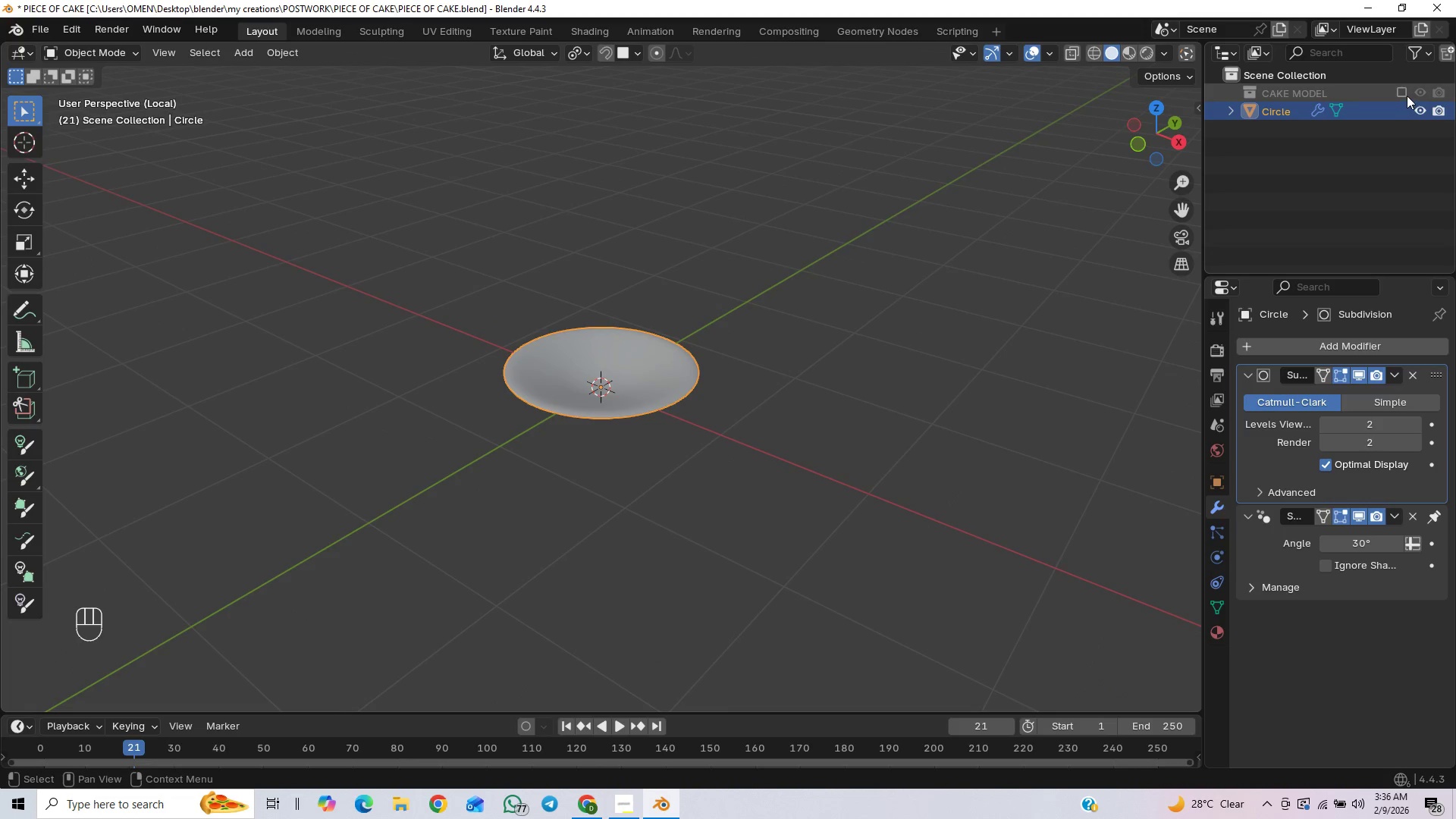 
left_click([1402, 92])
 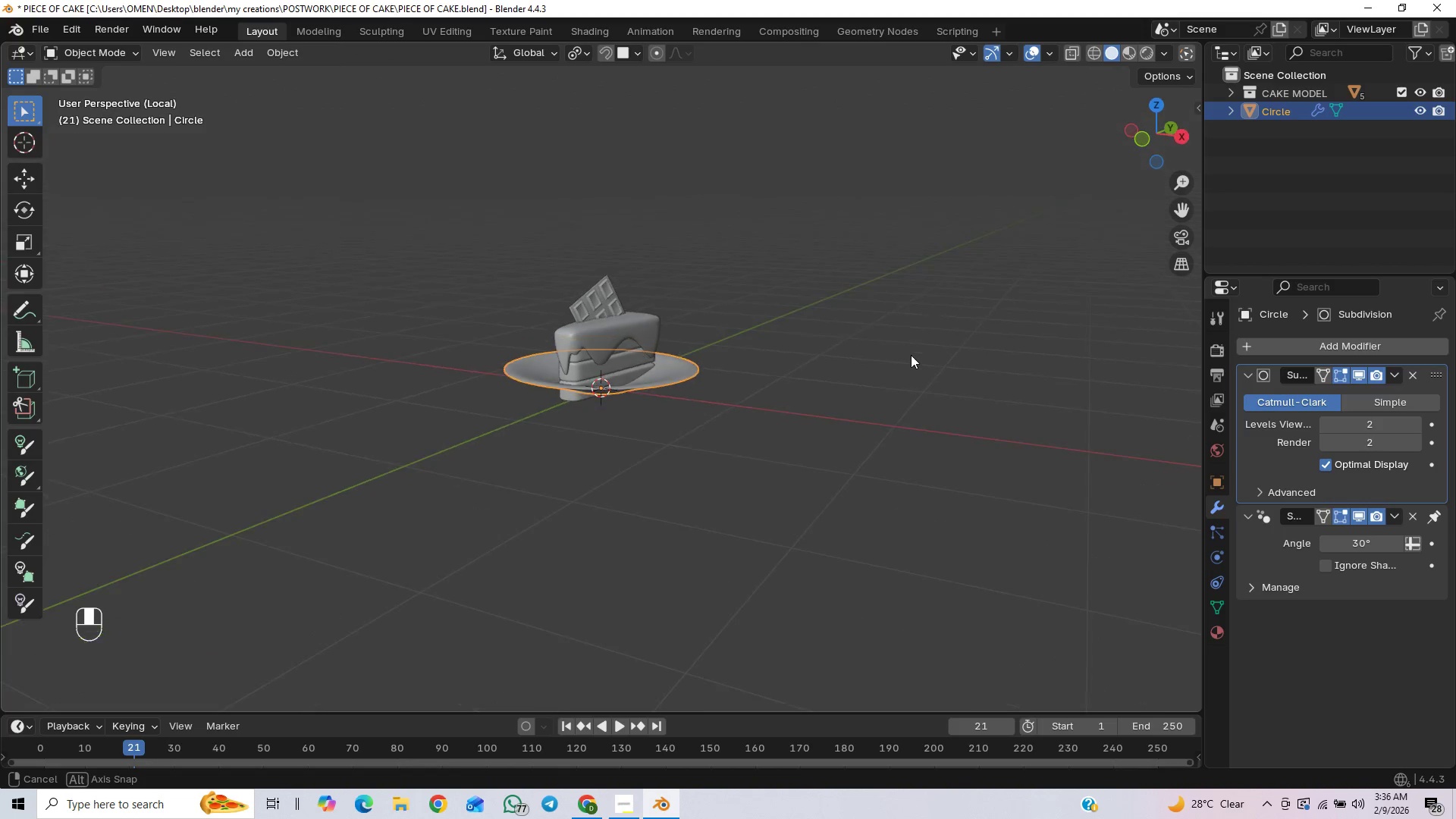 
scroll: coordinate [862, 396], scroll_direction: up, amount: 1.0
 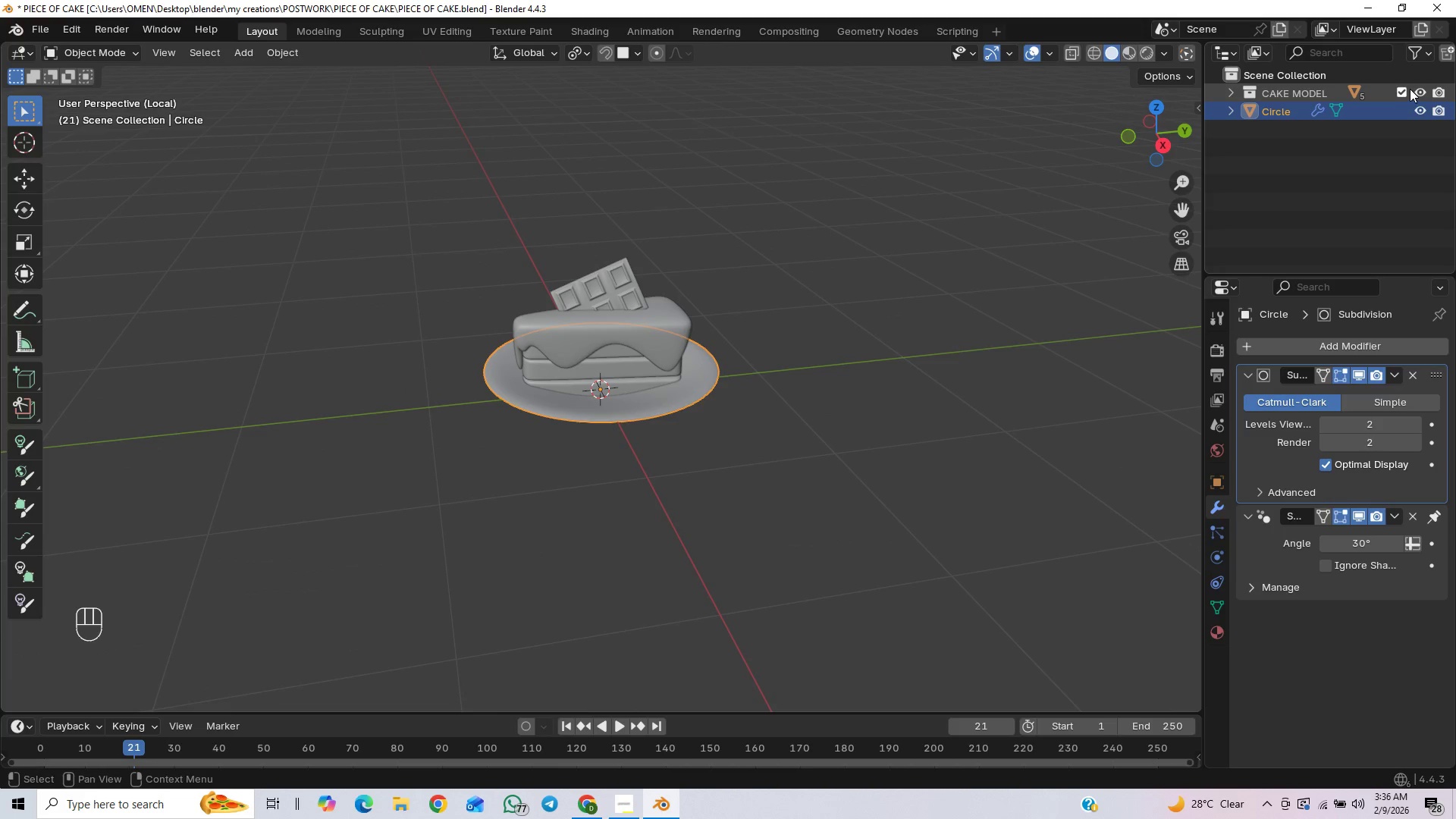 
double_click([1250, 89])
 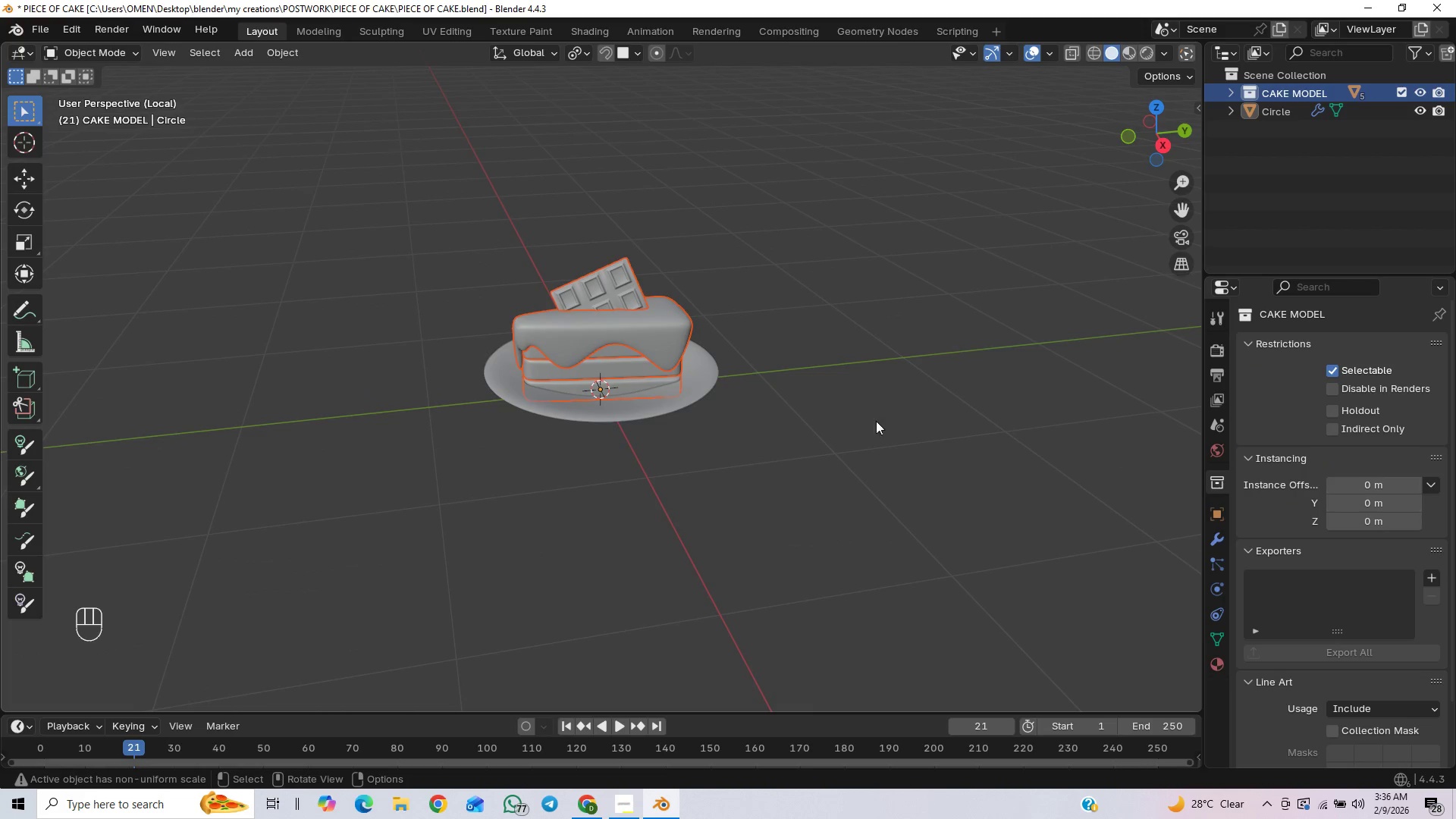 
scroll: coordinate [849, 441], scroll_direction: up, amount: 2.0
 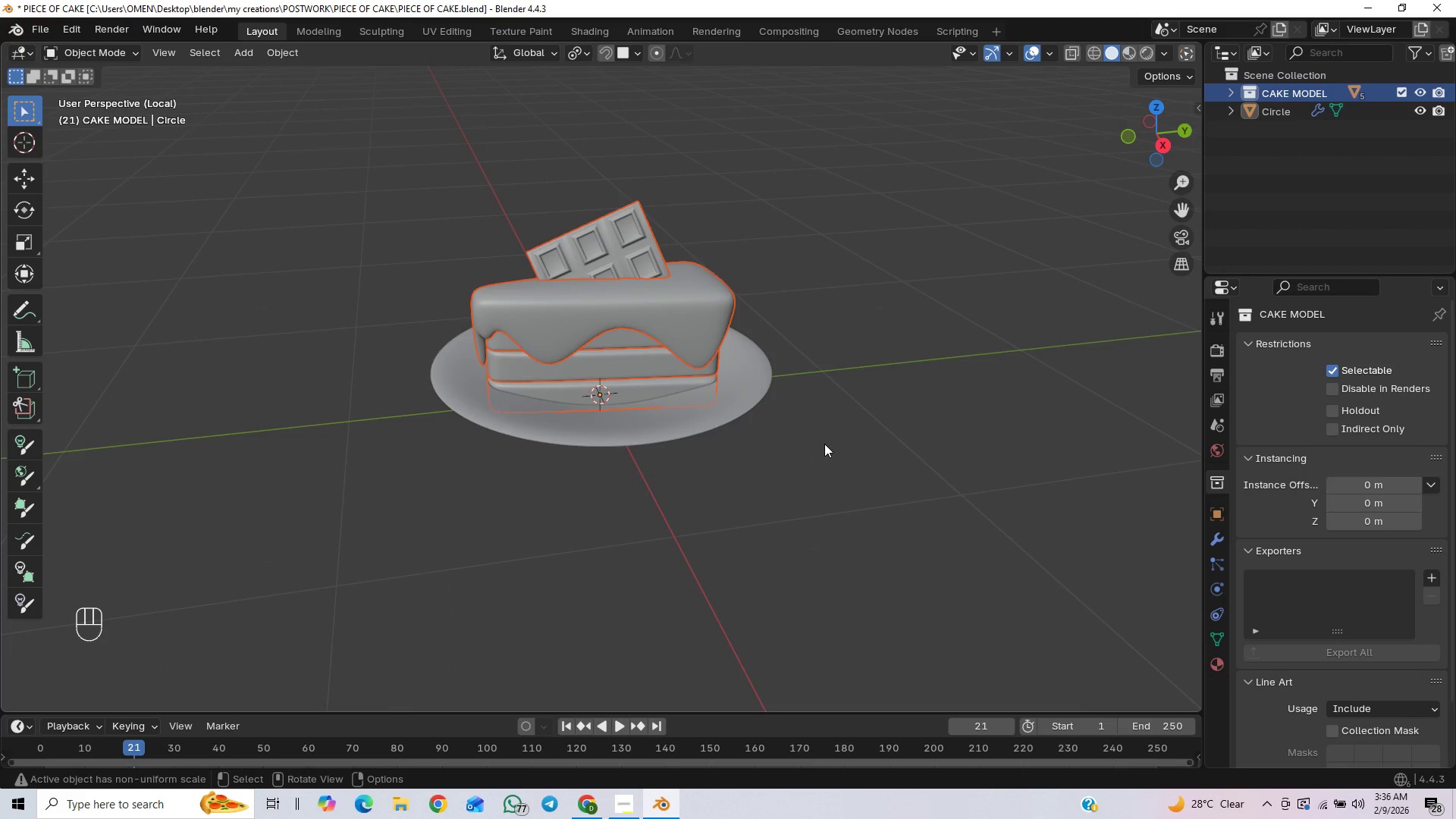 
type(gz)
 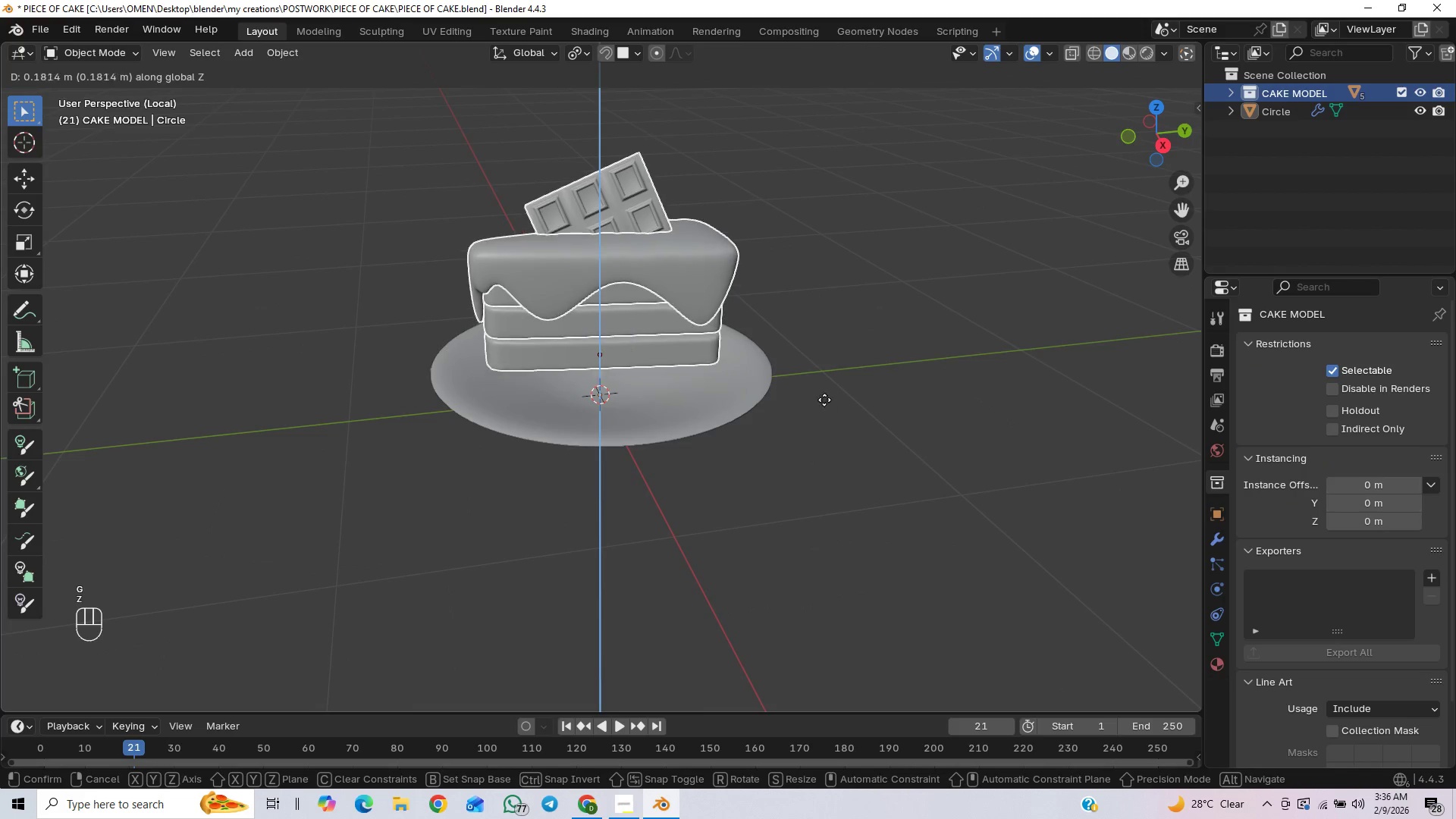 
left_click([825, 385])
 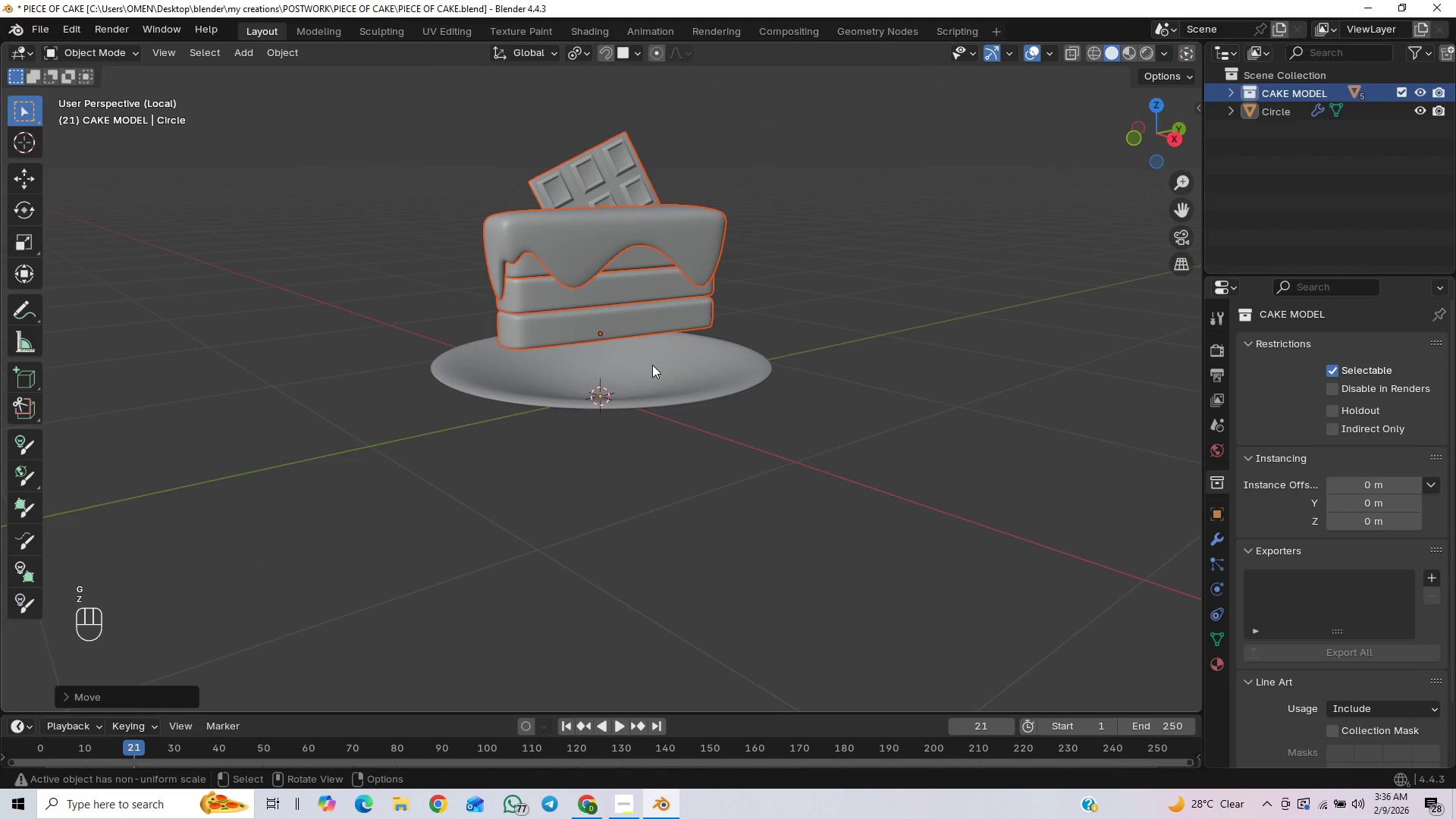 
type(gz)
 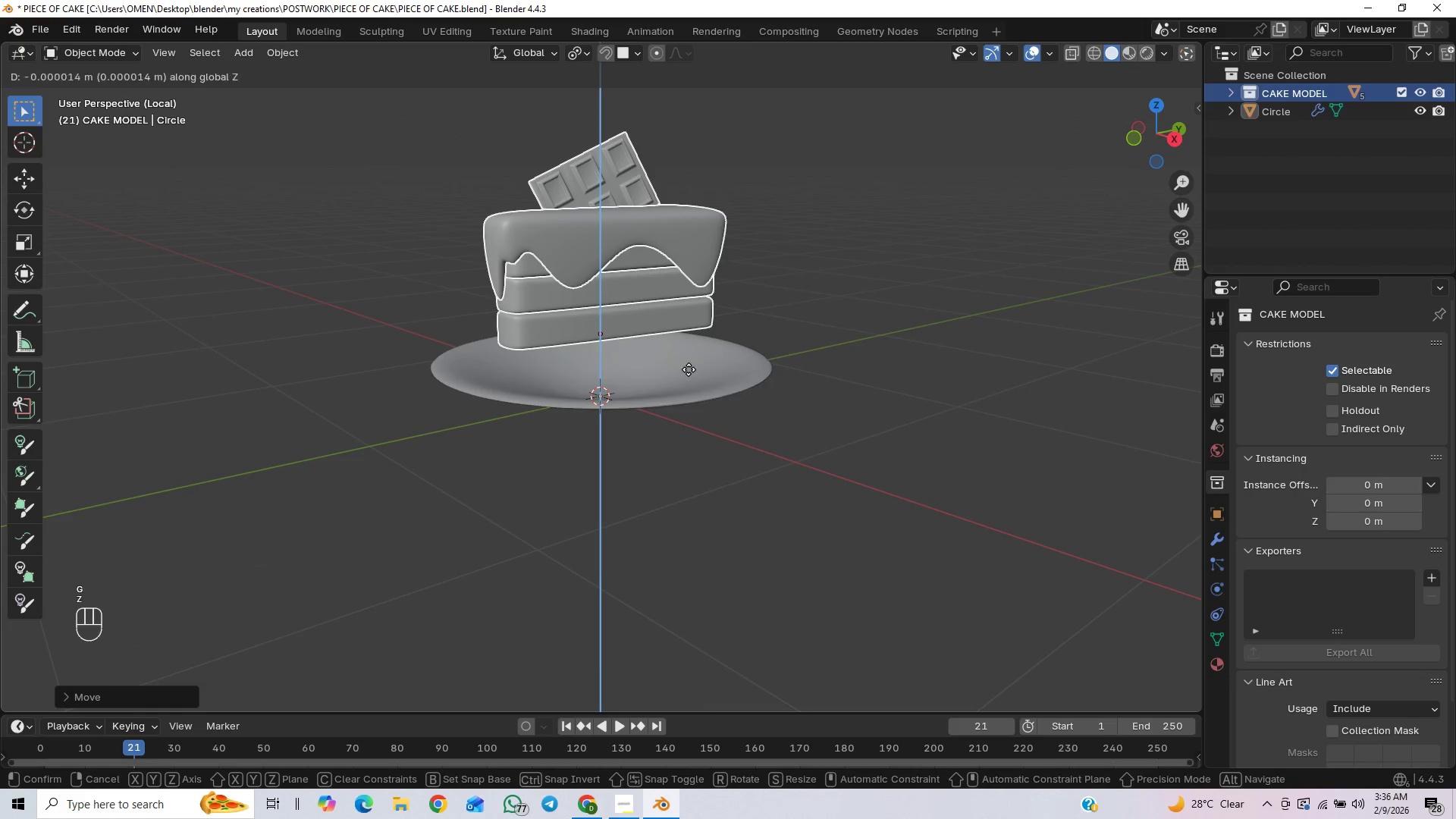 
hold_key(key=ControlLeft, duration=1.52)
 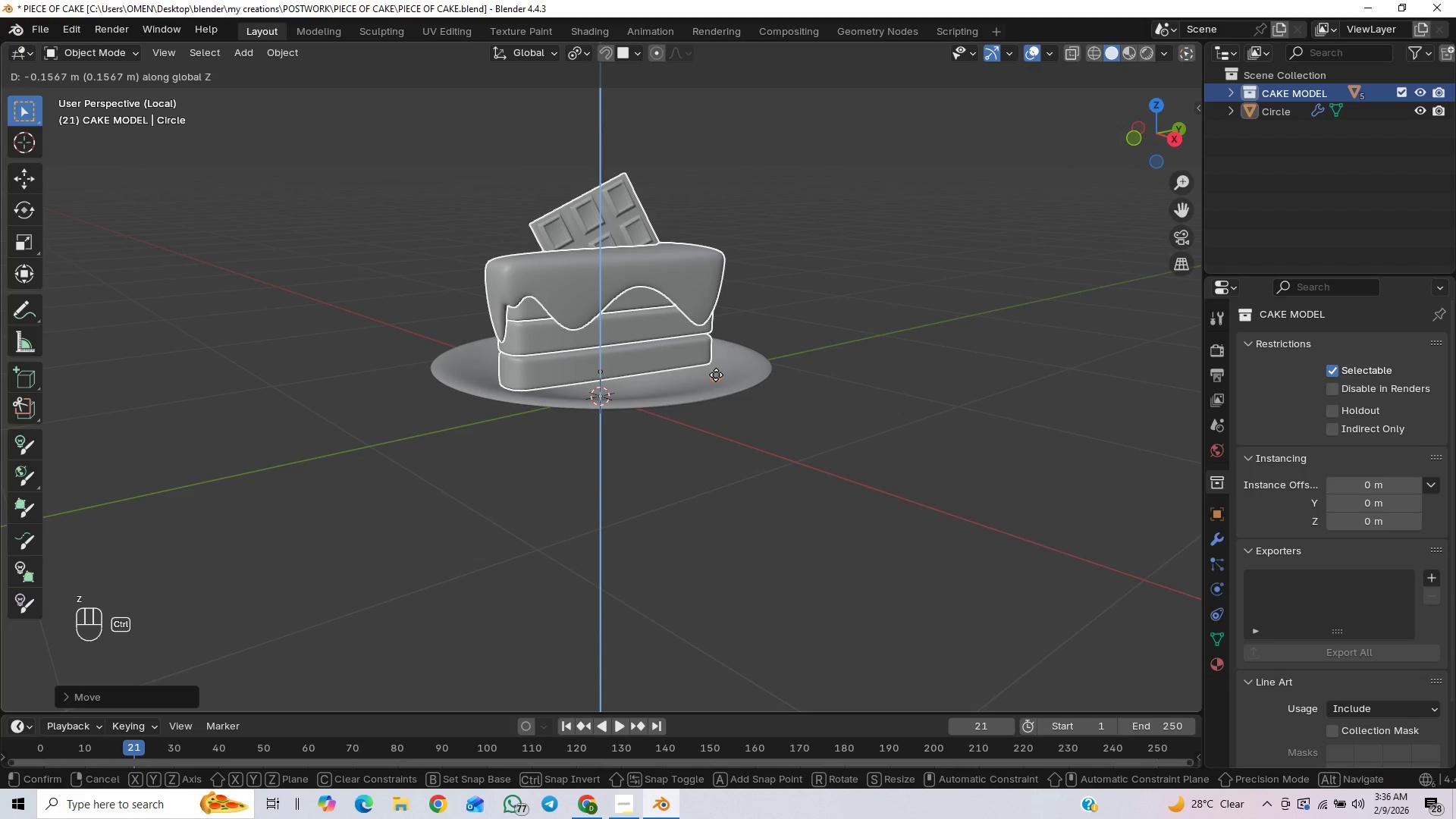 
hold_key(key=ControlLeft, duration=1.51)
 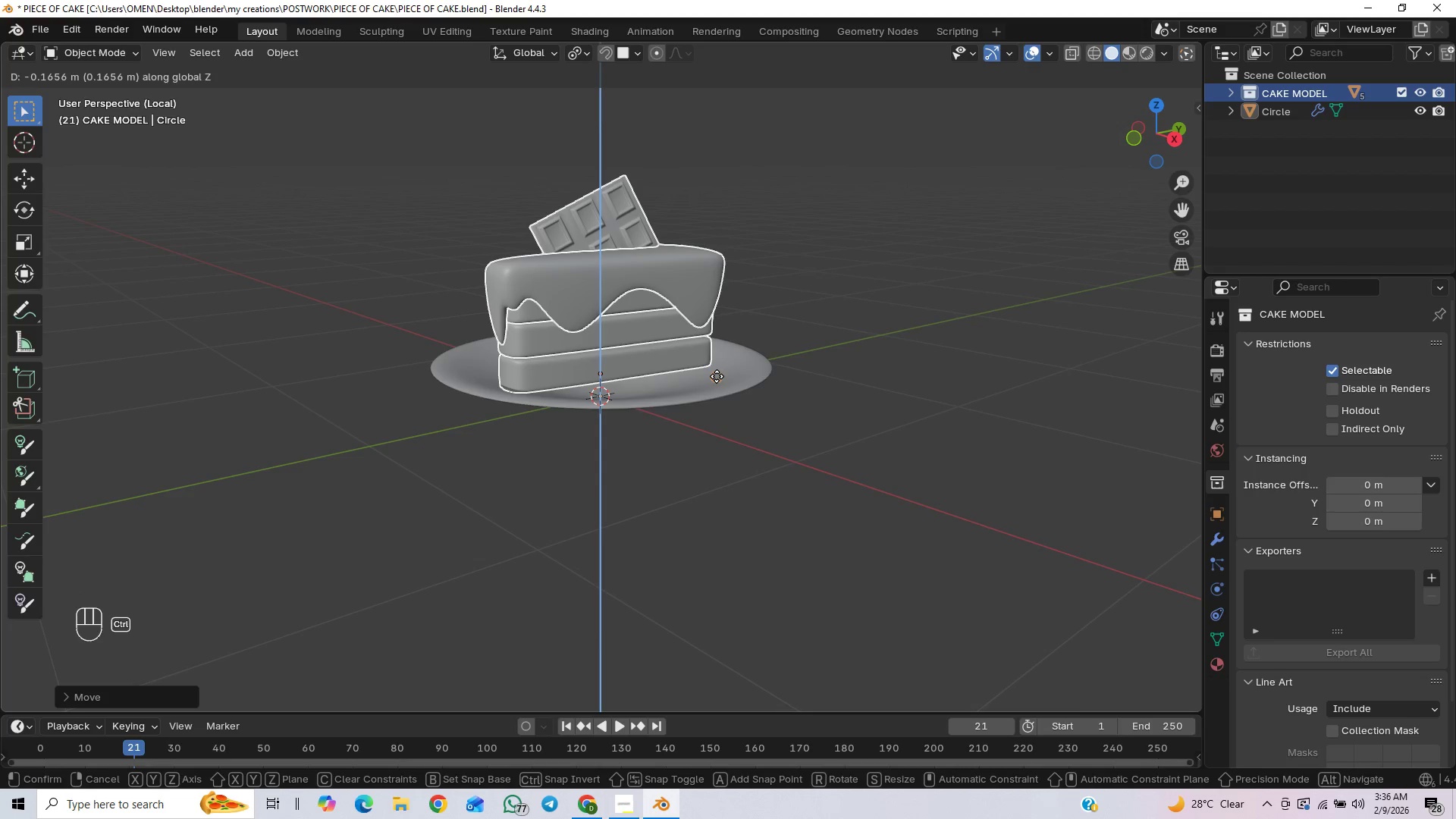 
hold_key(key=ControlLeft, duration=1.5)
 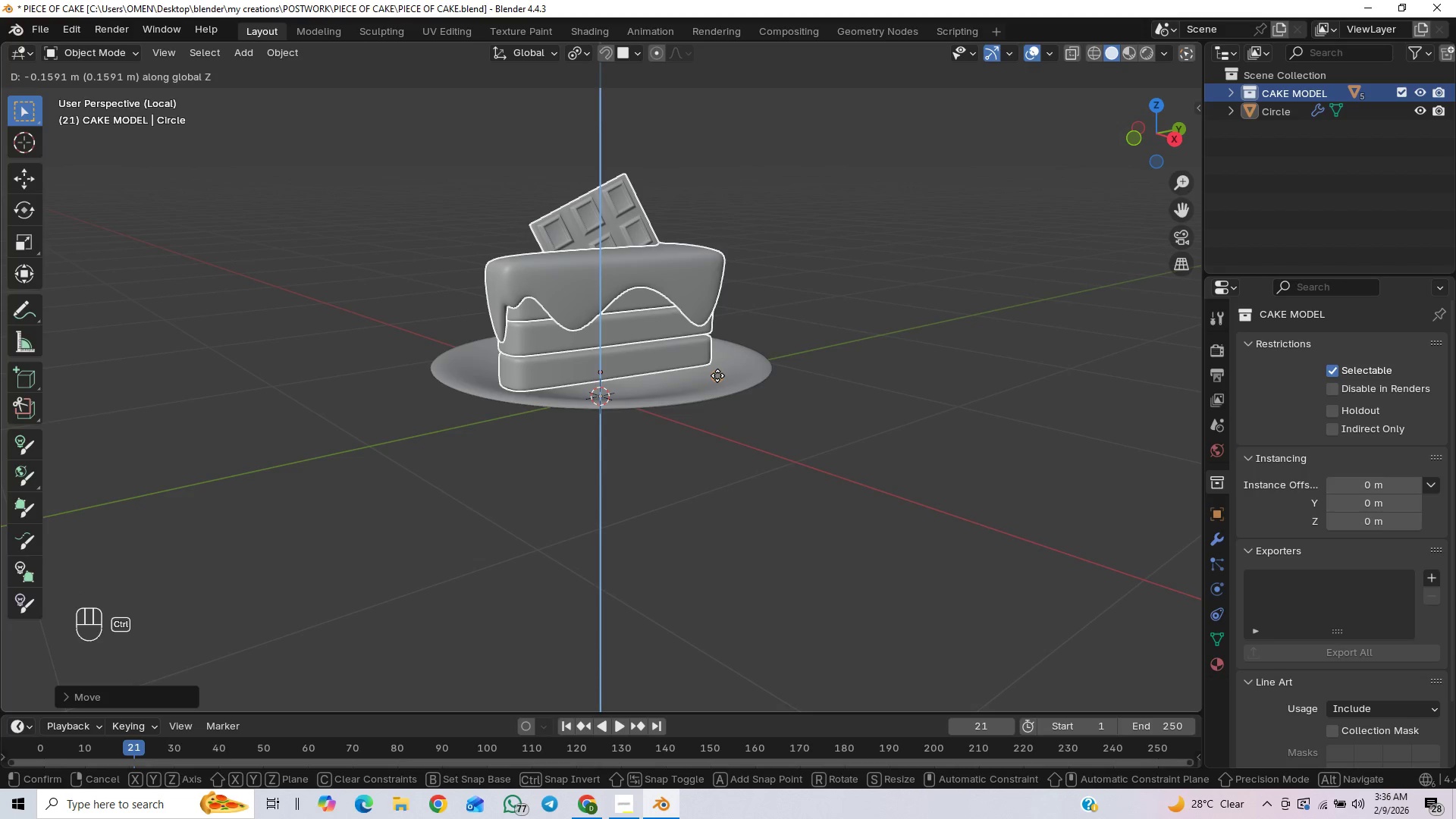 
hold_key(key=ControlLeft, duration=0.97)
left_click([717, 375])
 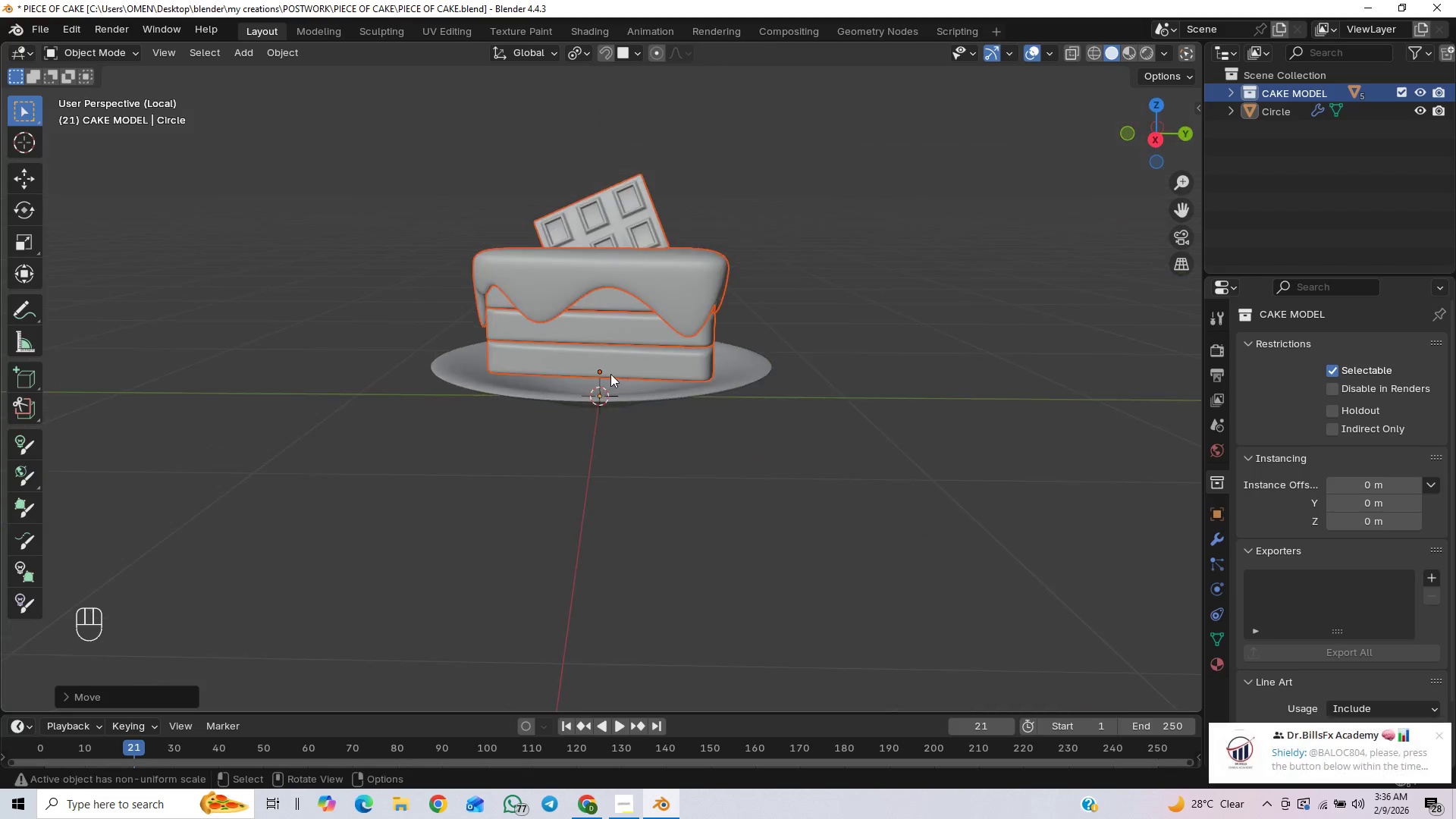 
scroll: coordinate [685, 394], scroll_direction: up, amount: 8.0
 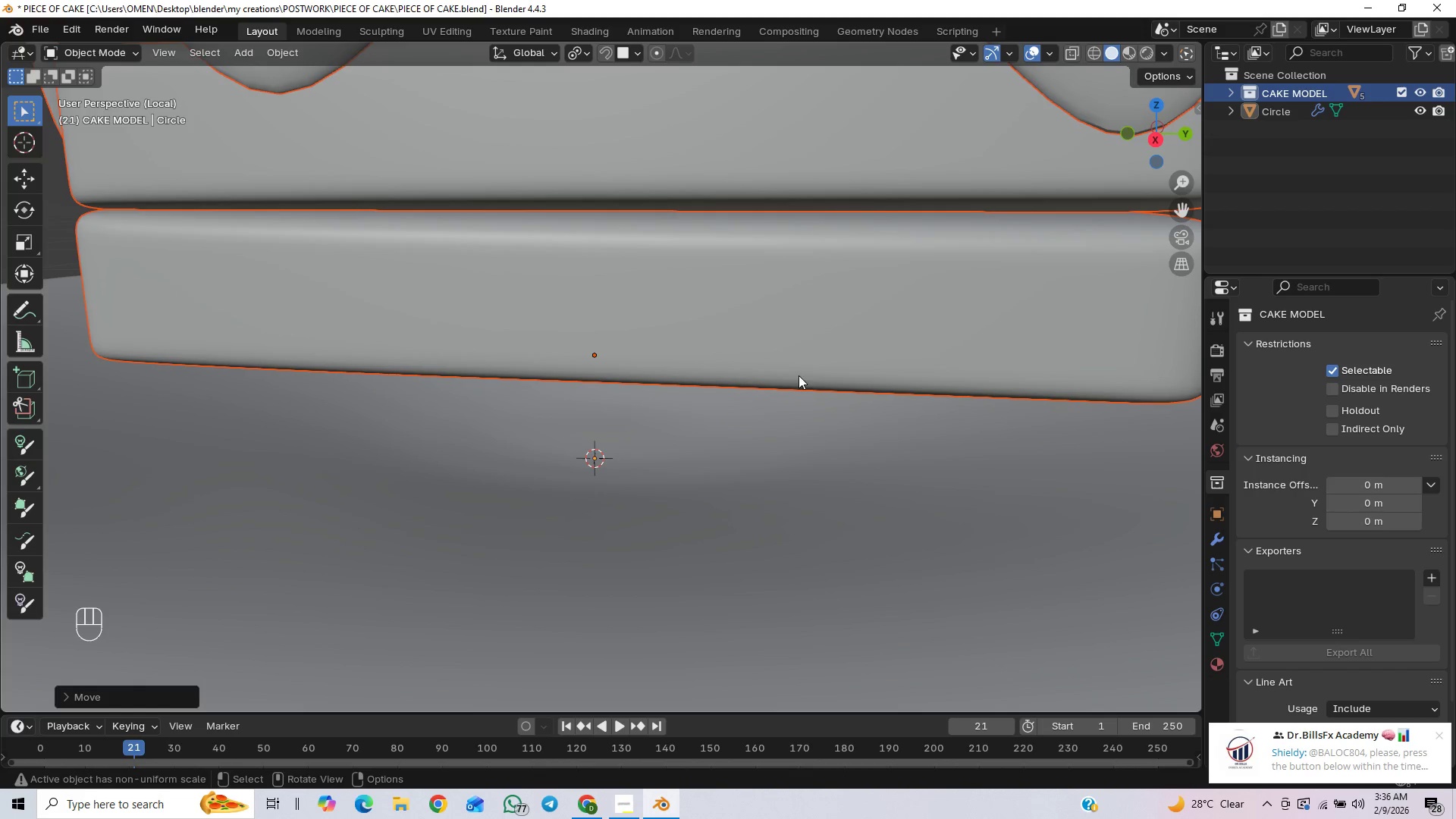 
scroll: coordinate [799, 418], scroll_direction: down, amount: 4.0
 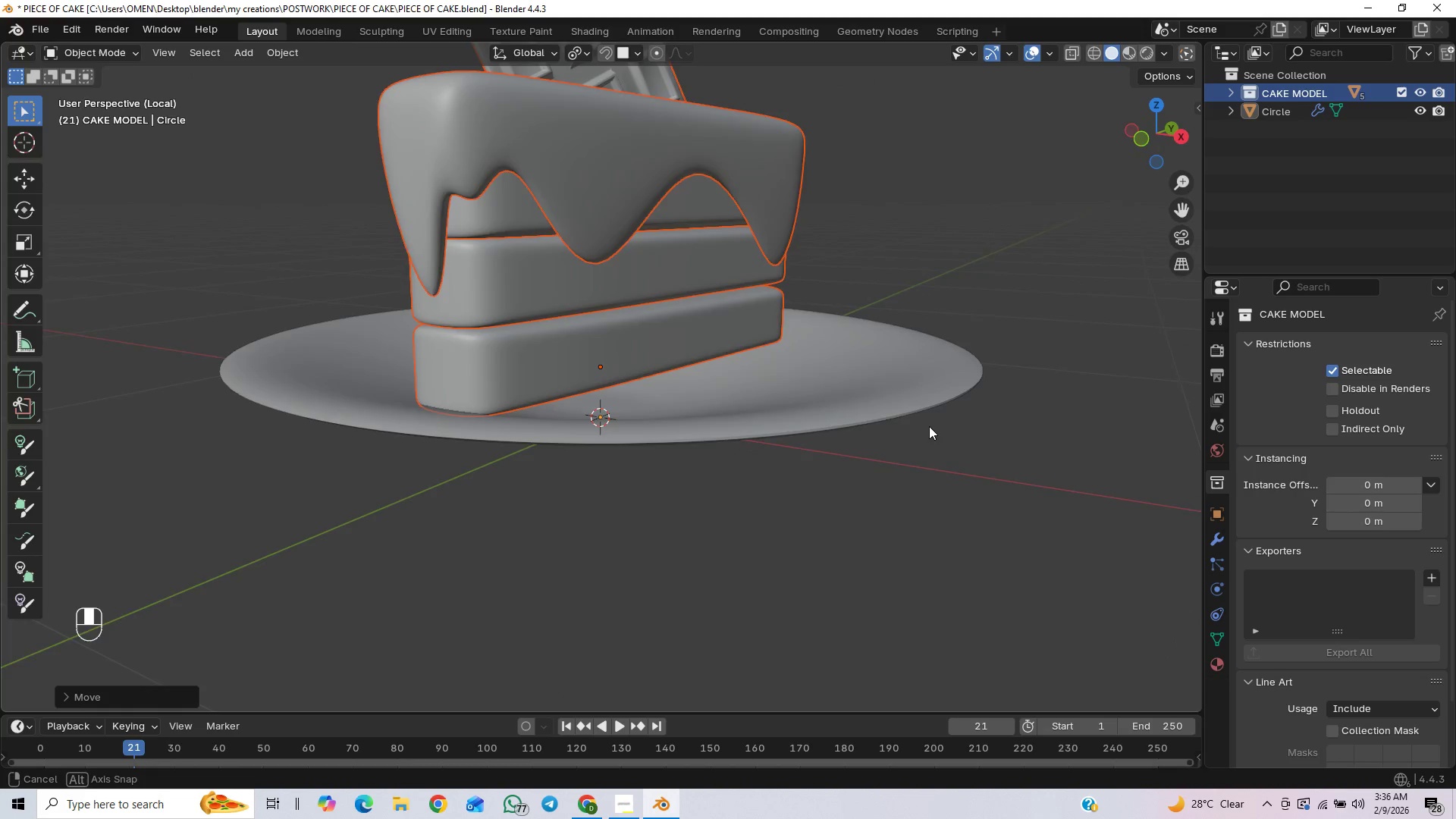 
left_click([899, 411])
 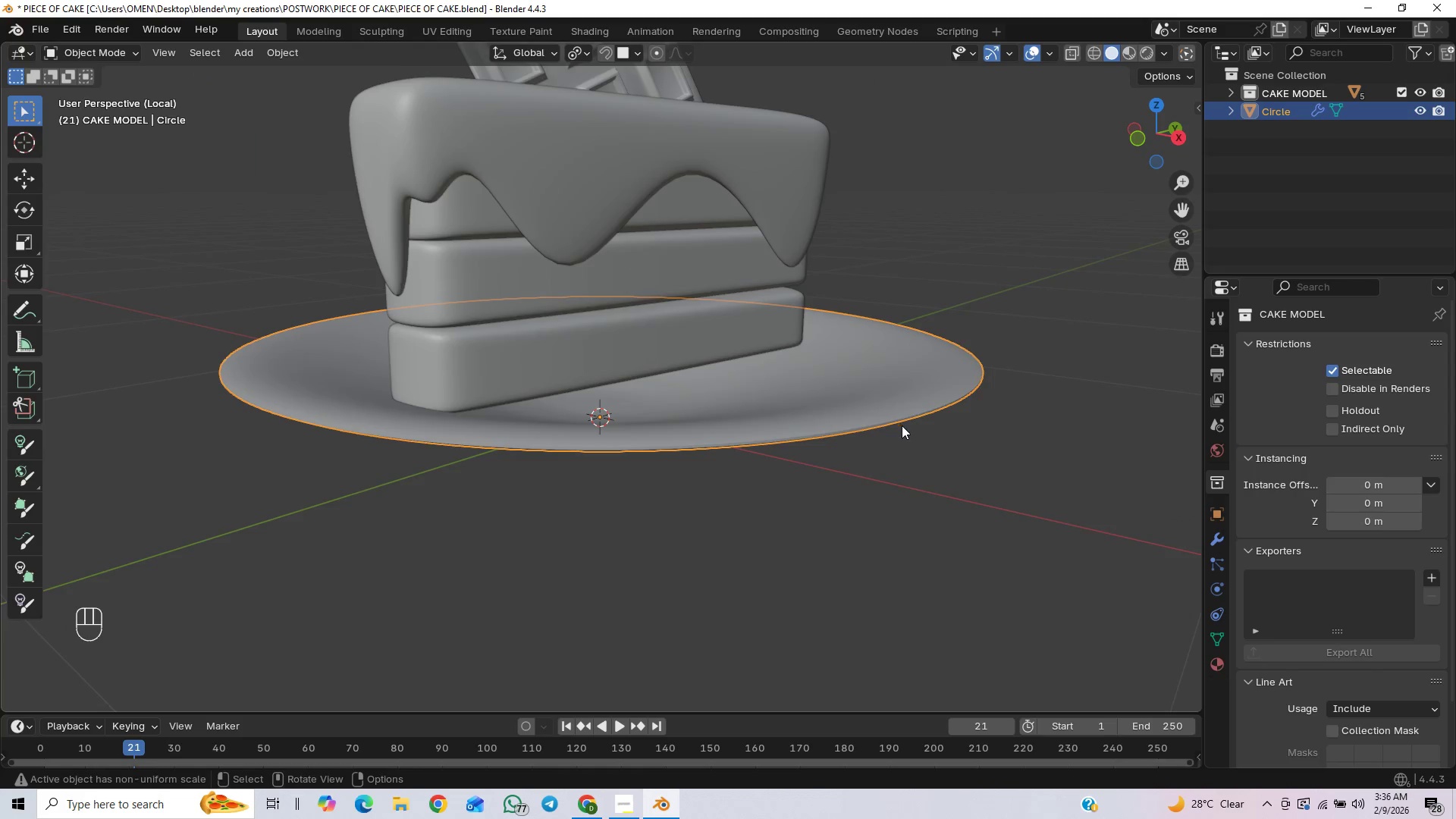 
scroll: coordinate [901, 453], scroll_direction: down, amount: 2.0
 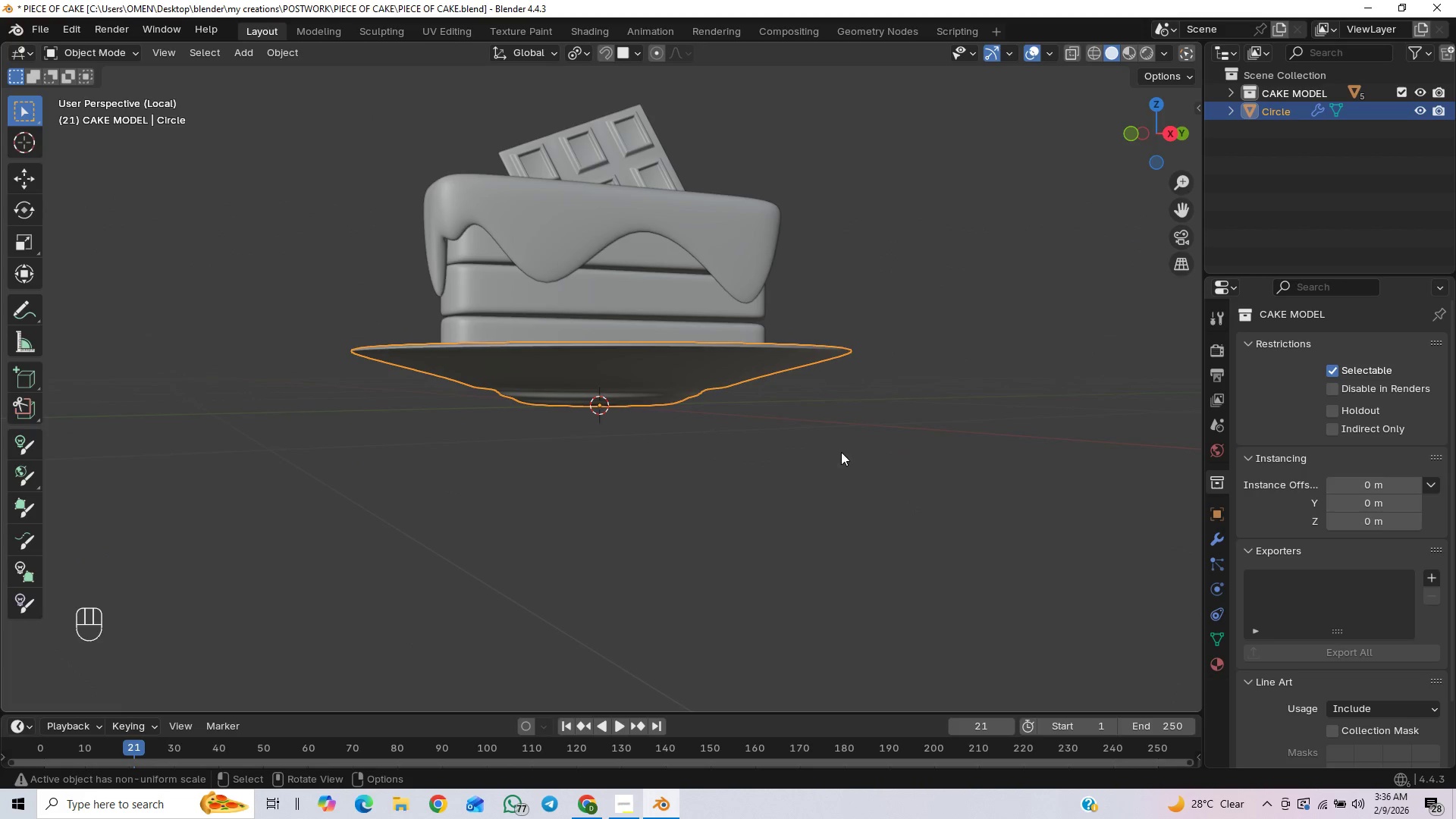 
right_click([675, 378])
 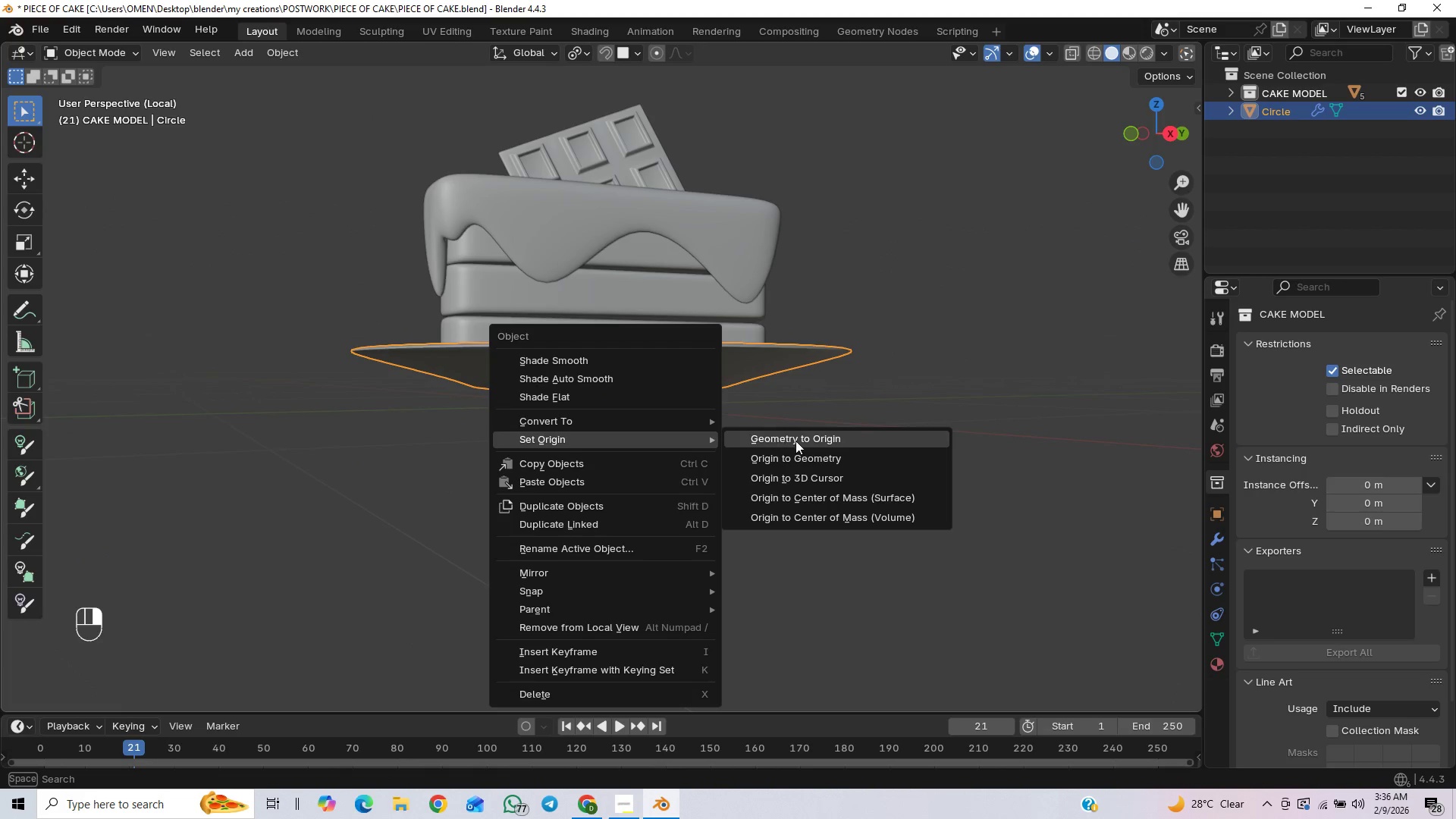 
left_click([785, 474])
 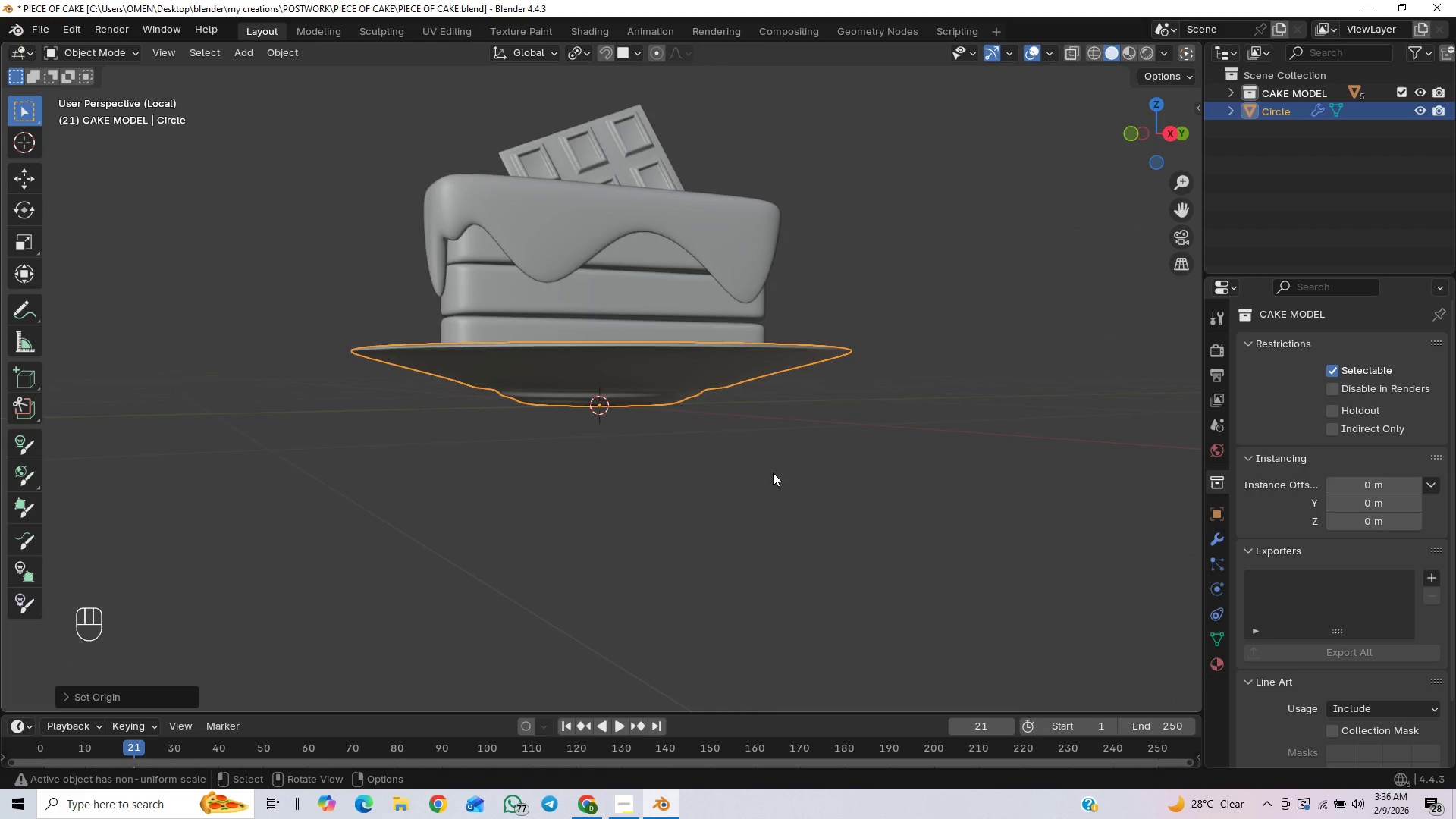 
scroll: coordinate [764, 494], scroll_direction: down, amount: 2.0
 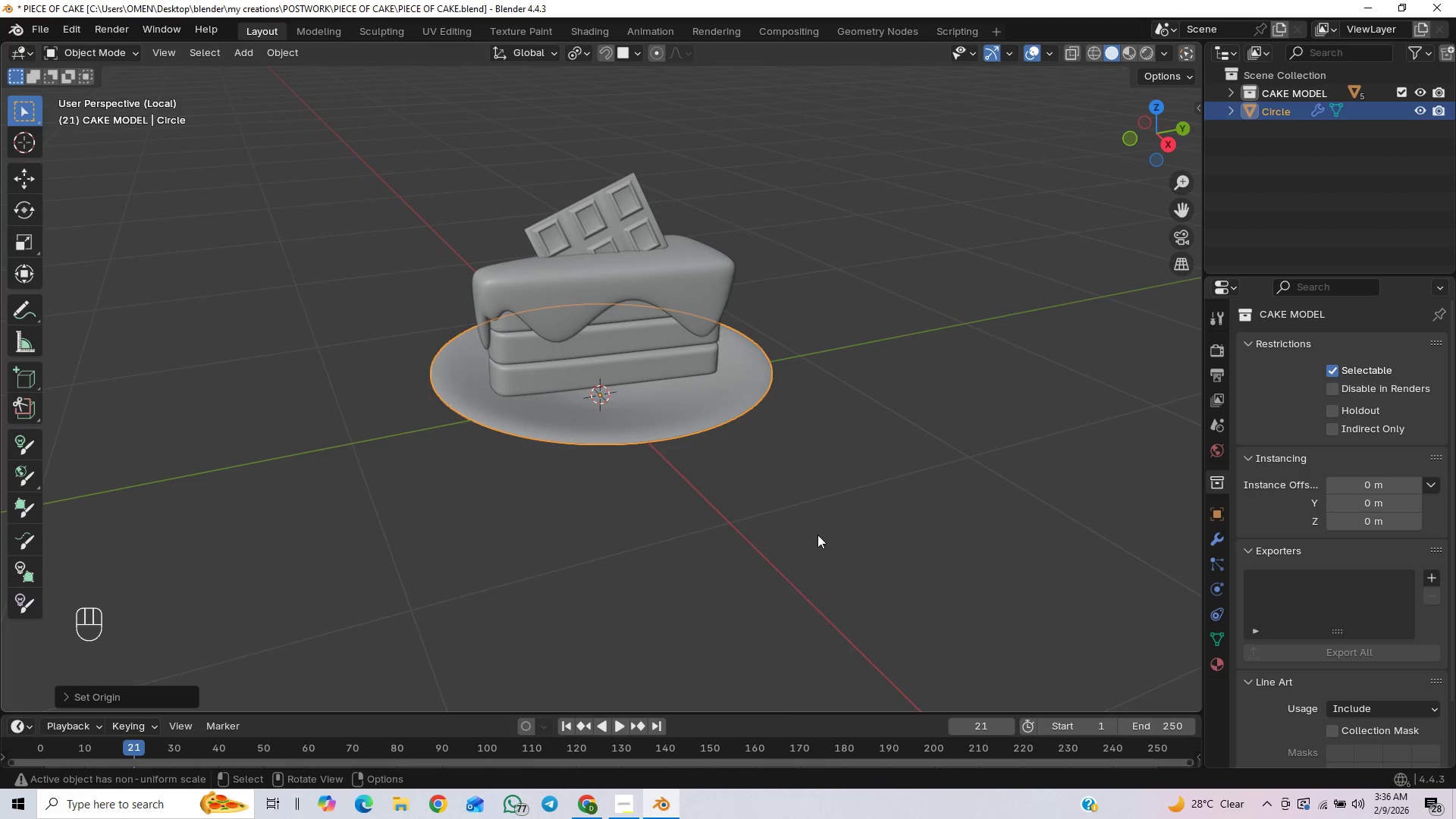 
key(S)
 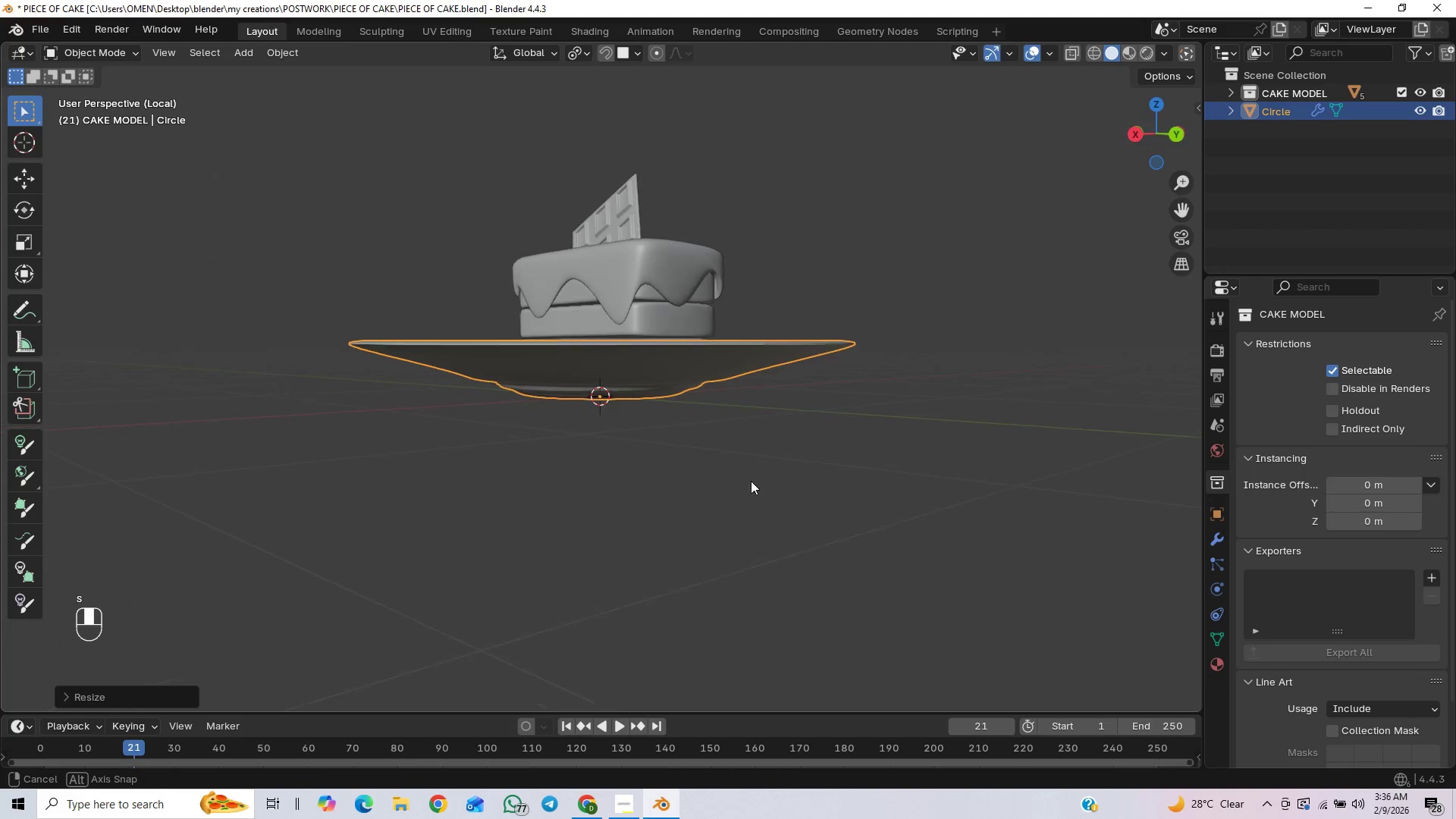 
scroll: coordinate [733, 497], scroll_direction: down, amount: 3.0
 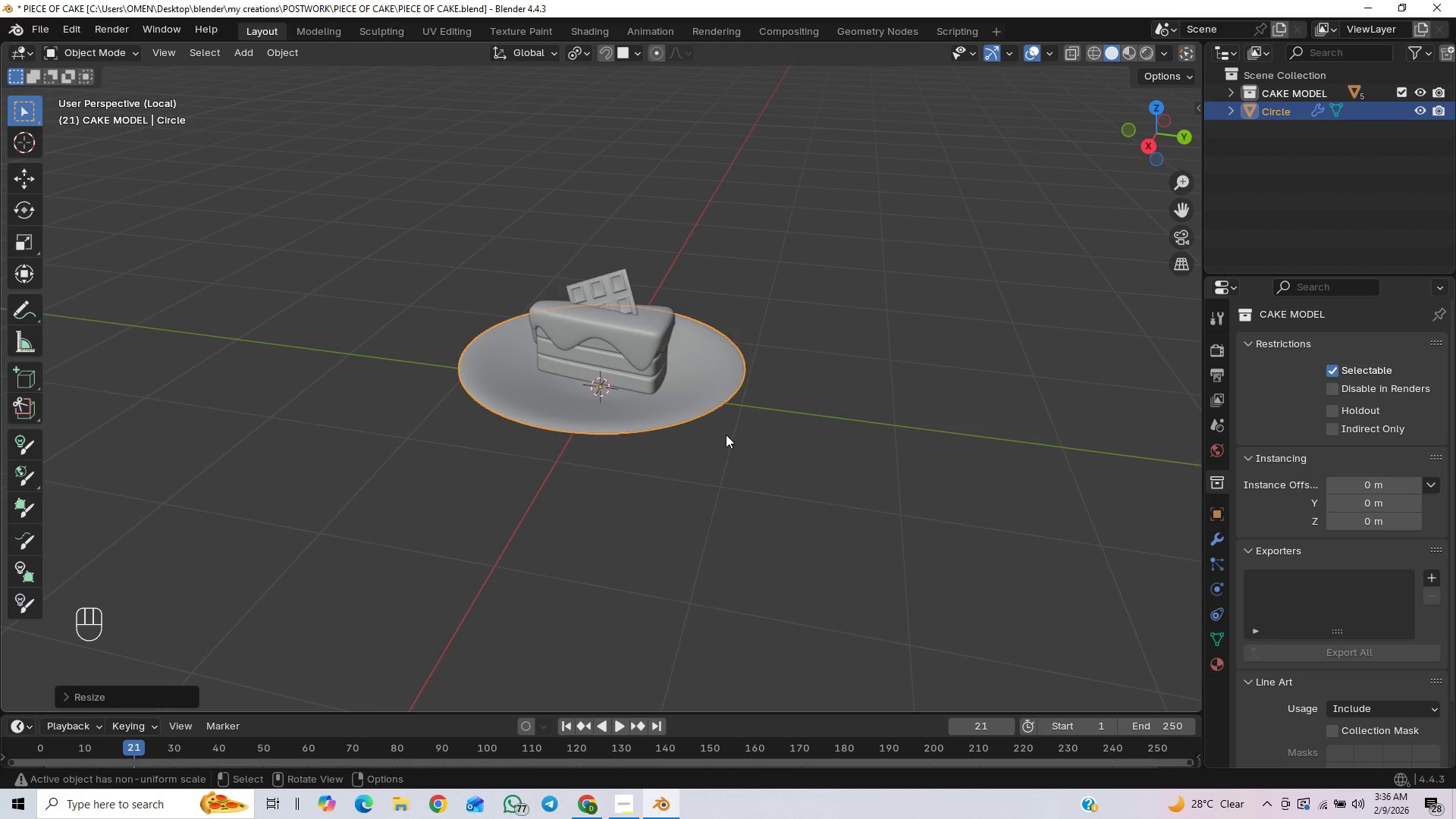 
key(End)
 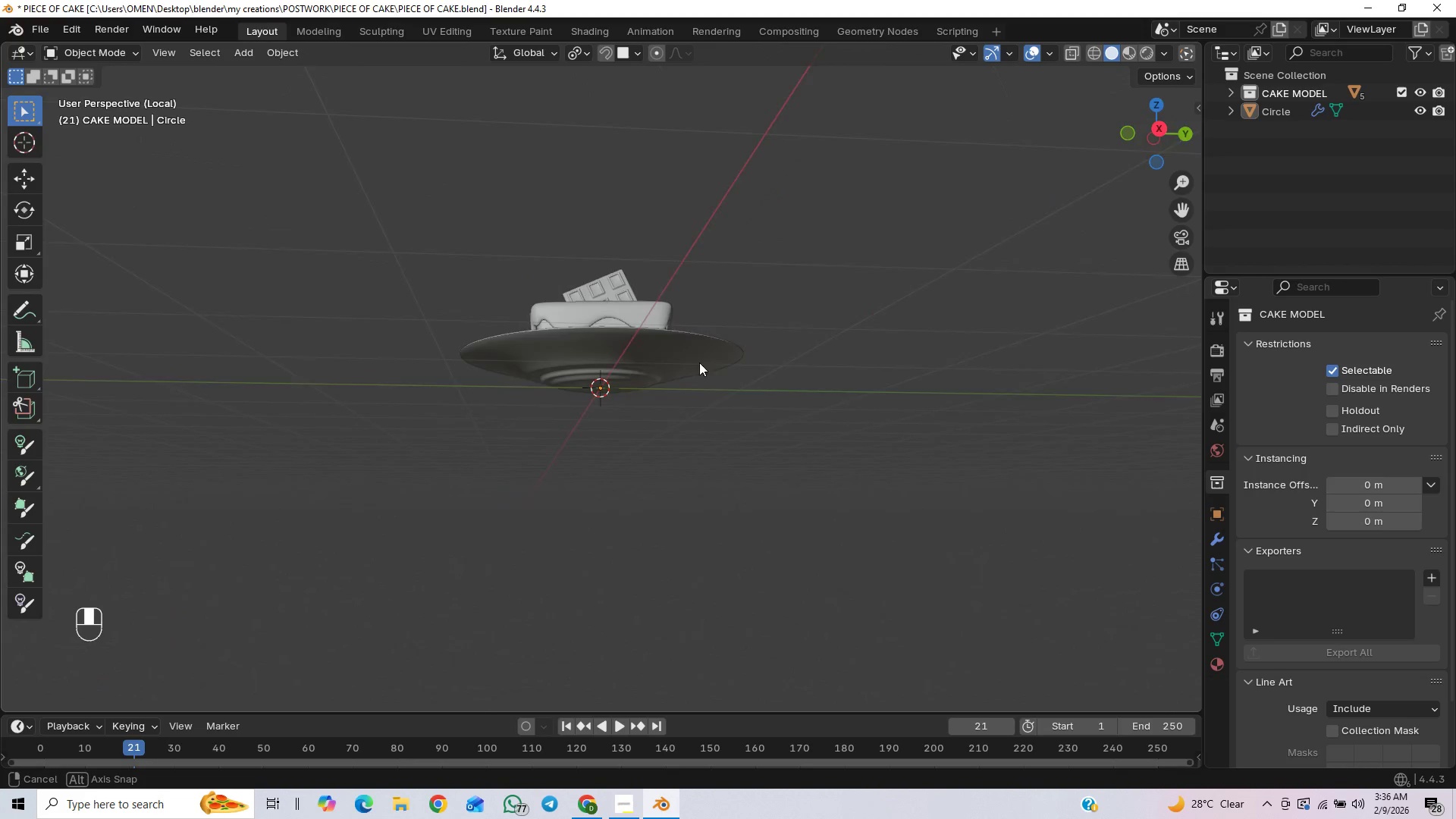 
wait(7.91)
 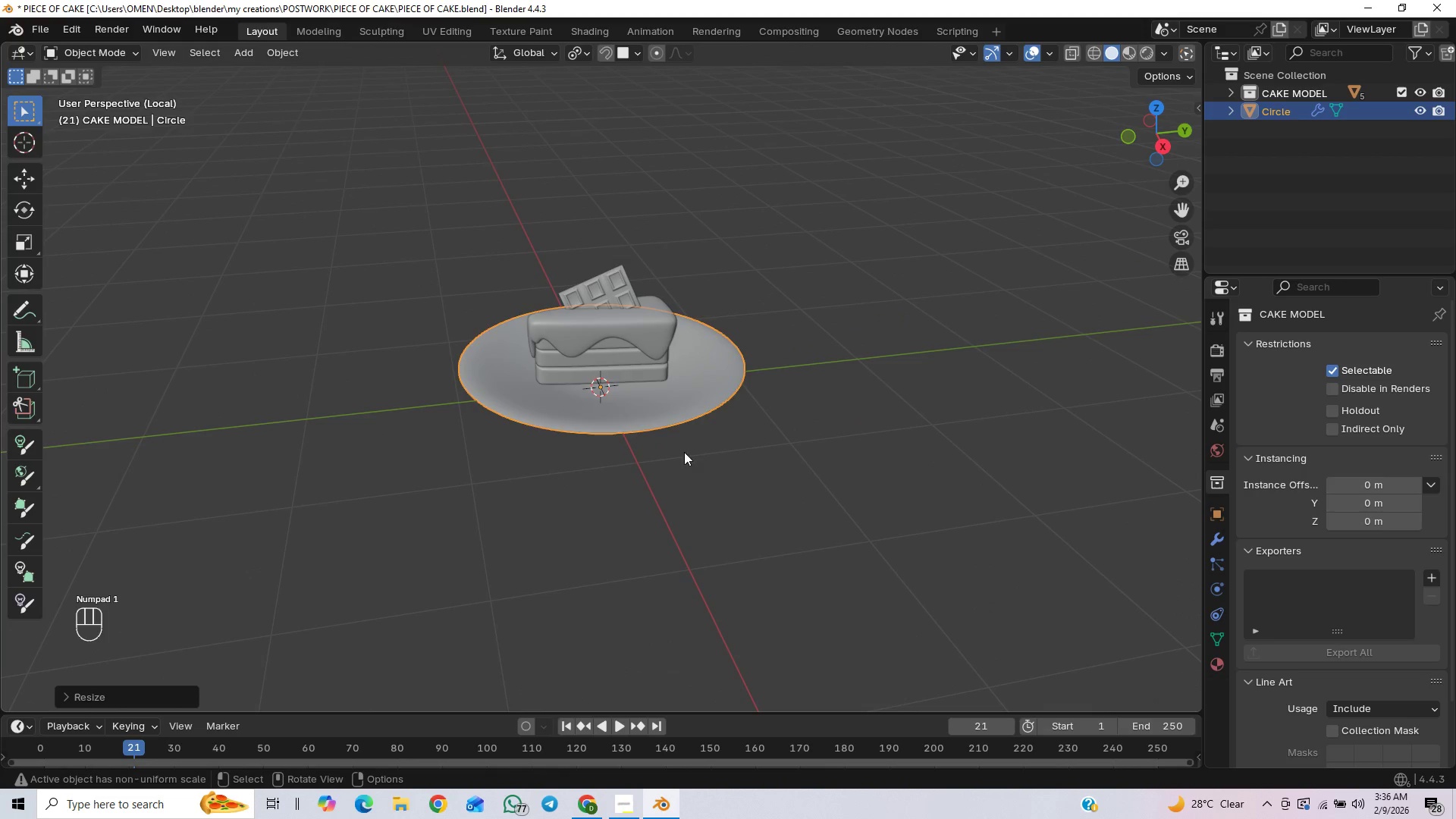 
scroll: coordinate [678, 409], scroll_direction: up, amount: 3.0
 